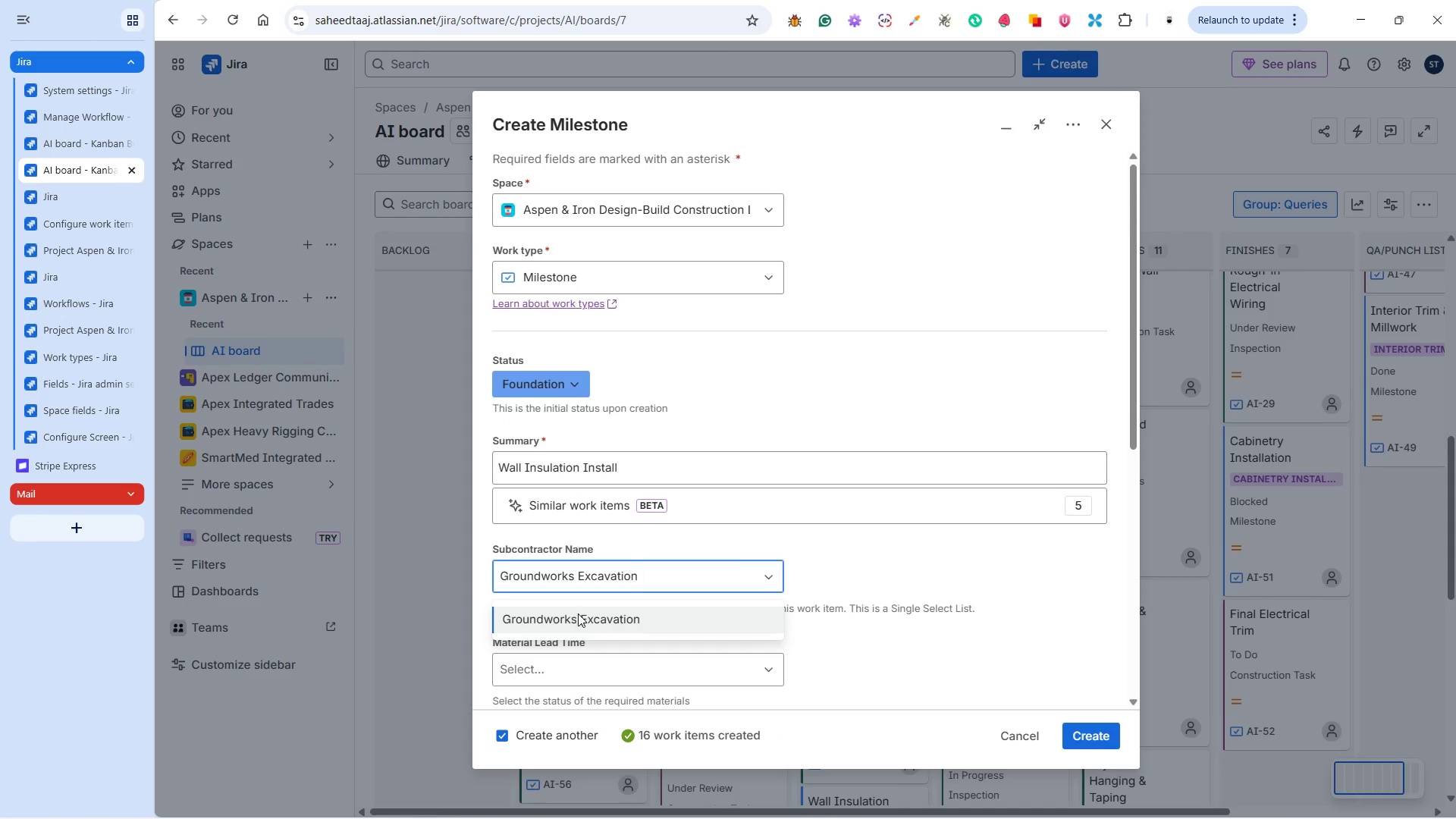 
left_click([570, 620])
 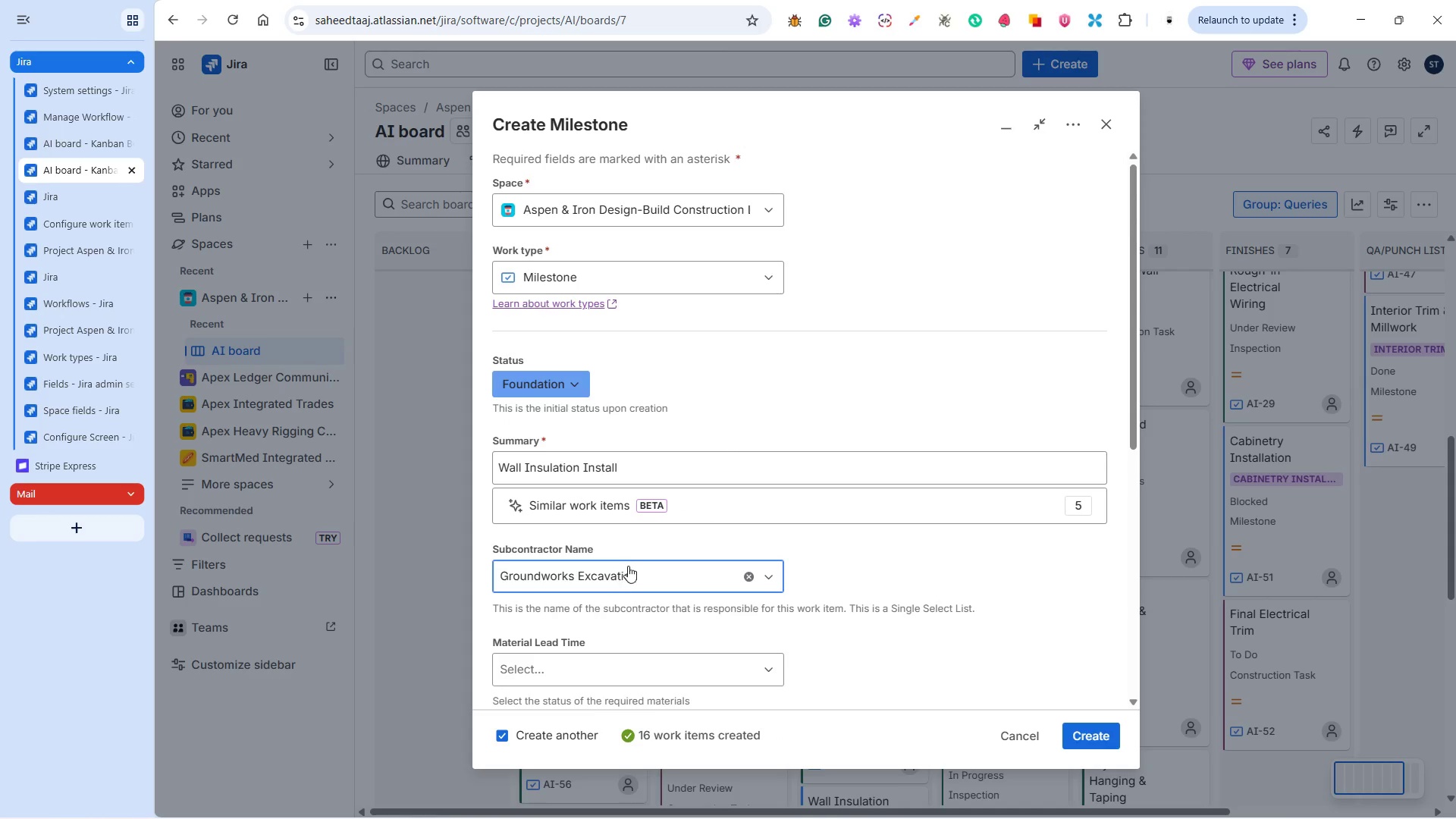 
scroll: coordinate [617, 516], scroll_direction: down, amount: 10.0
 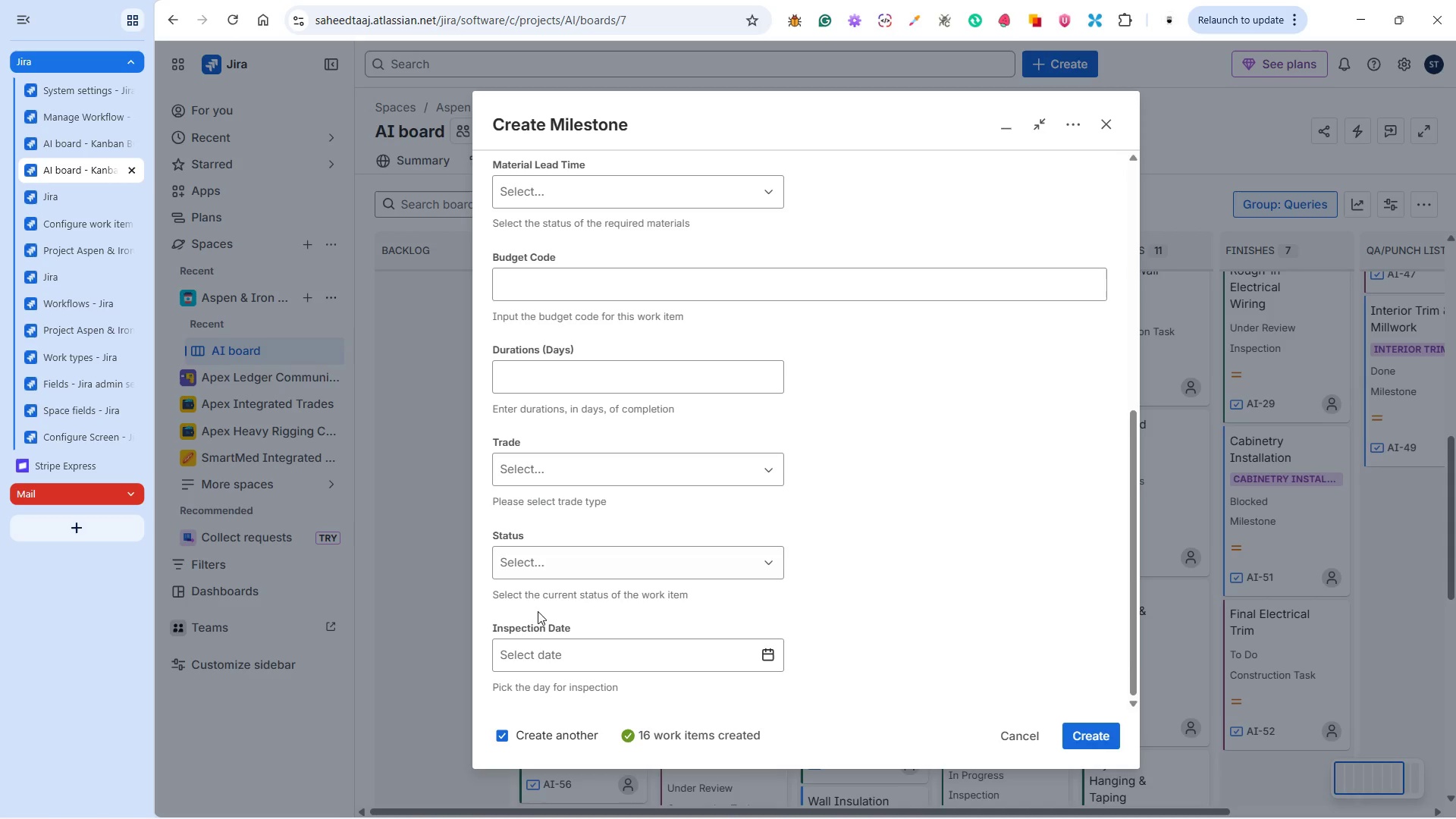 
left_click([536, 570])
 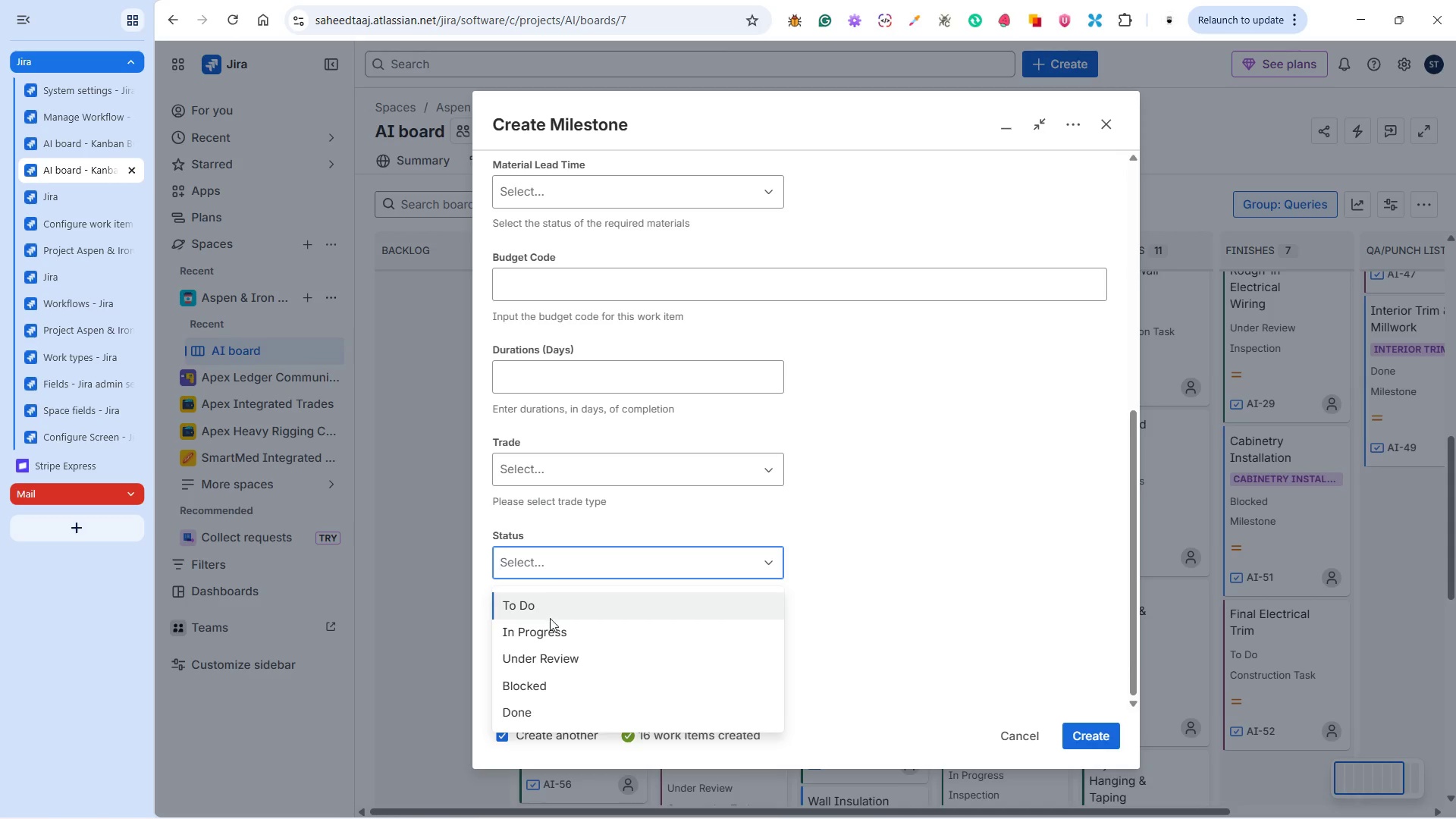 
left_click([543, 607])
 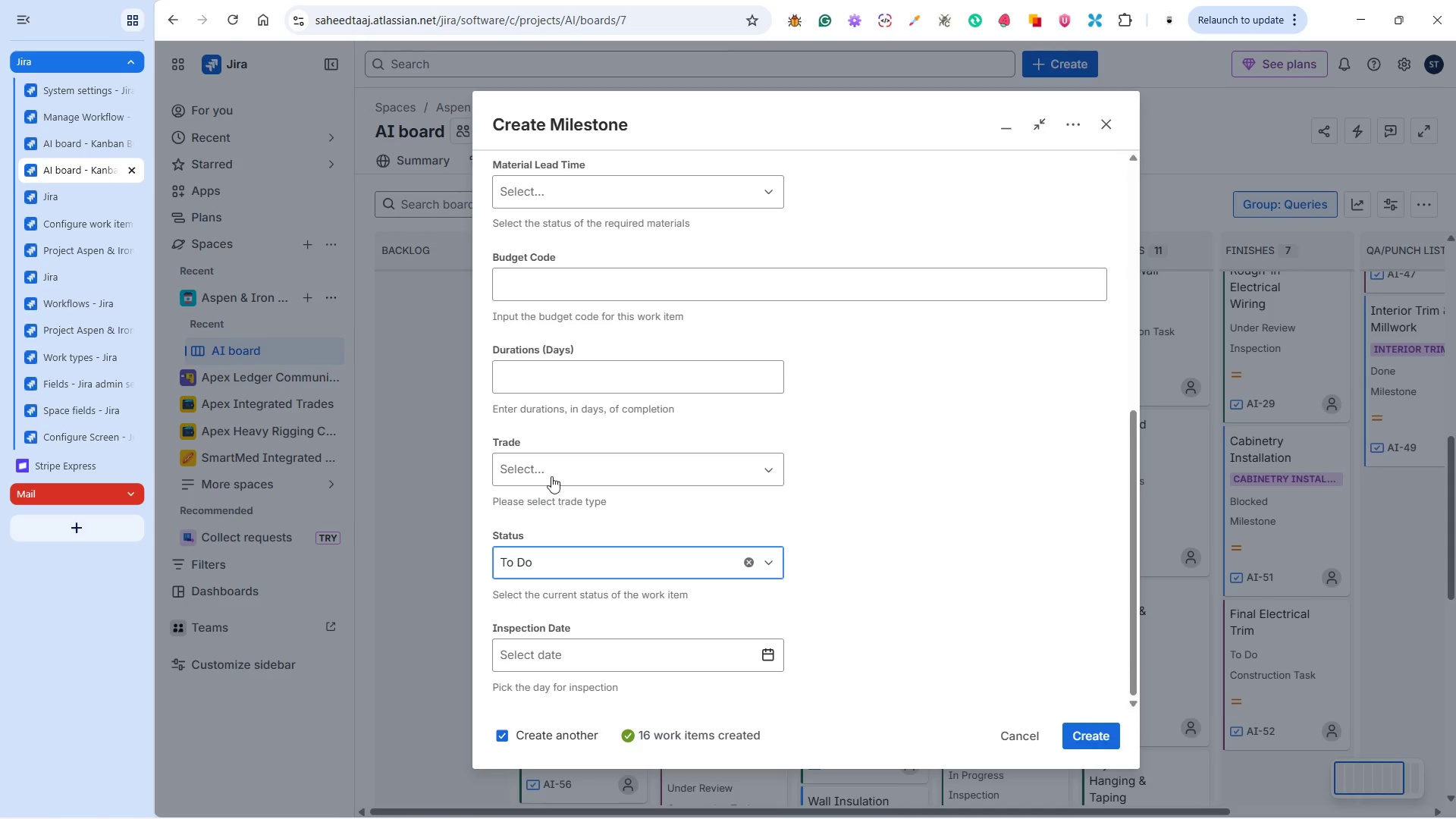 
left_click([551, 463])
 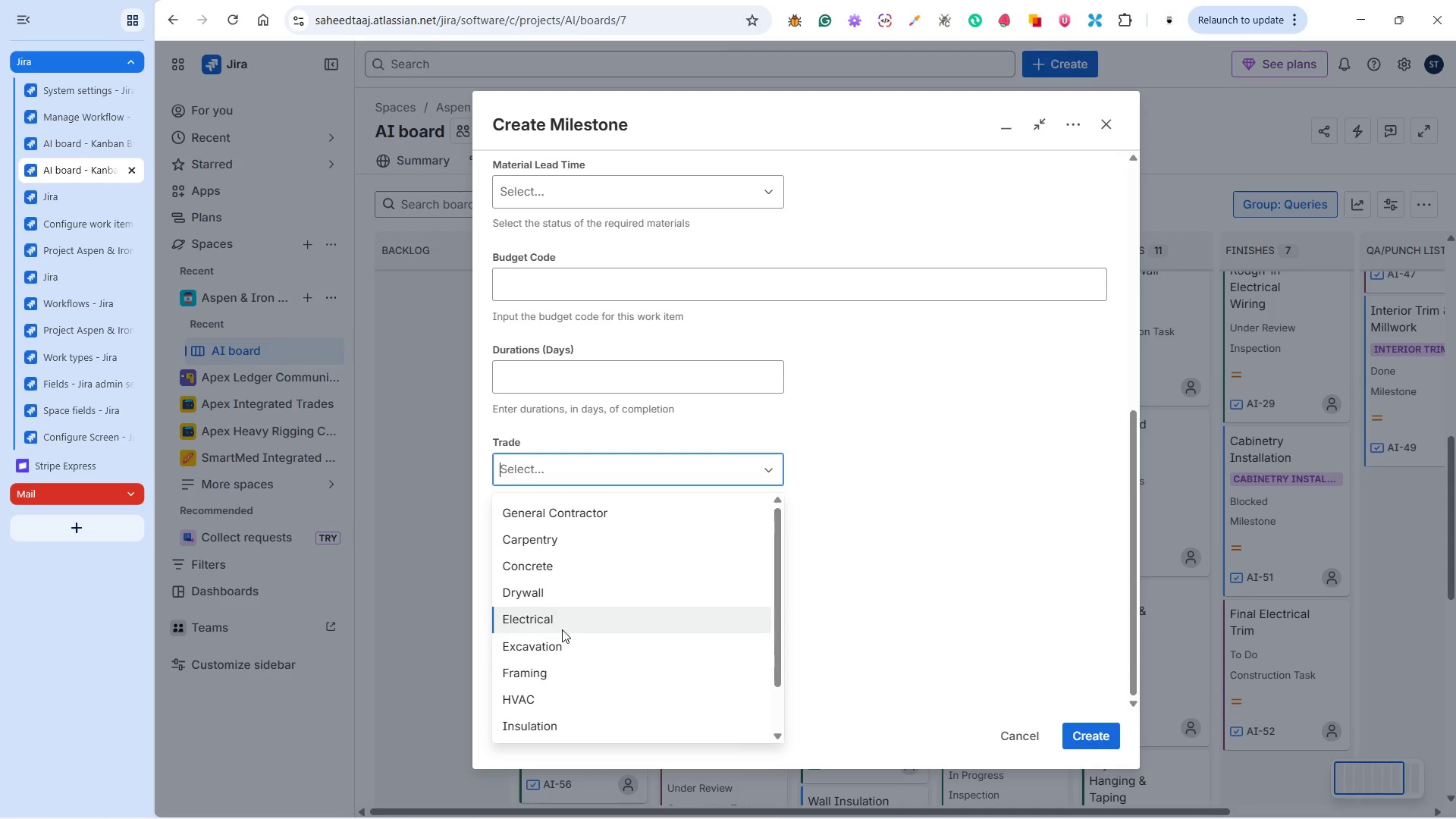 
left_click([560, 645])
 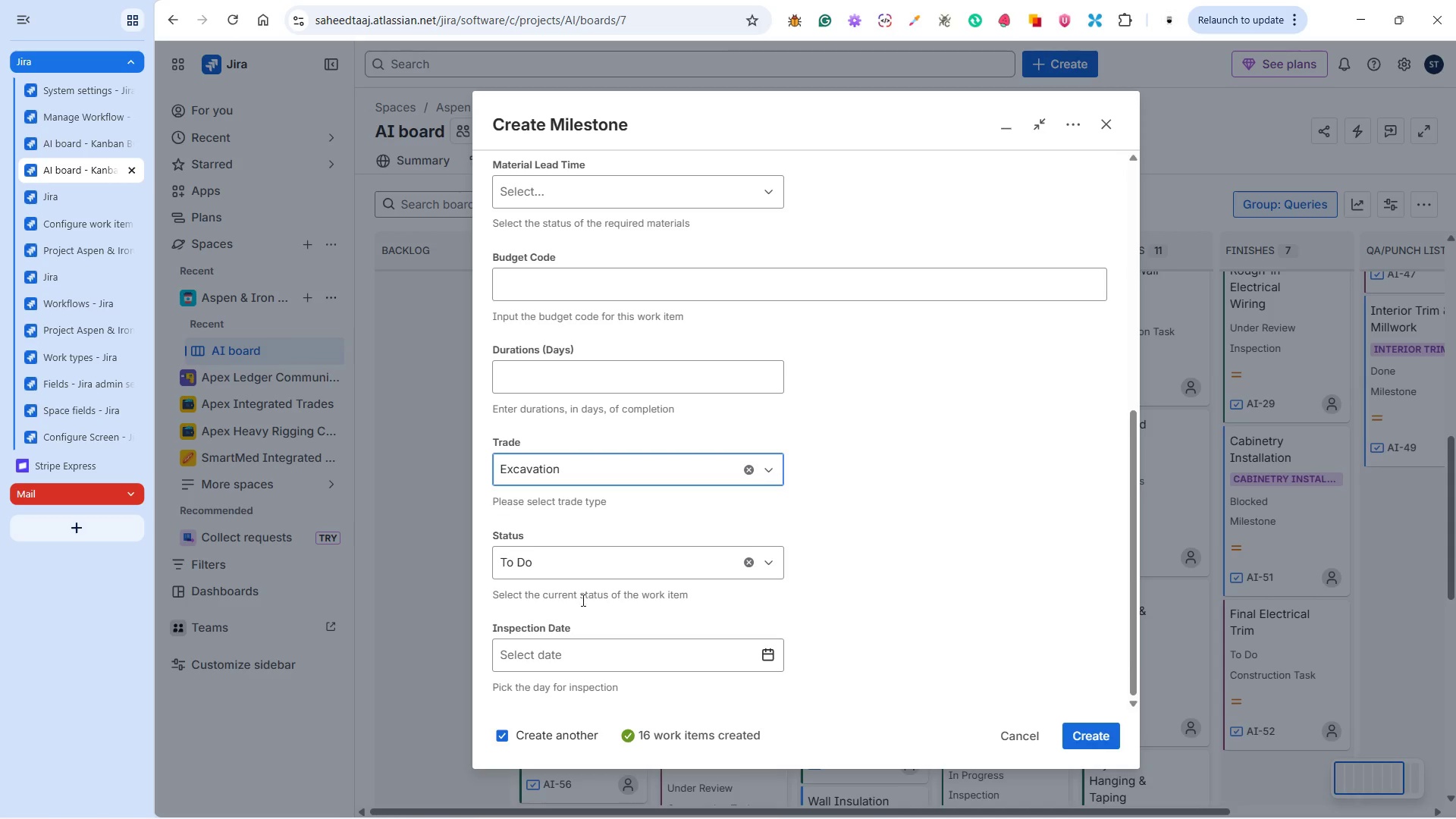 
key(Alt+Tab)
 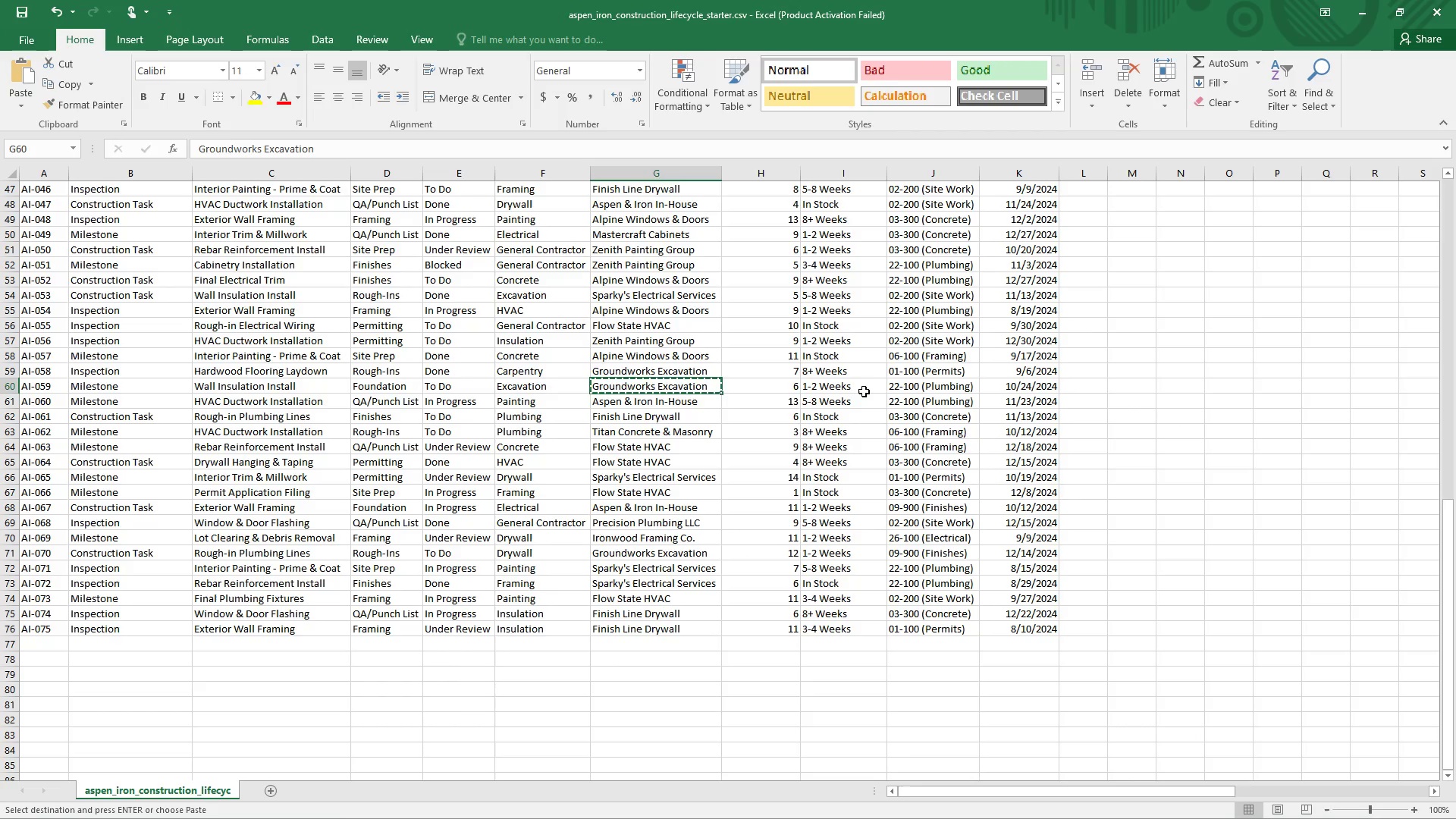 
left_click([924, 391])
 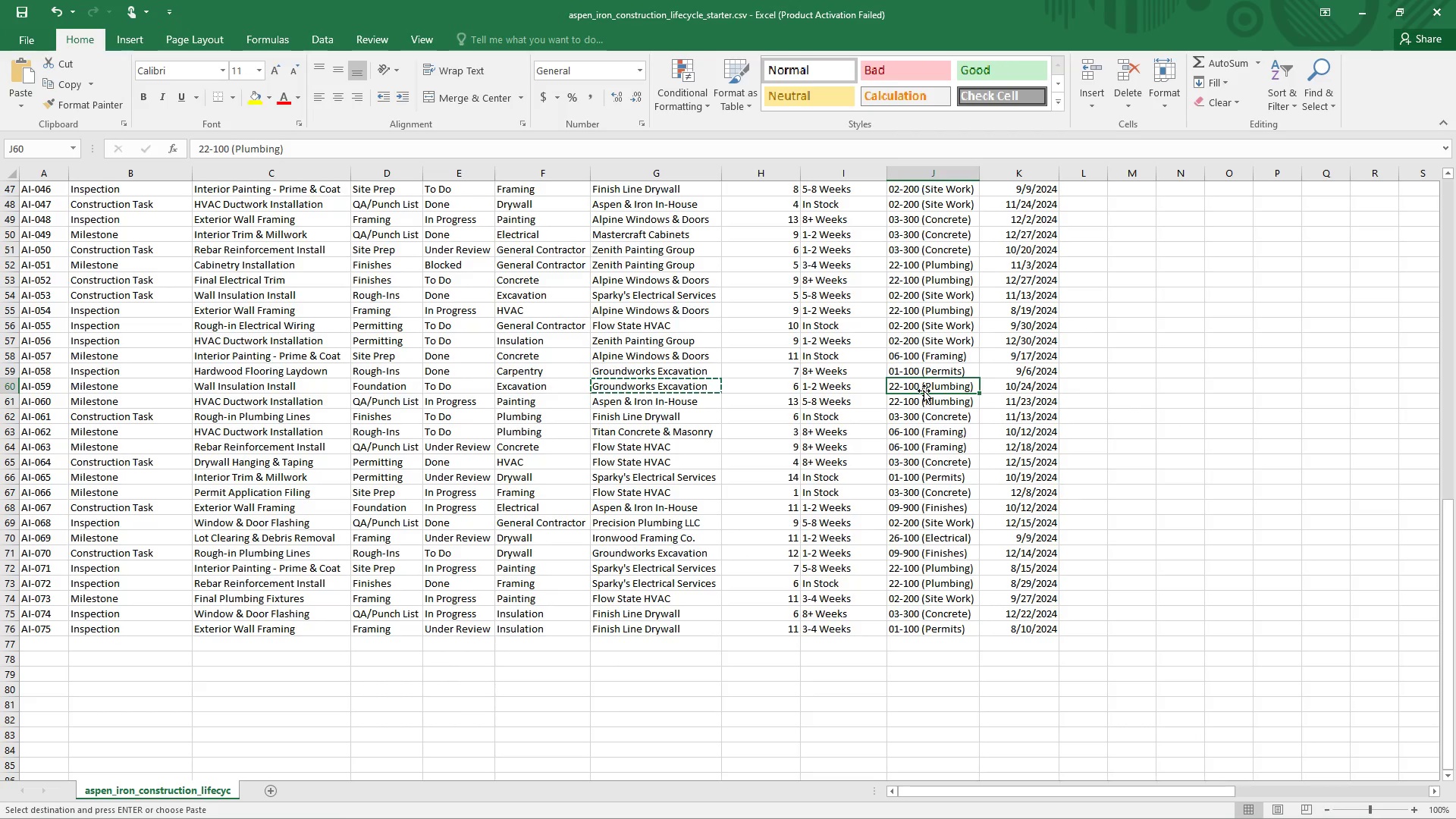 
key(Control+C)
 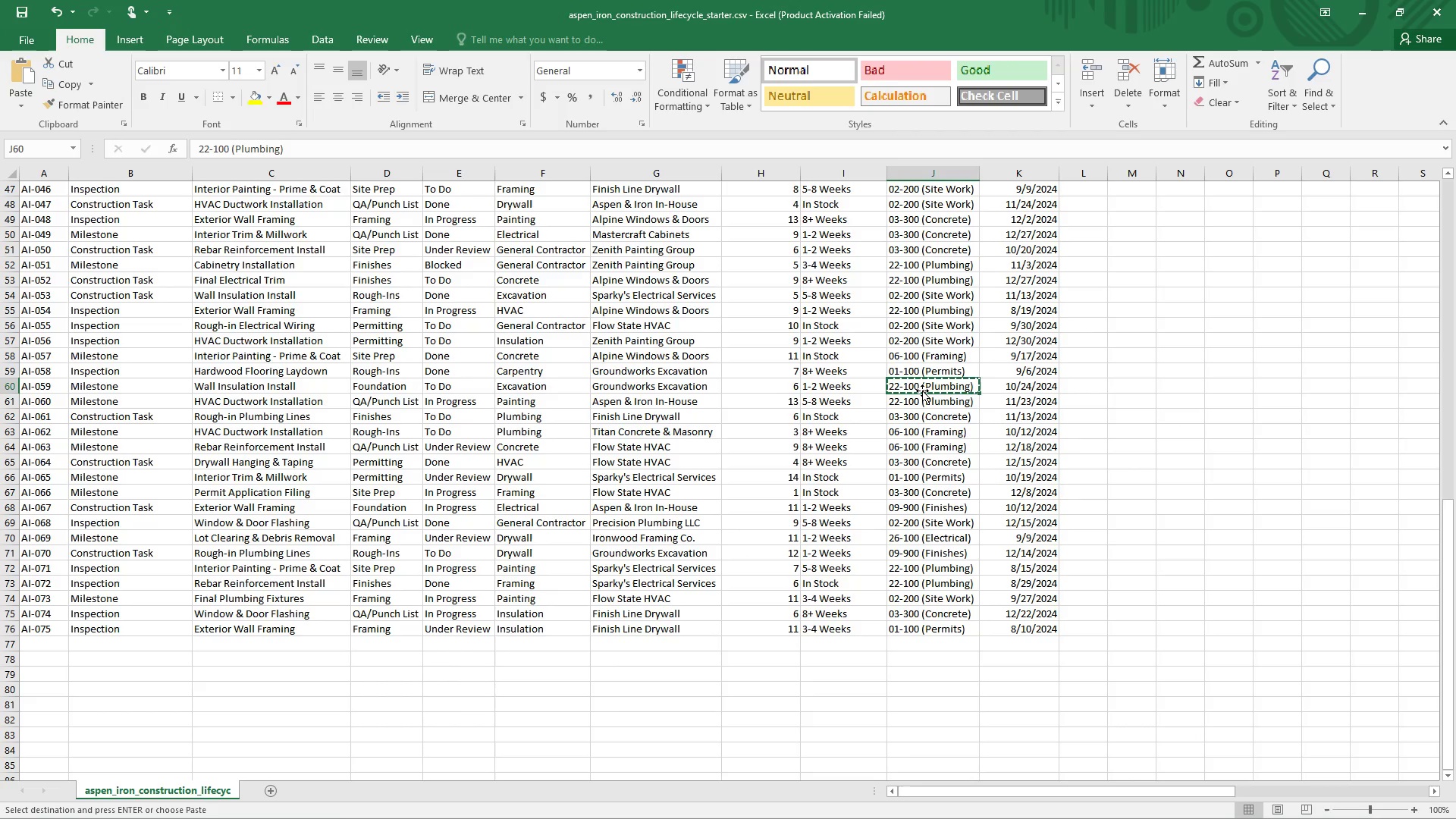 
key(Alt+Tab)
 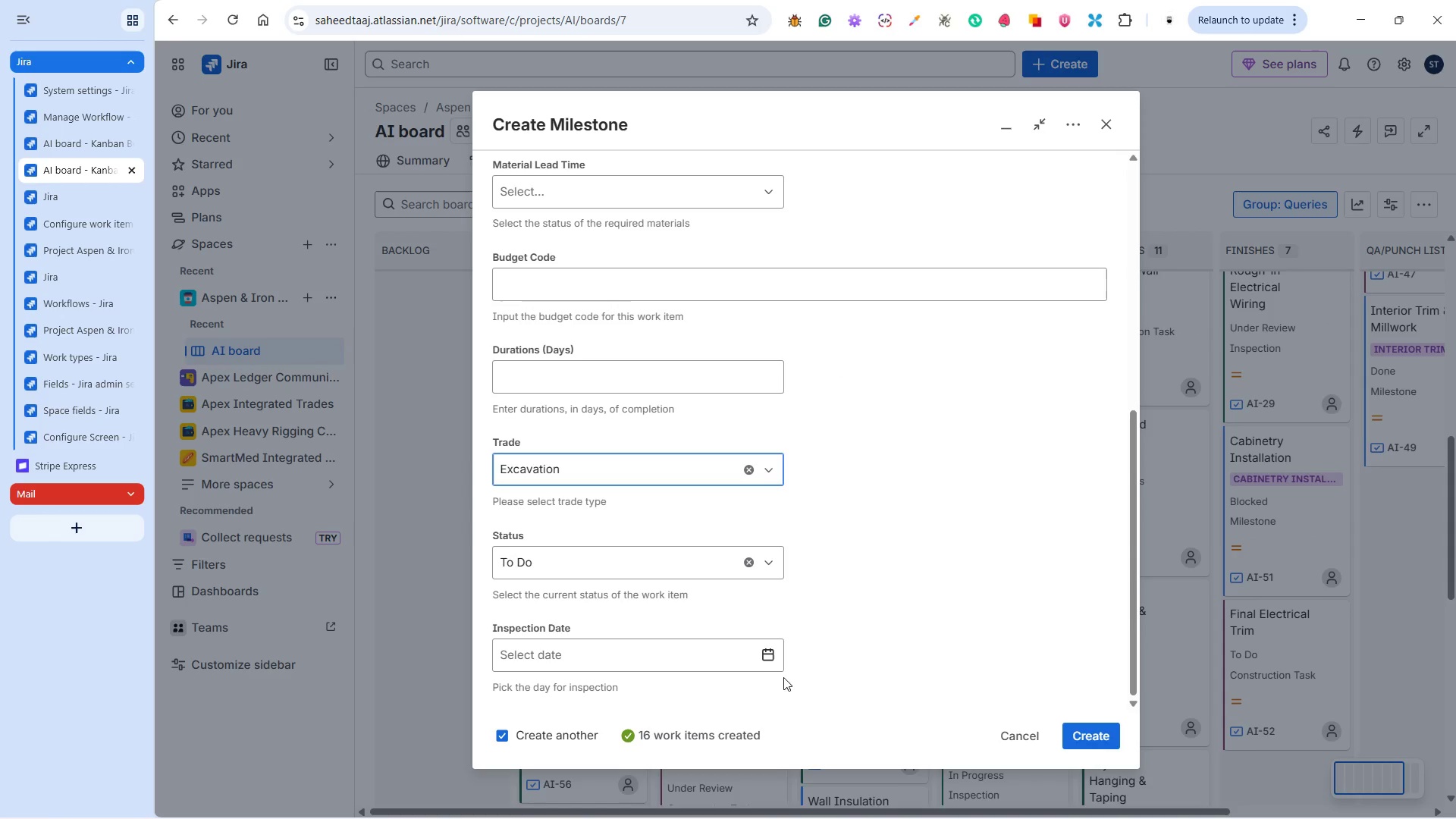 
left_click([774, 663])
 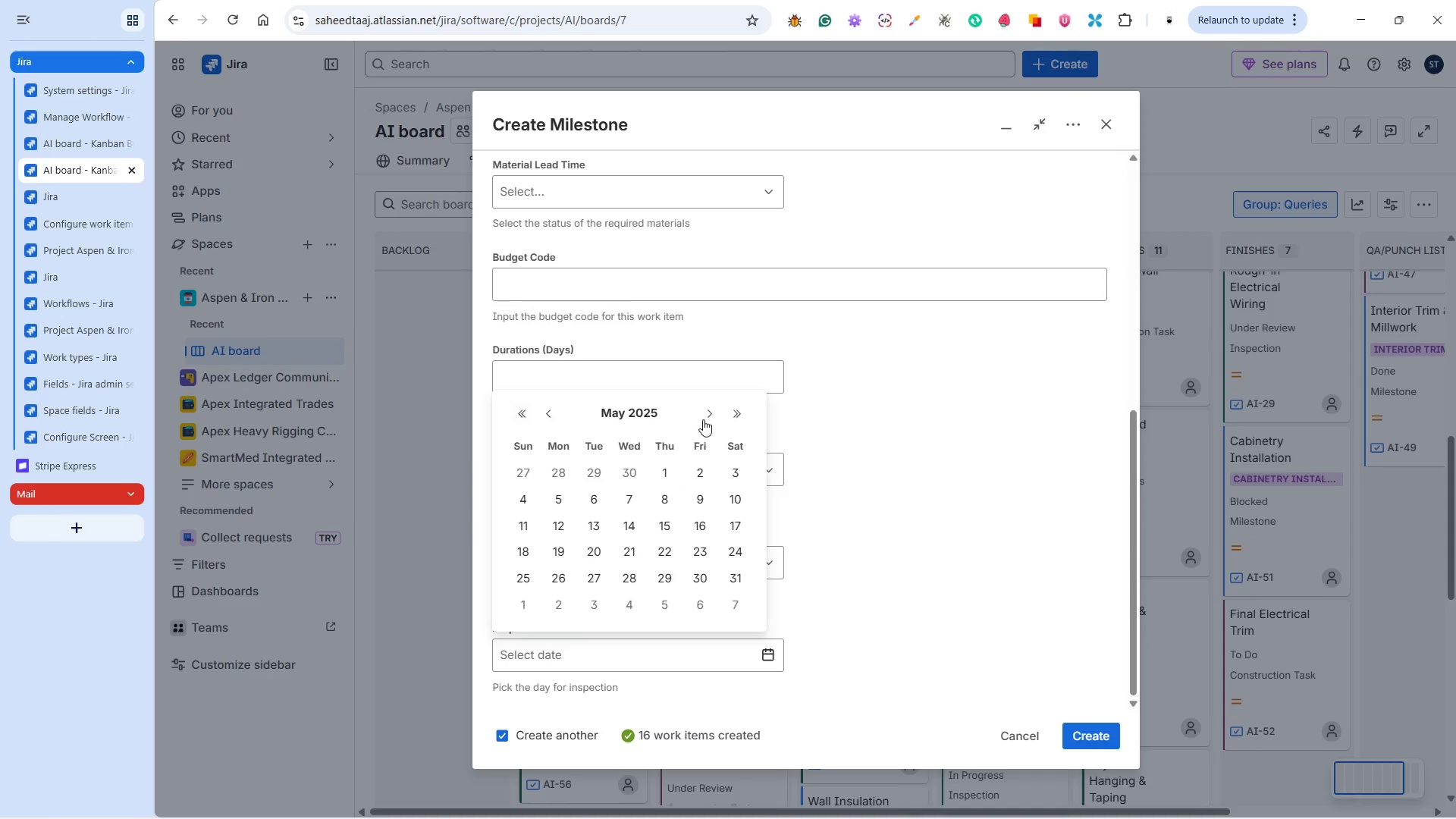 
double_click([713, 416])
 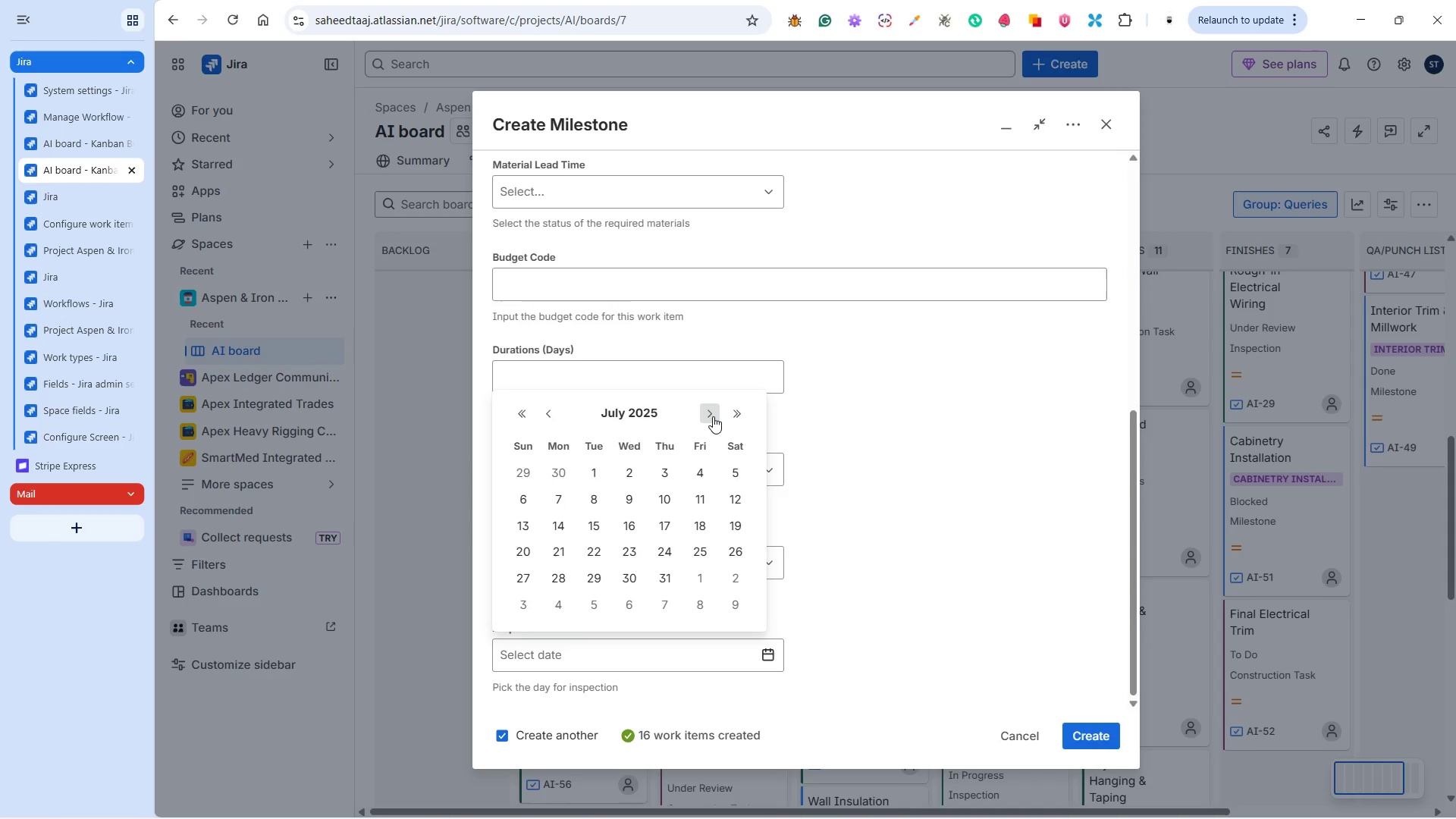 
double_click([713, 416])
 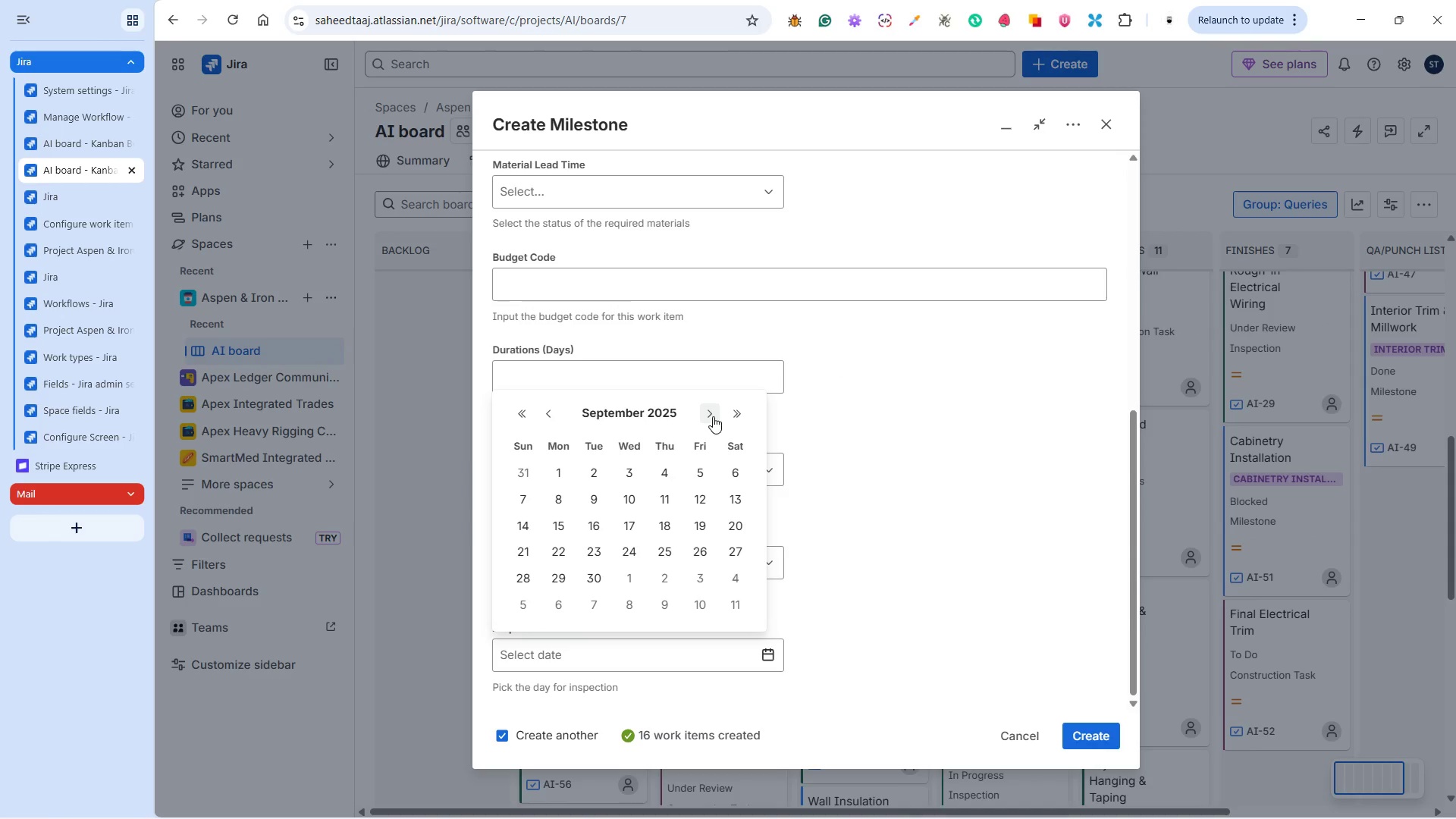 
left_click([713, 416])
 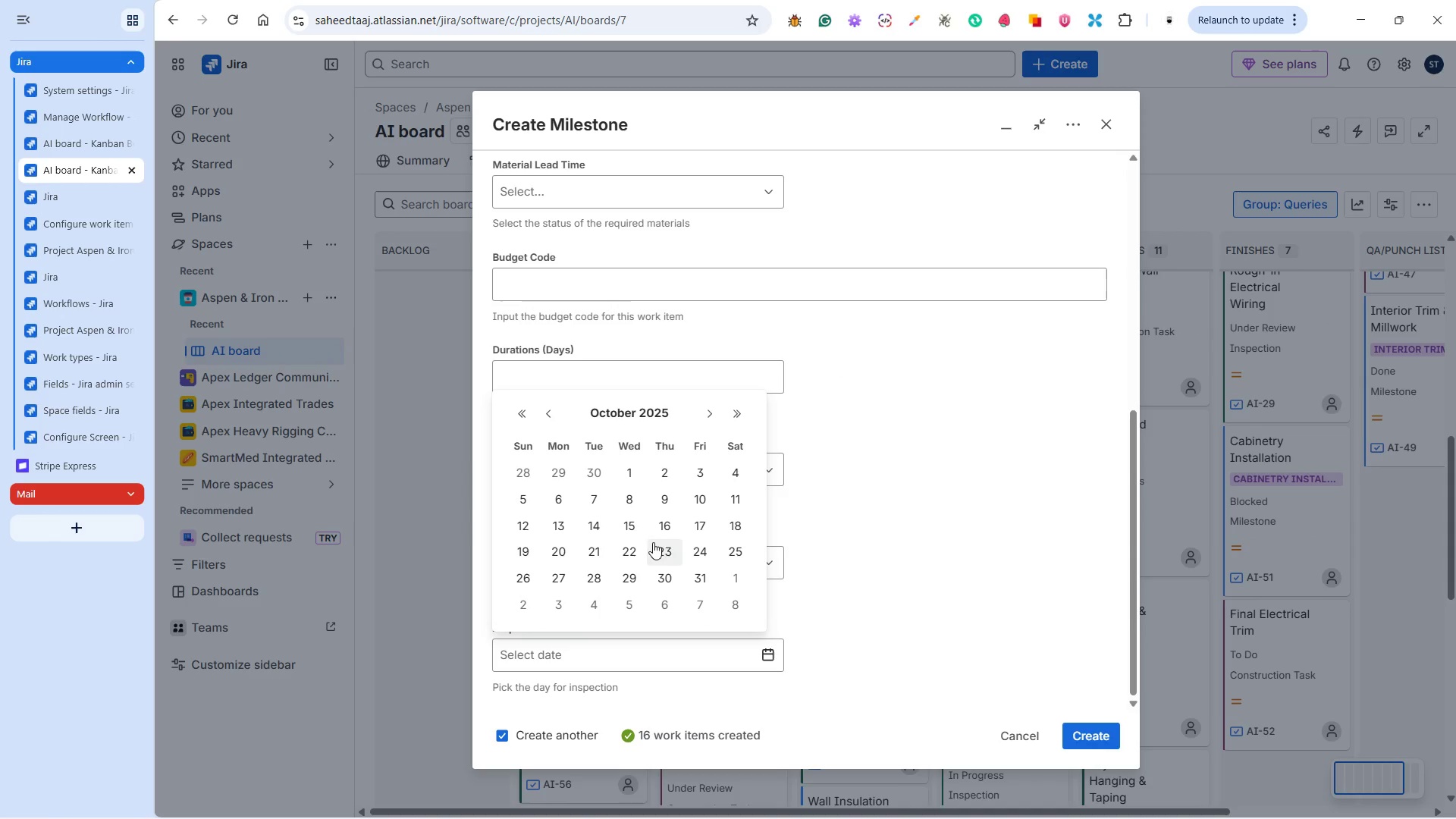 
left_click([698, 555])
 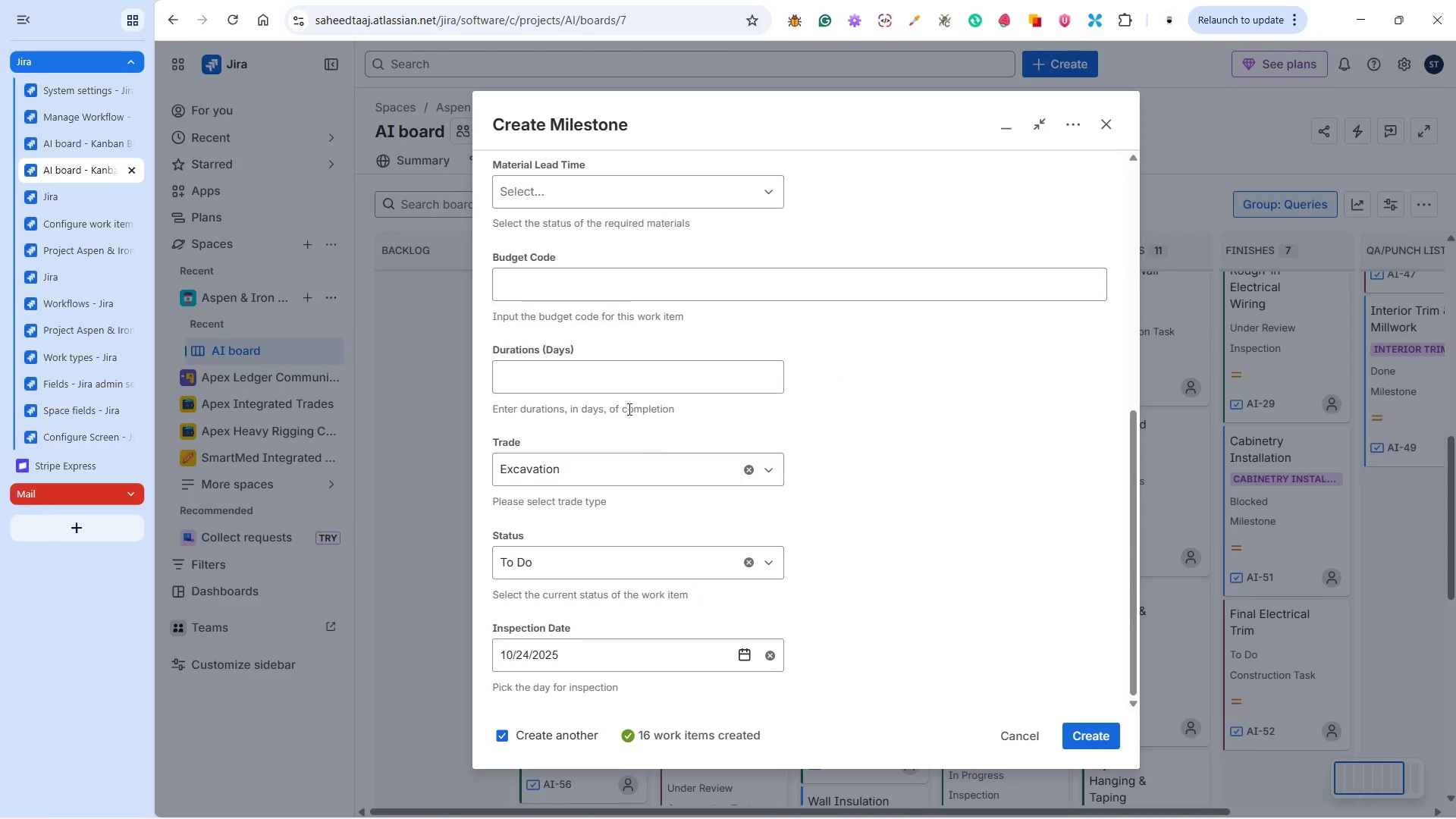 
left_click([606, 375])
 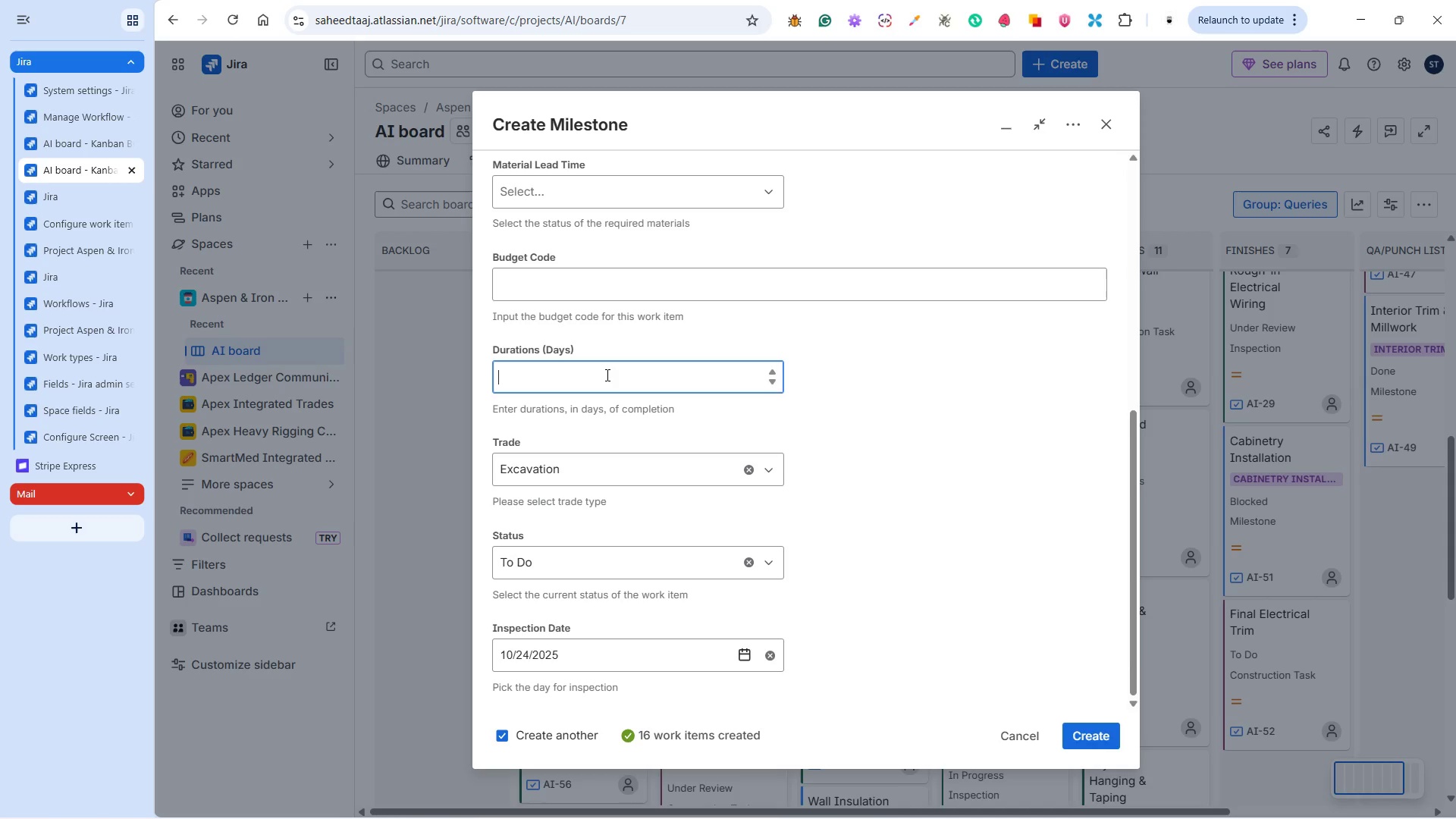 
key(6)
 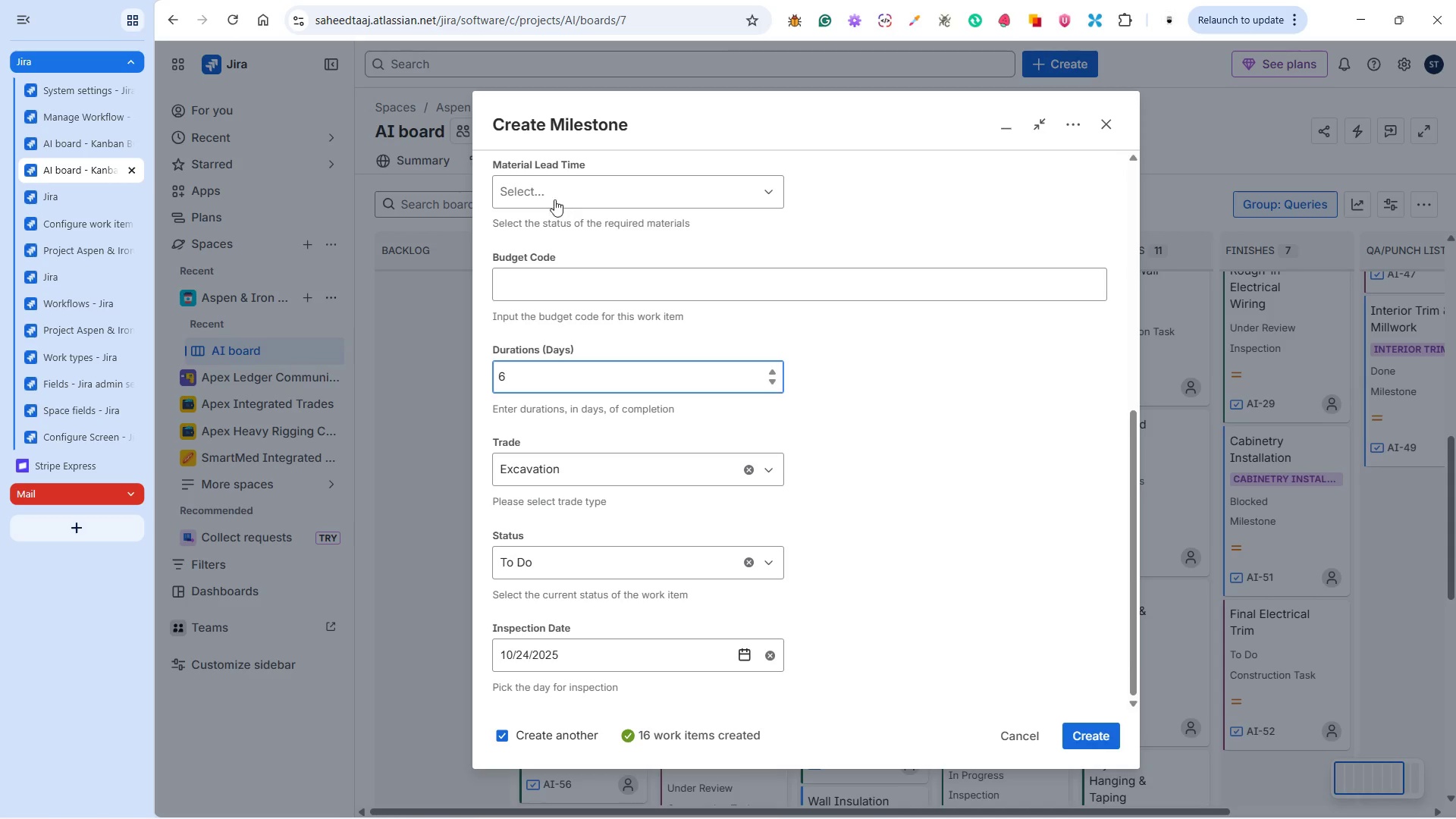 
left_click([554, 190])
 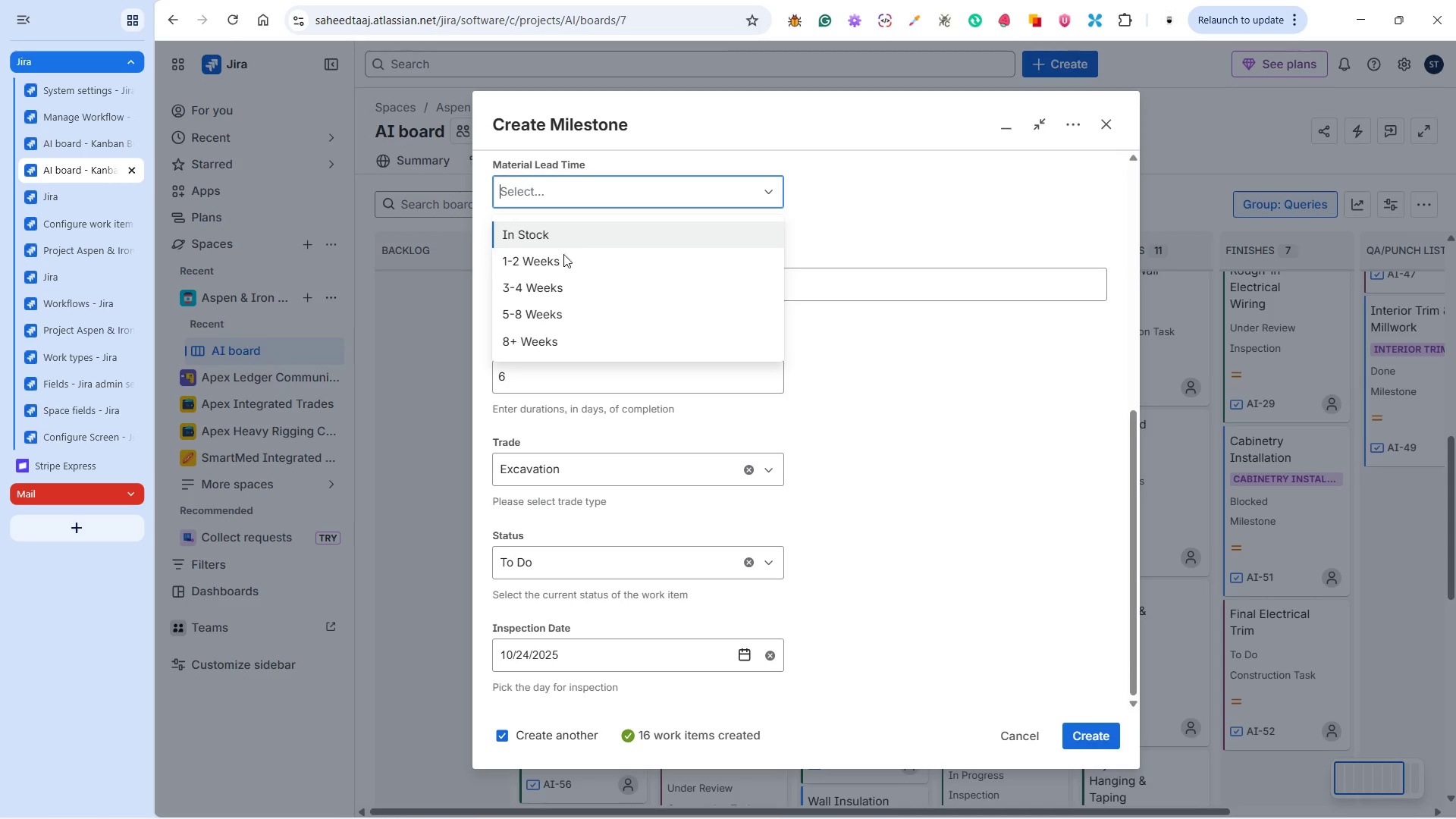 
left_click([561, 259])
 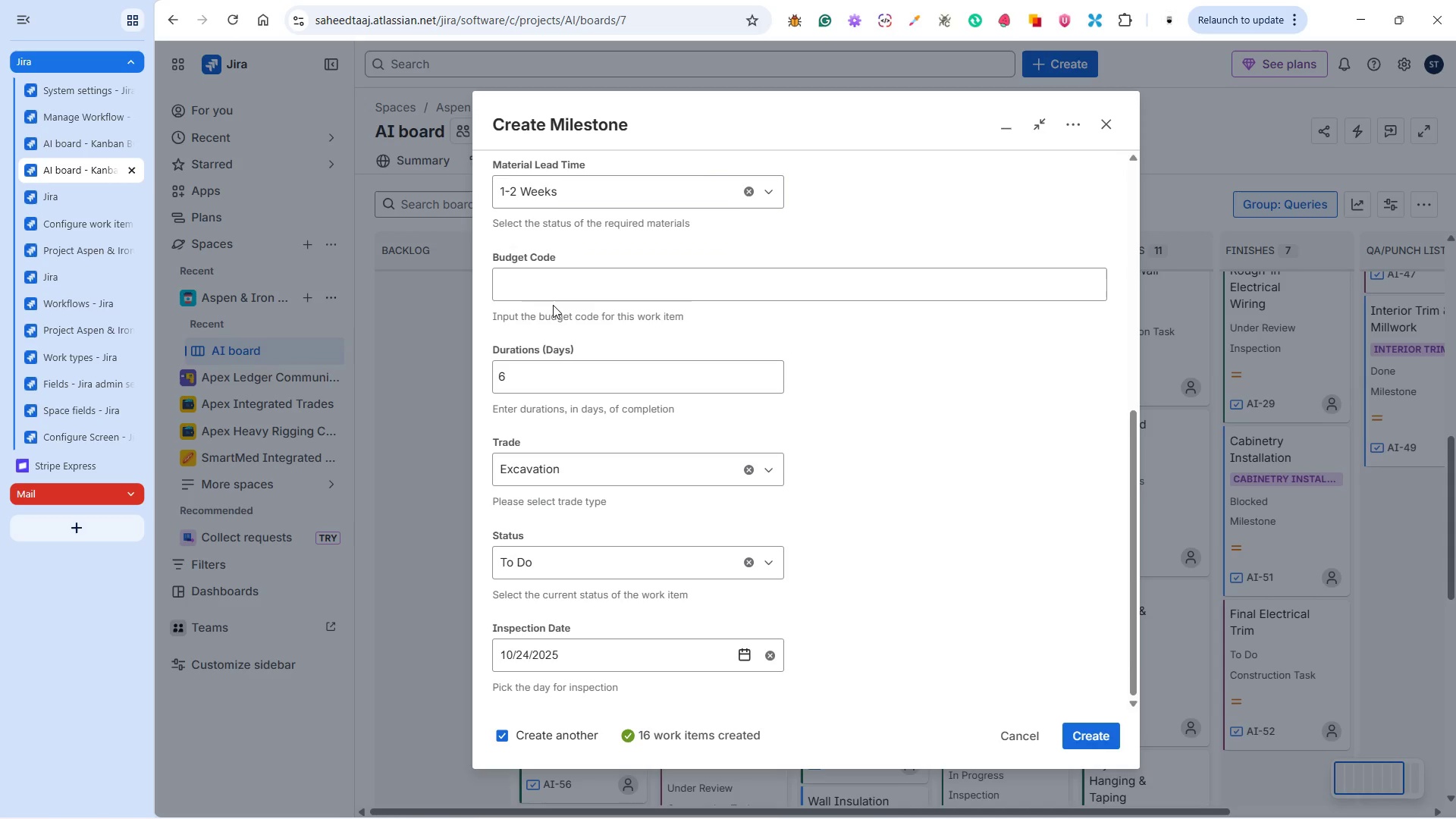 
double_click([542, 291])
 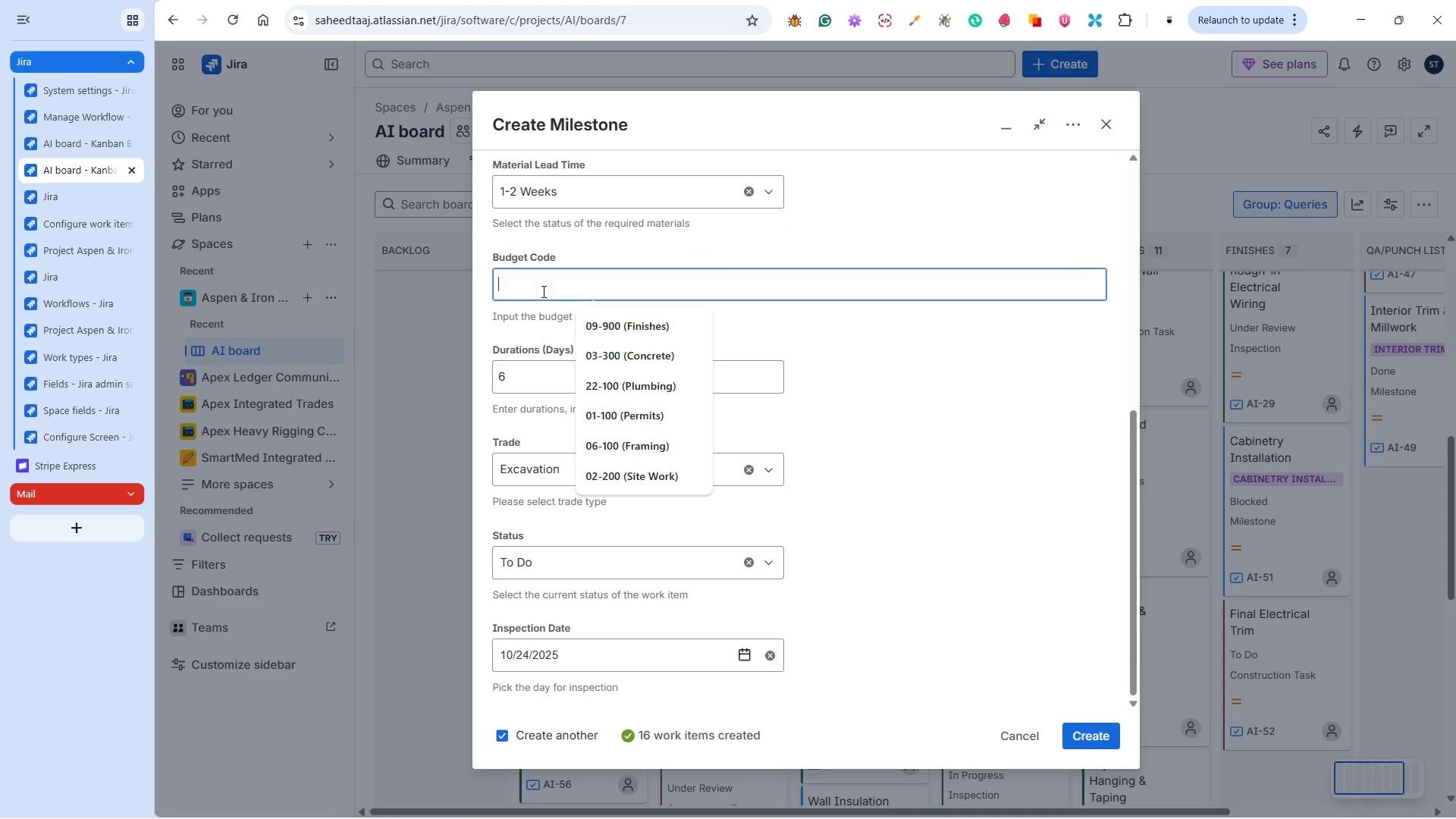 
key(Control+V)
 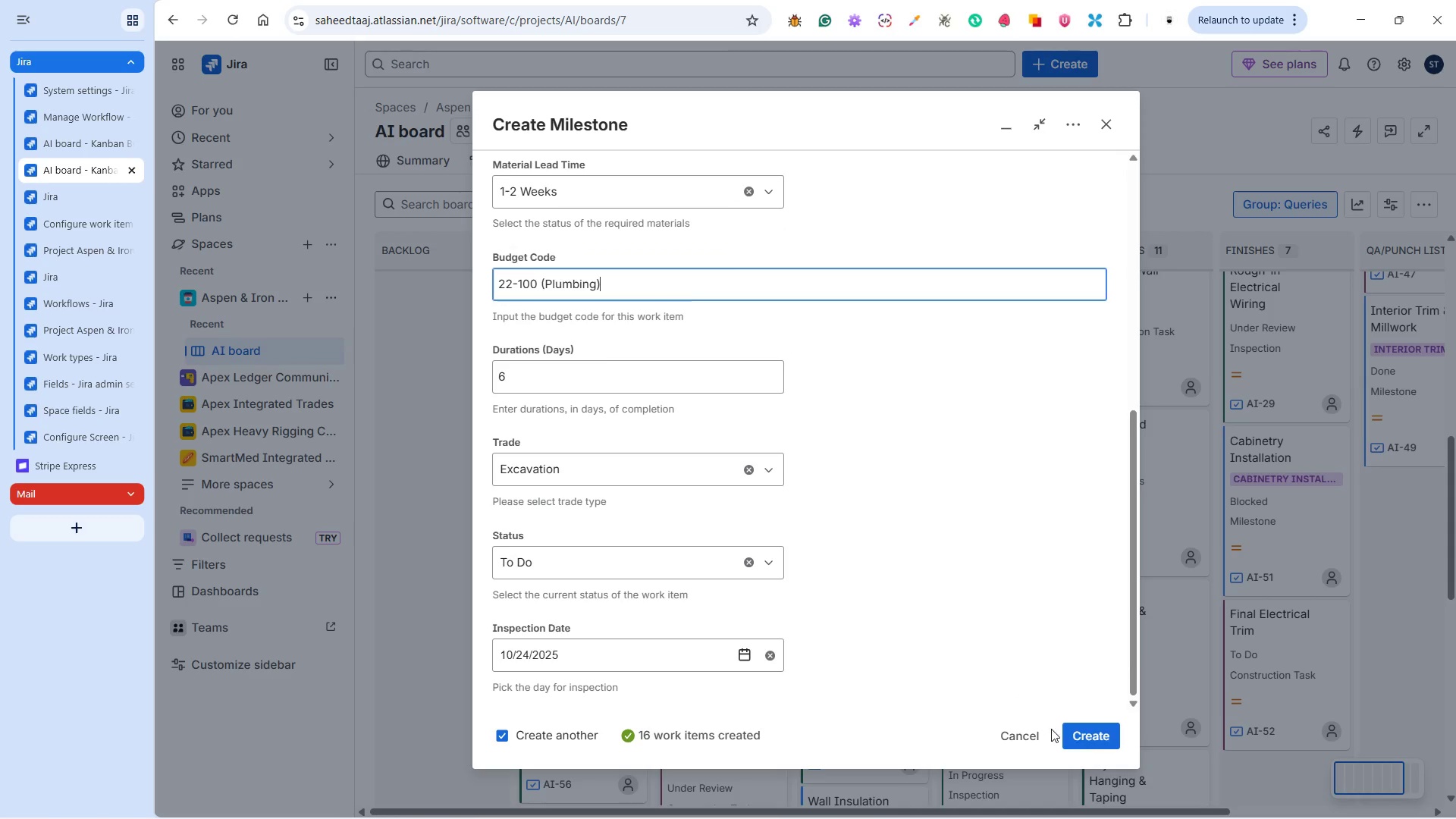 
left_click([1093, 736])
 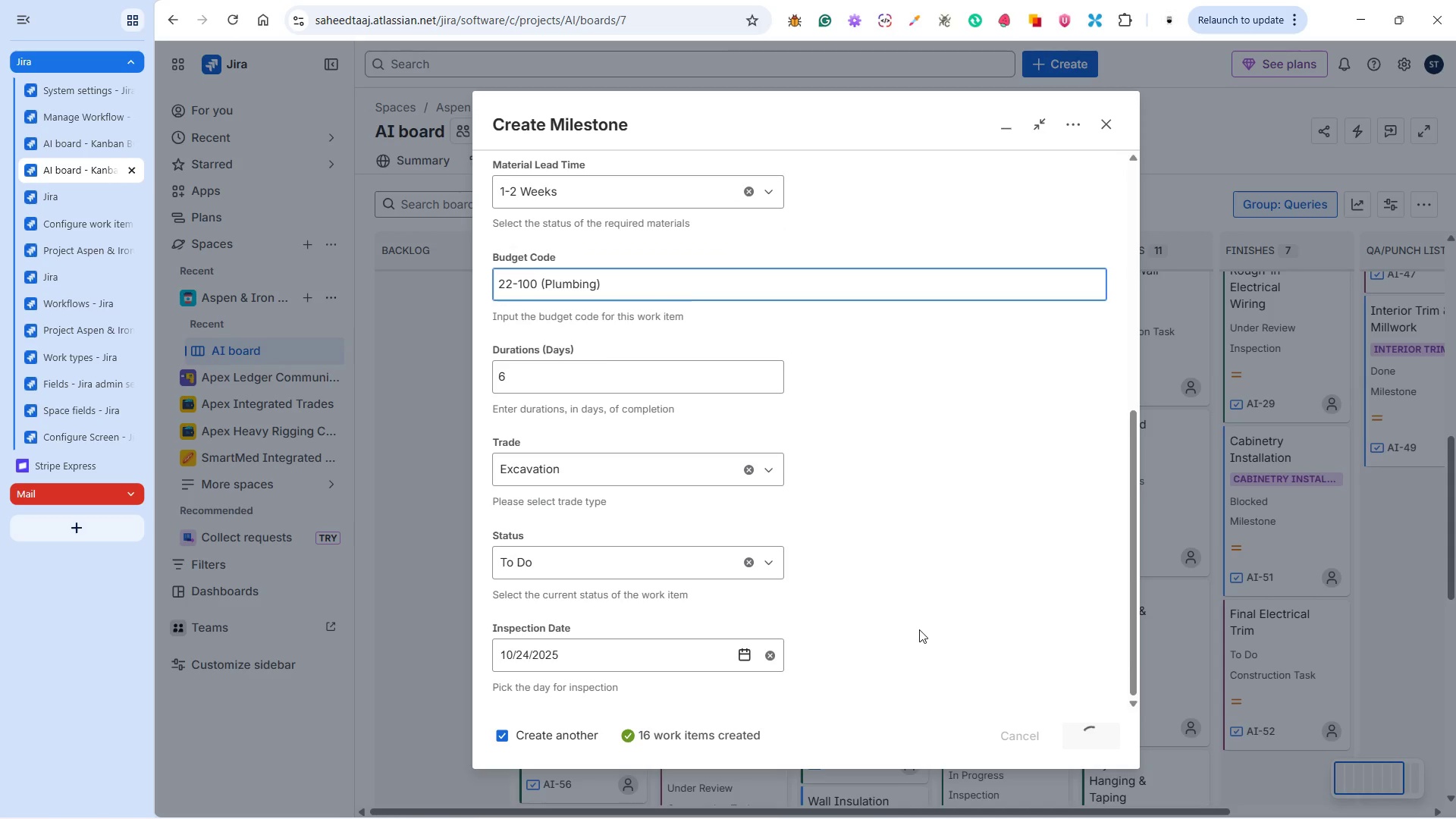 
key(Alt+Tab)
 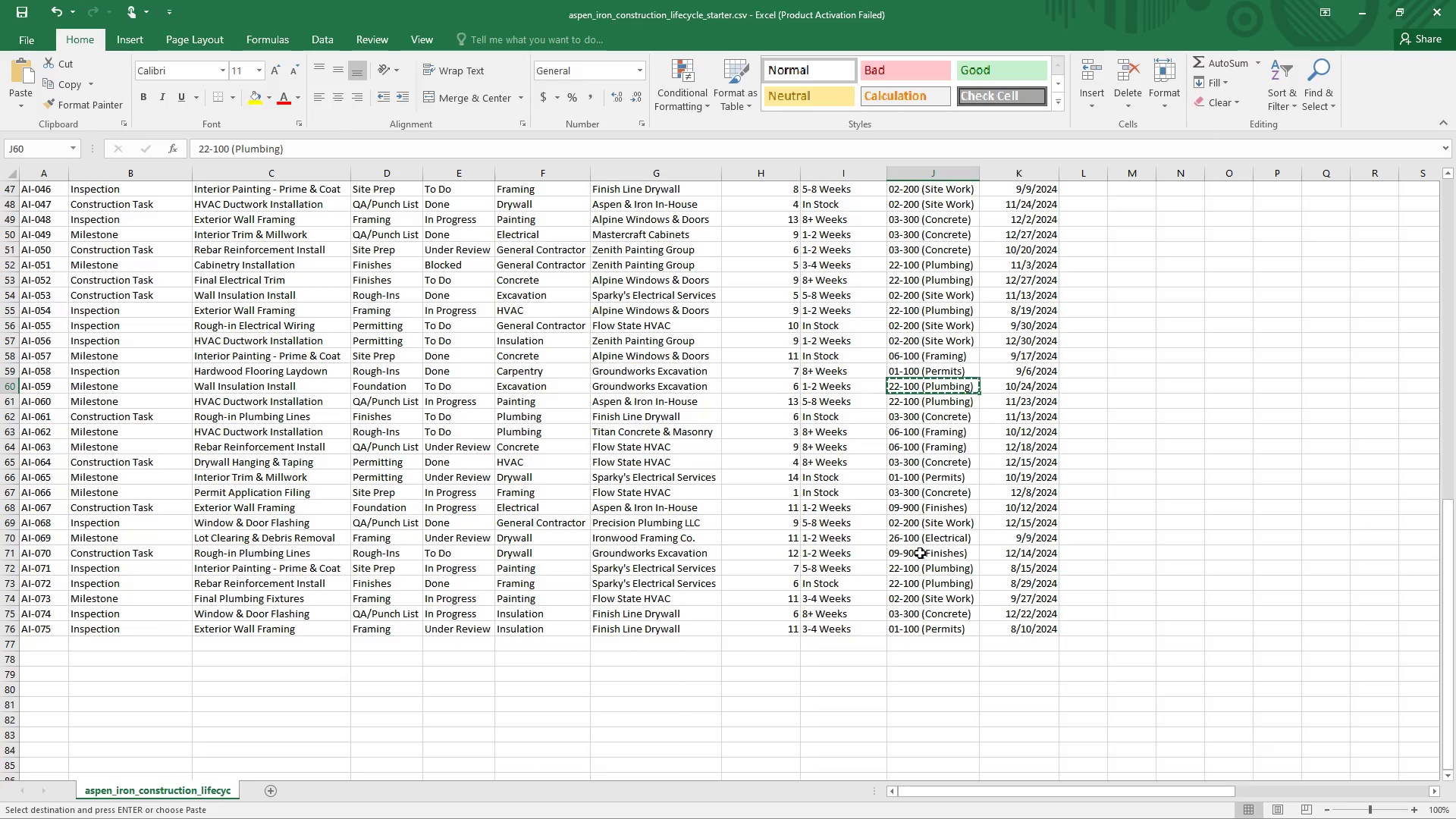 
wait(5.19)
 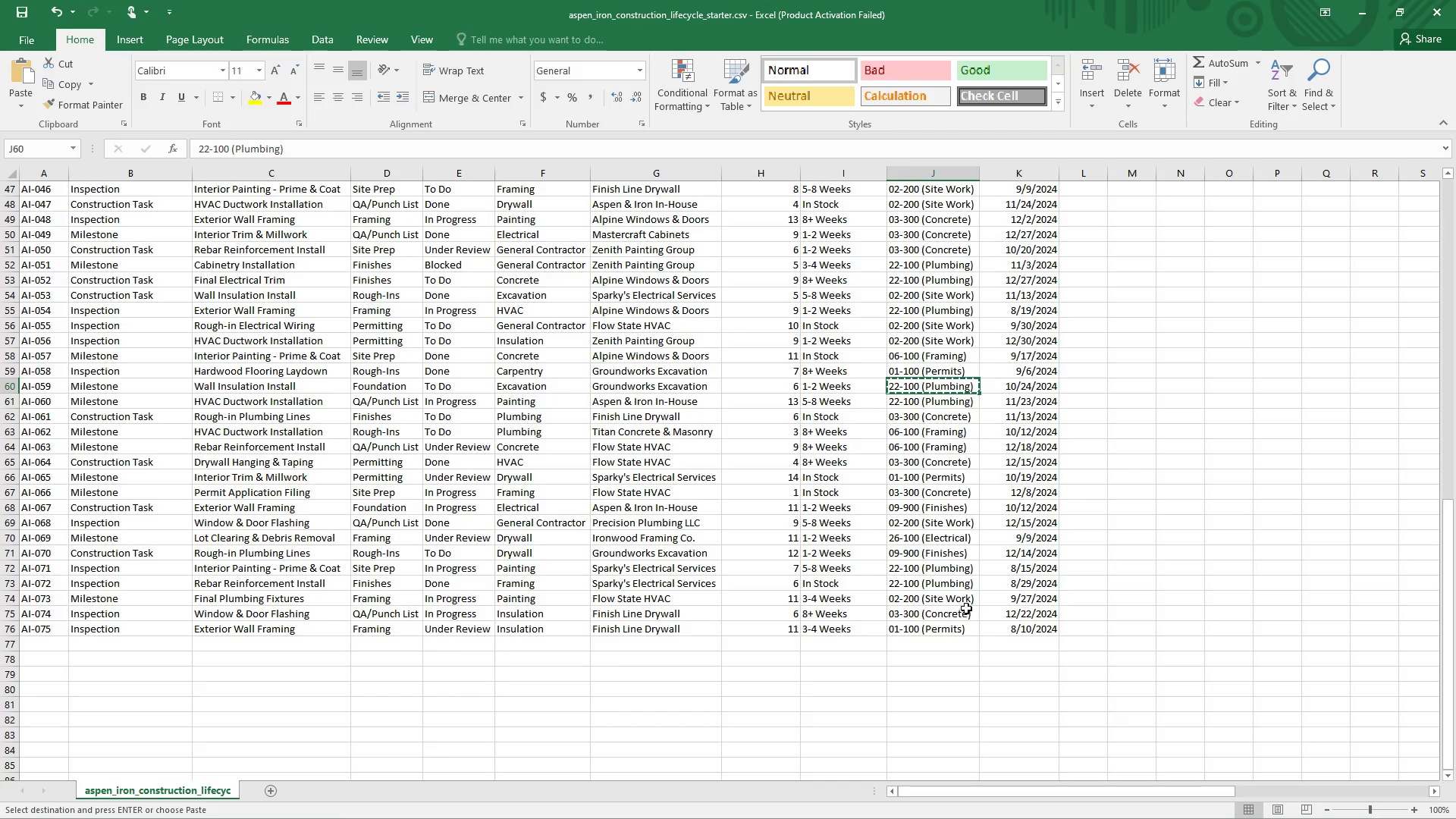 
key(Alt+Tab)
 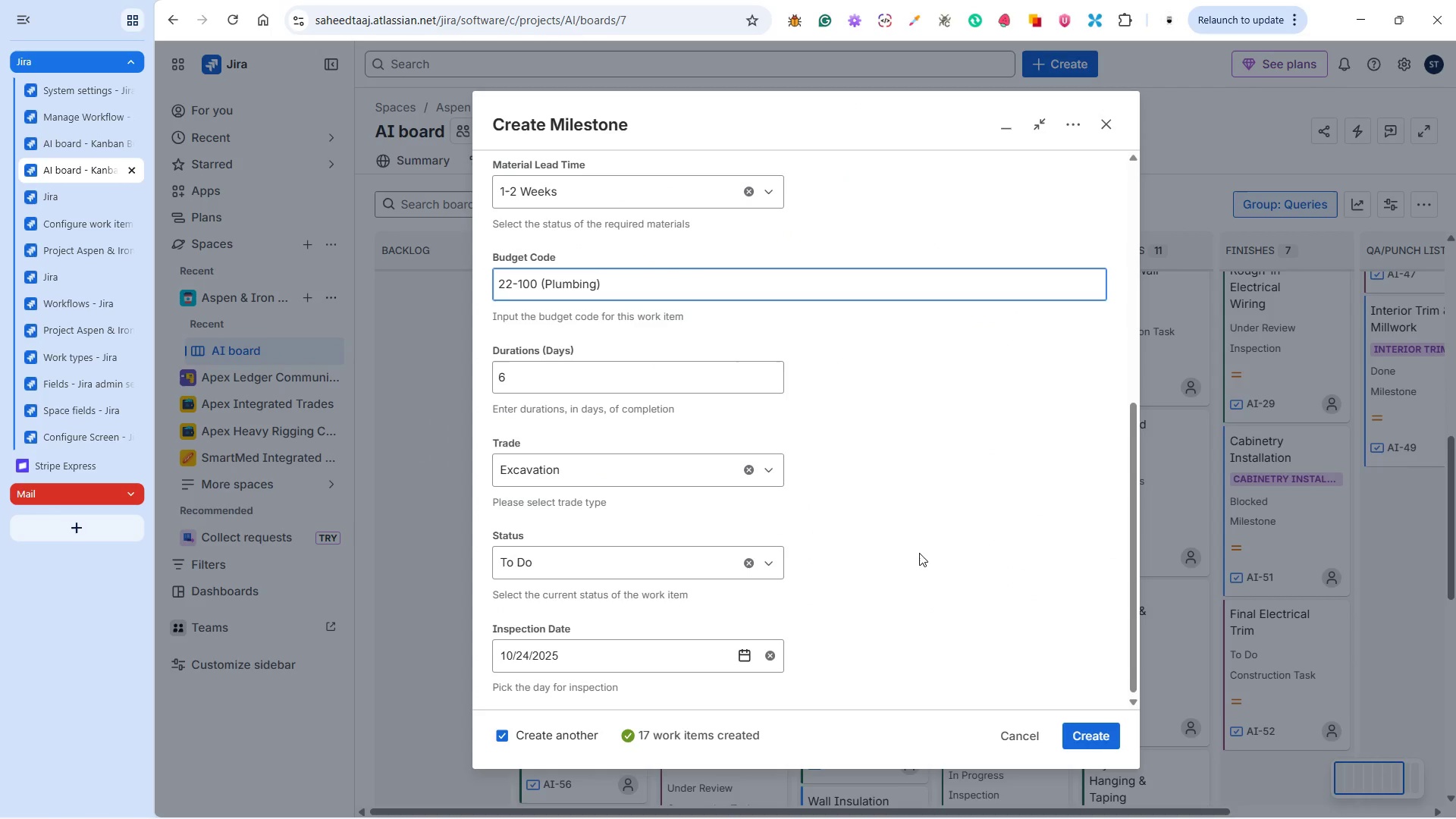 
scroll: coordinate [907, 556], scroll_direction: up, amount: 8.0
 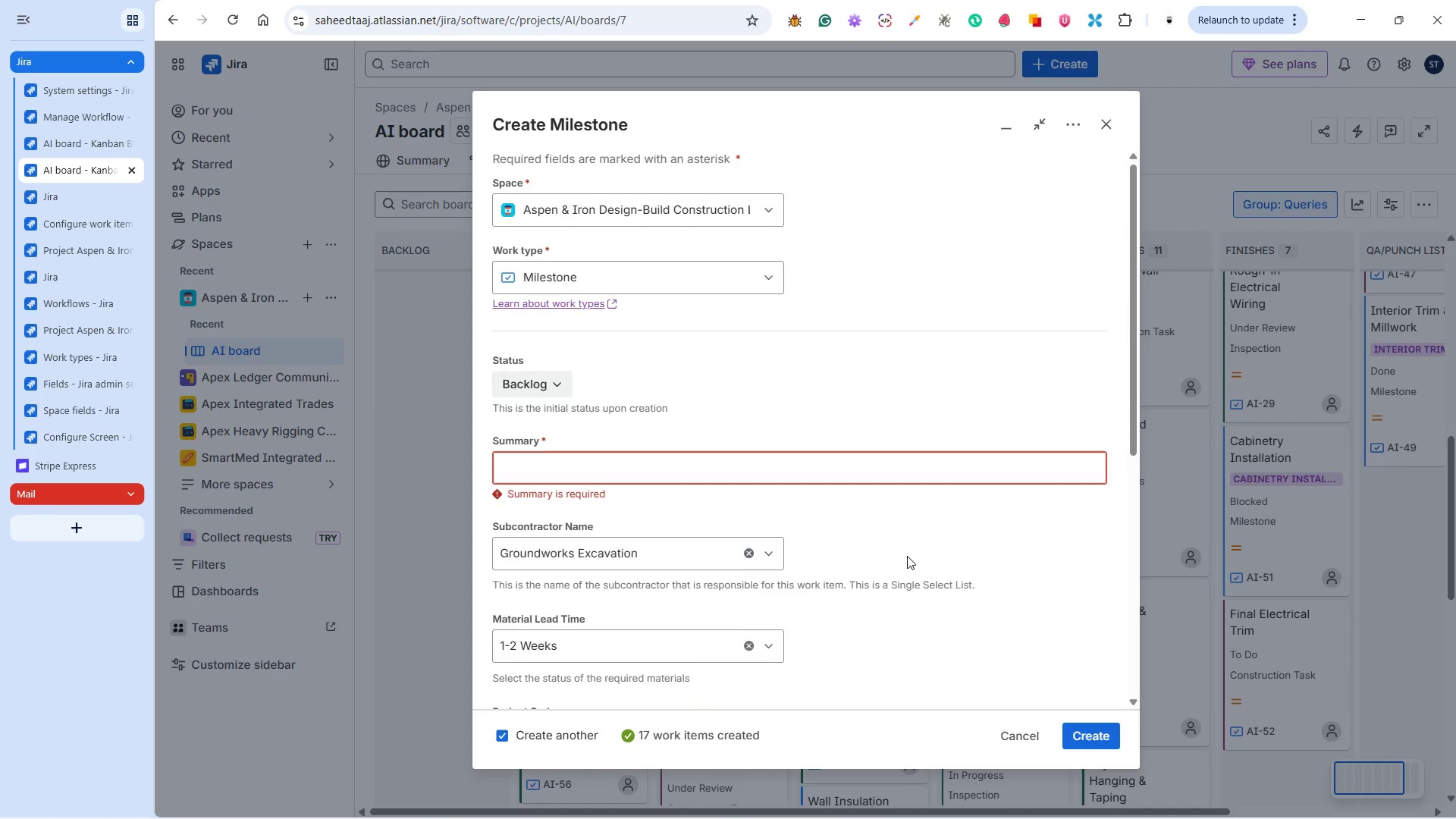 
key(Alt+Tab)
 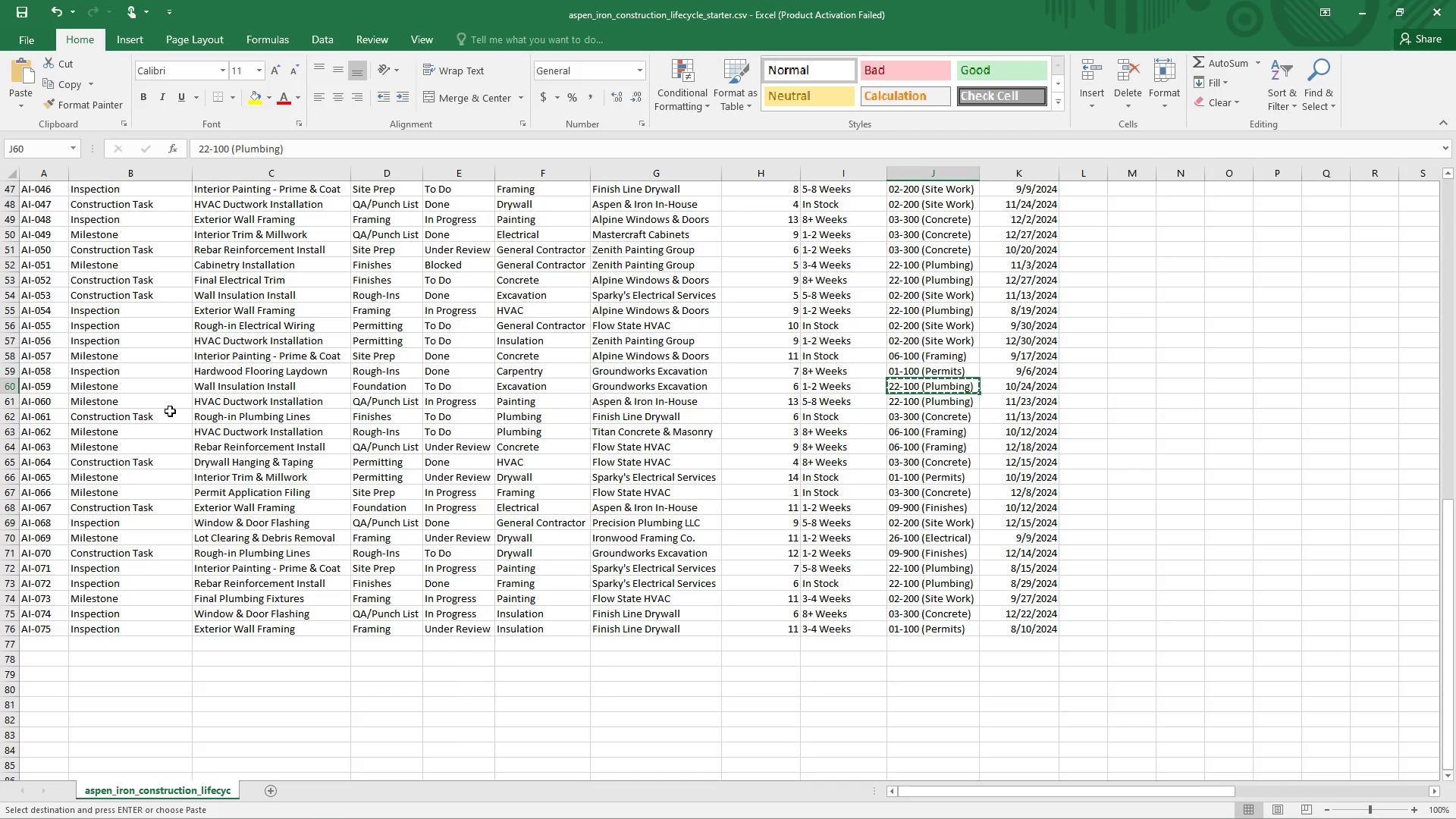 
left_click([208, 405])
 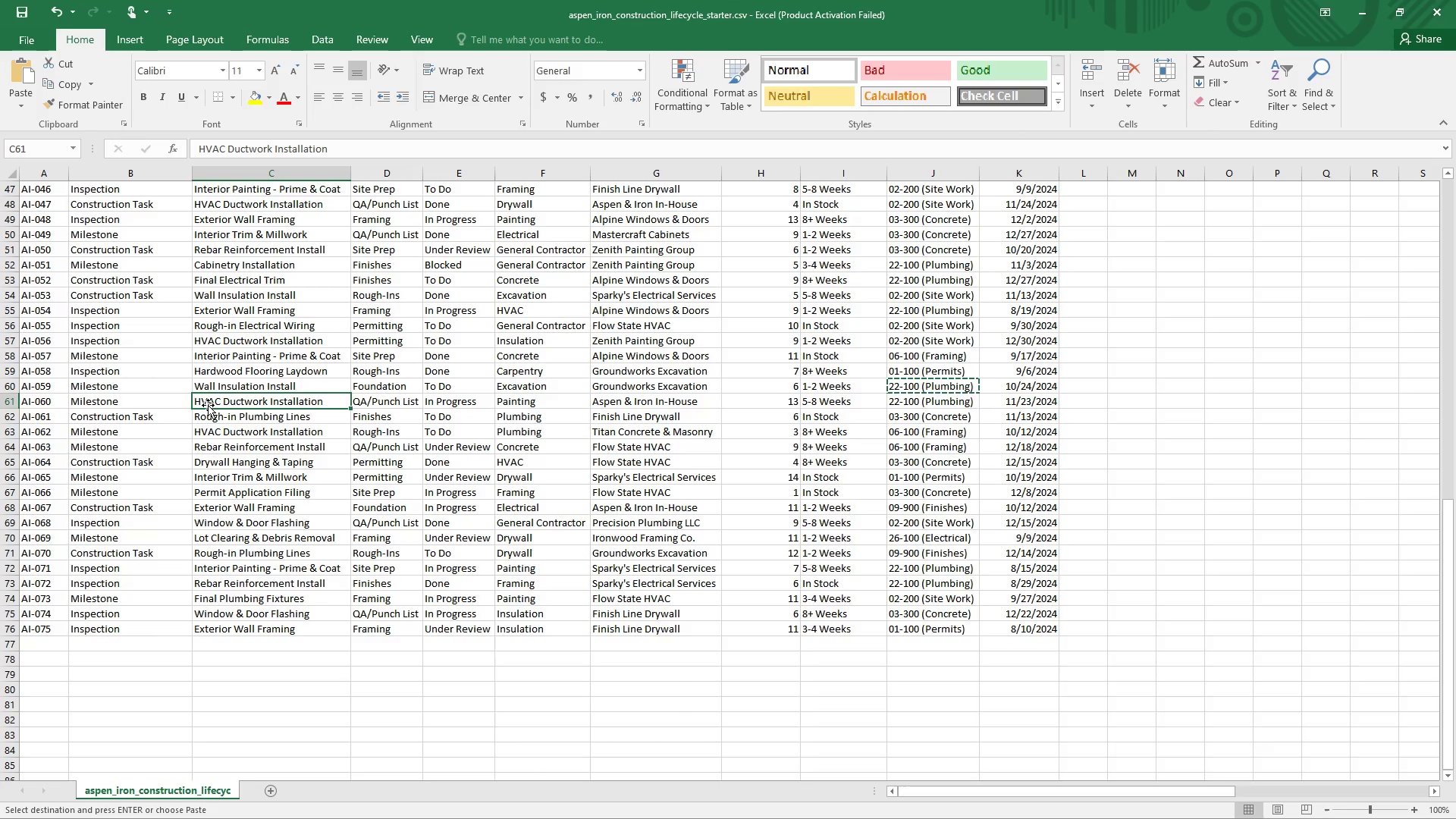 
key(Control+C)
 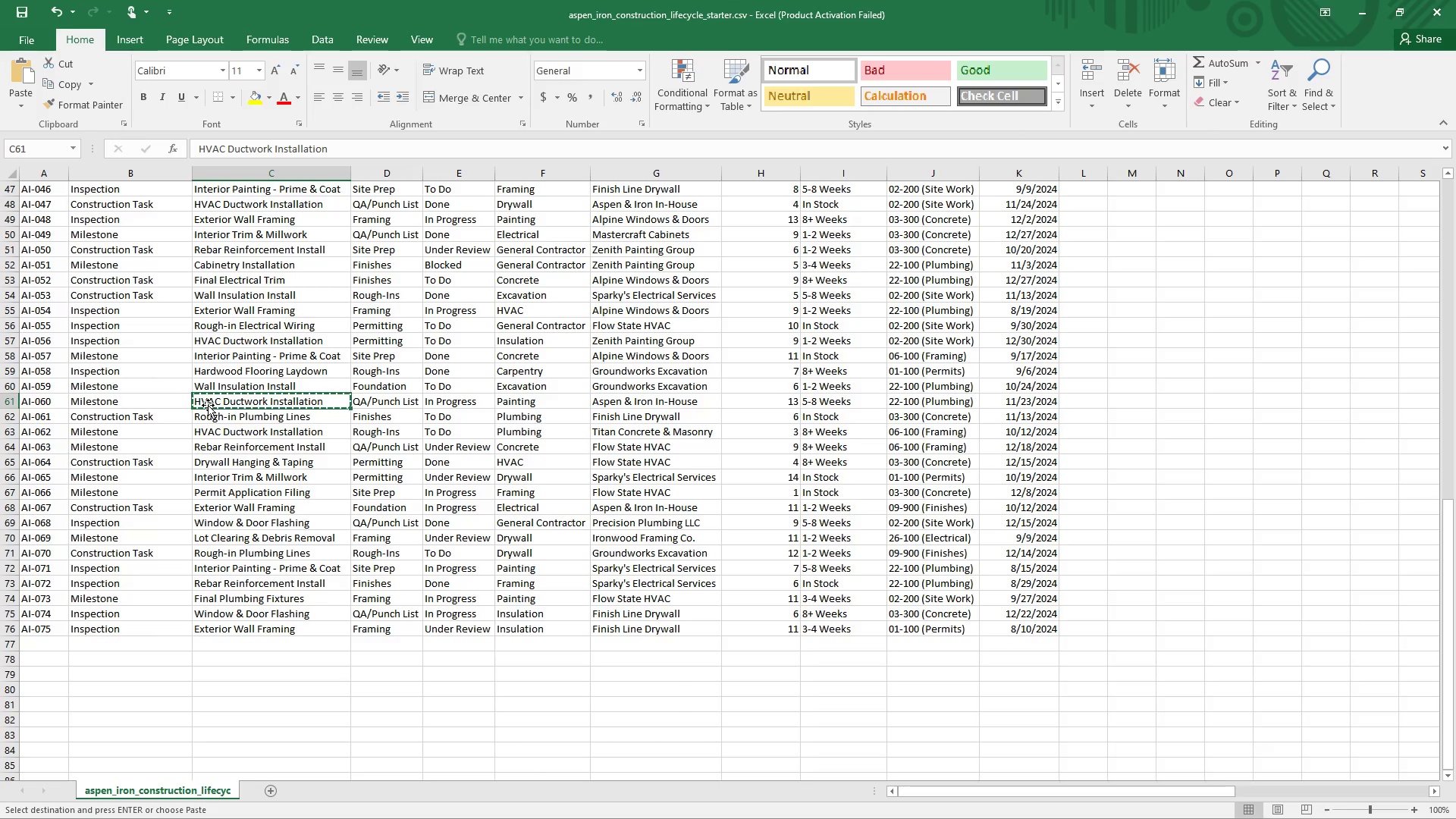 
key(Alt+Tab)
 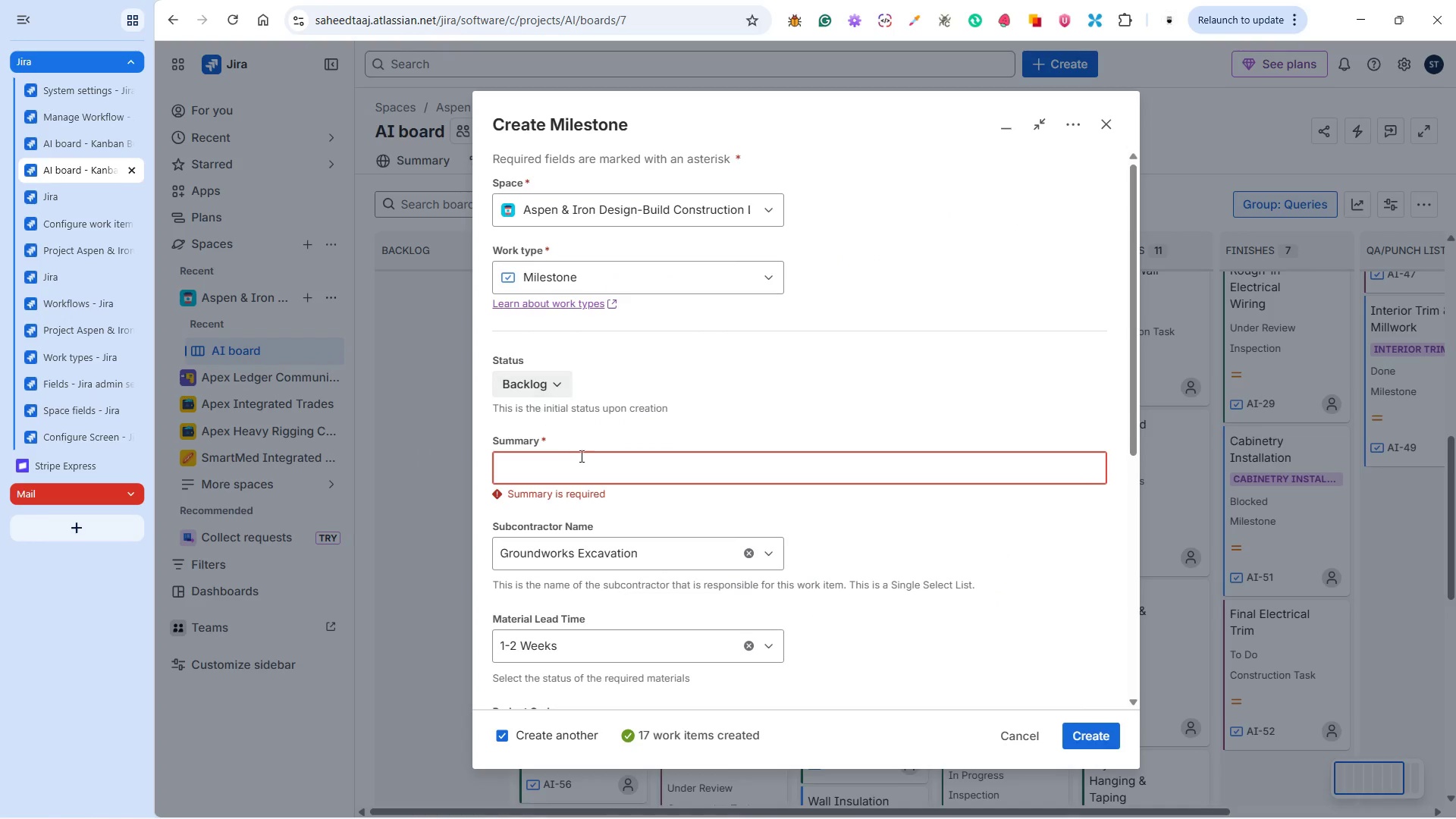 
left_click([585, 477])
 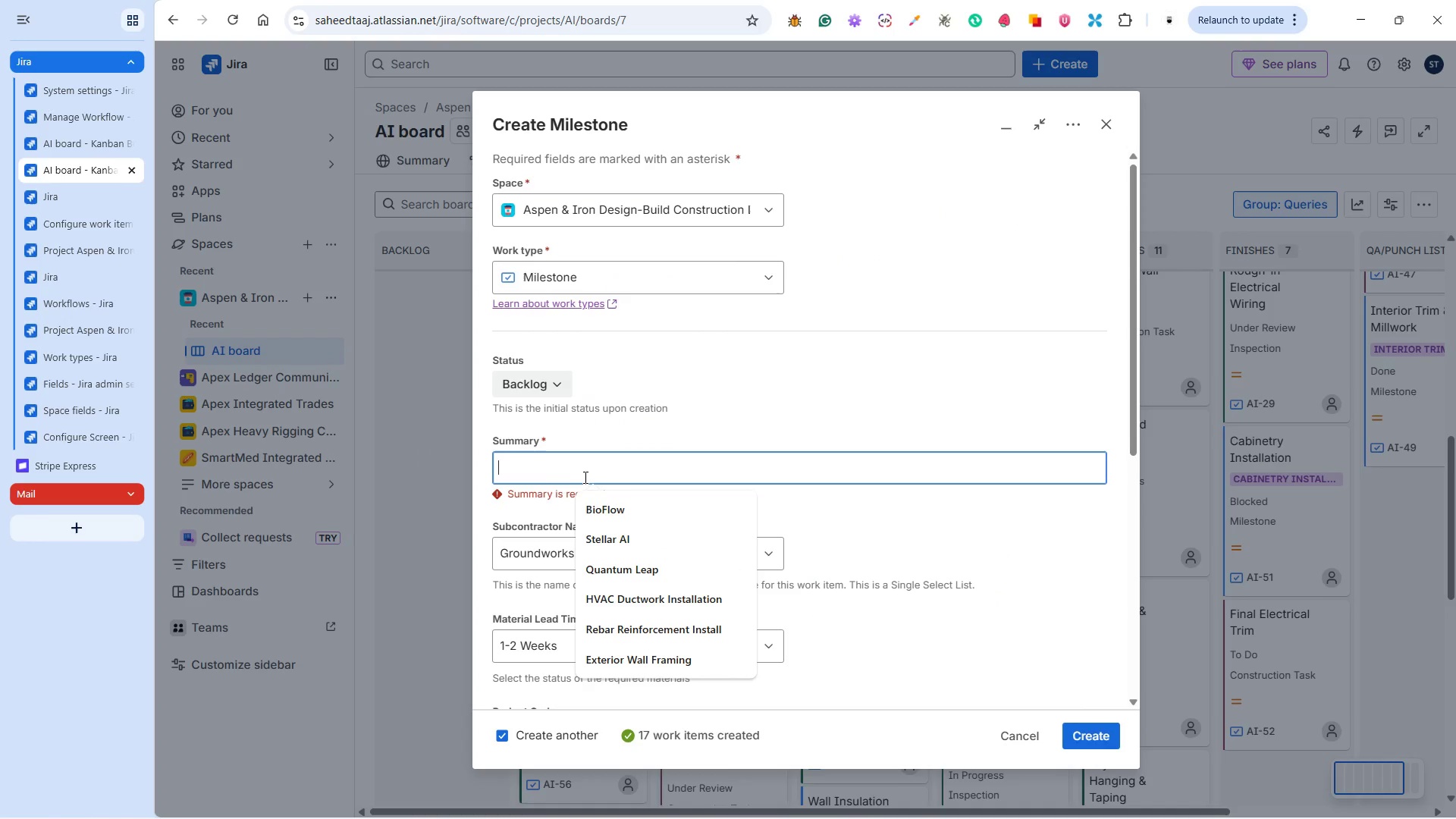 
key(Control+V)
 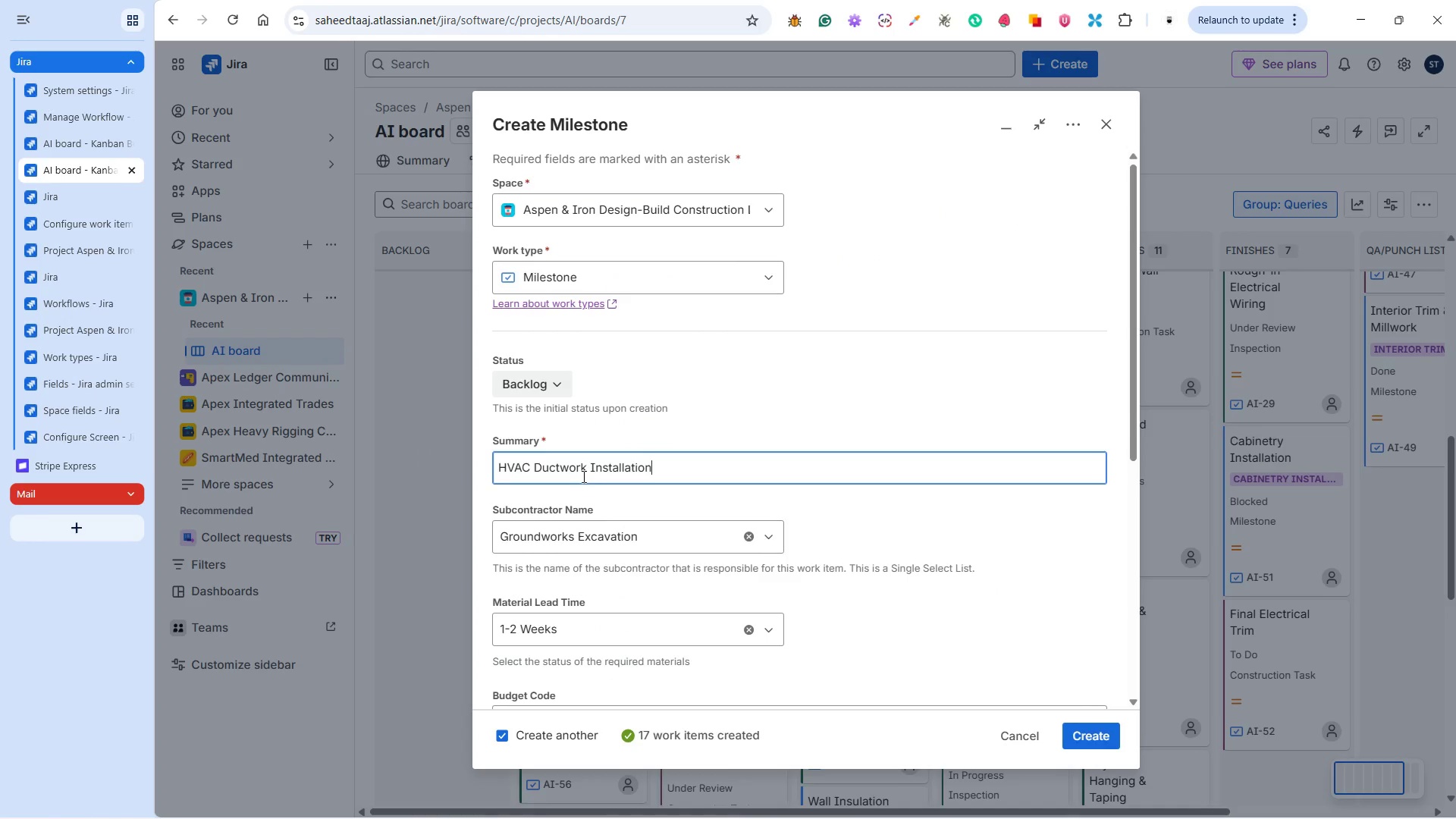 
key(Alt+Tab)
 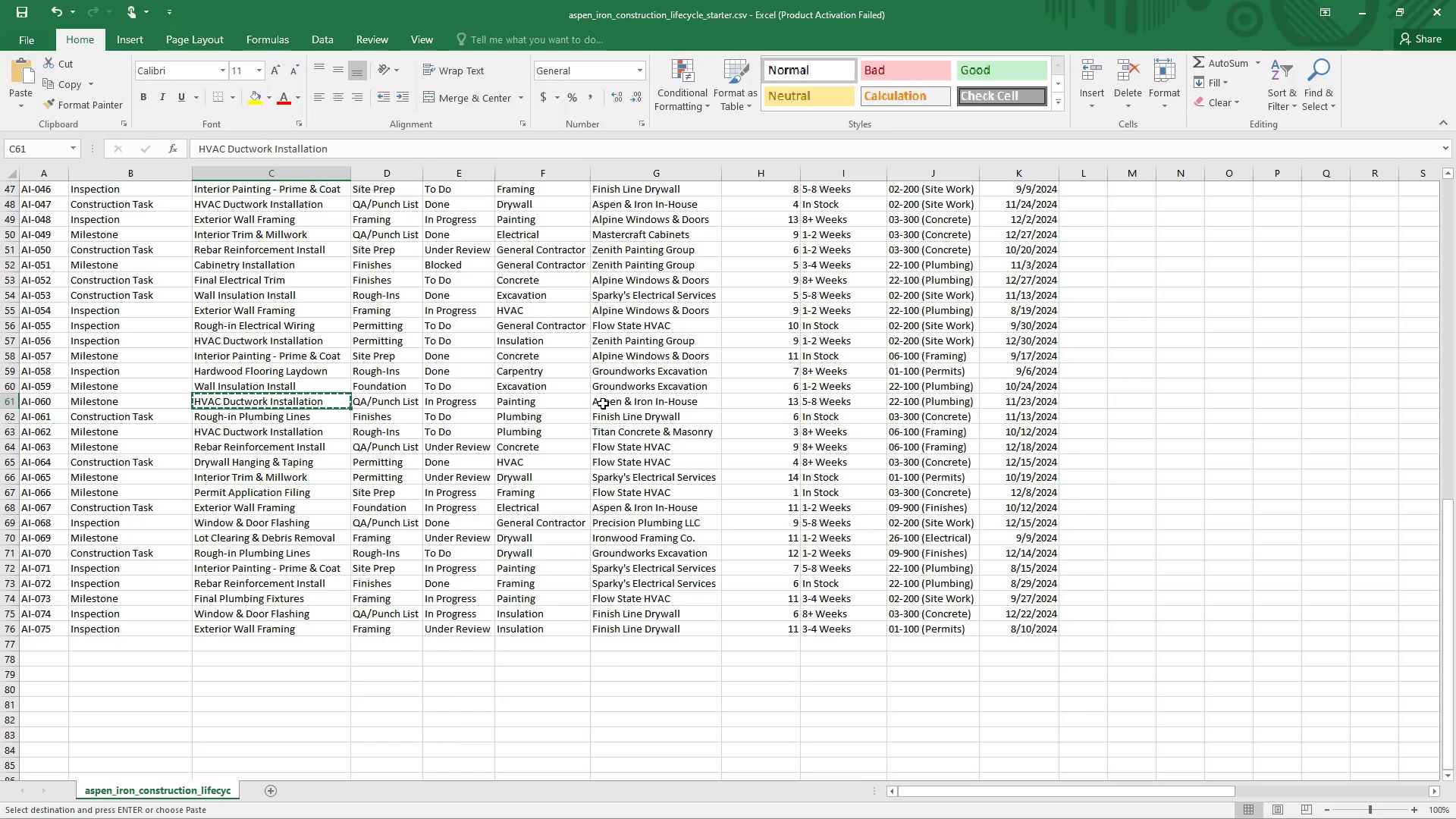 
left_click([603, 403])
 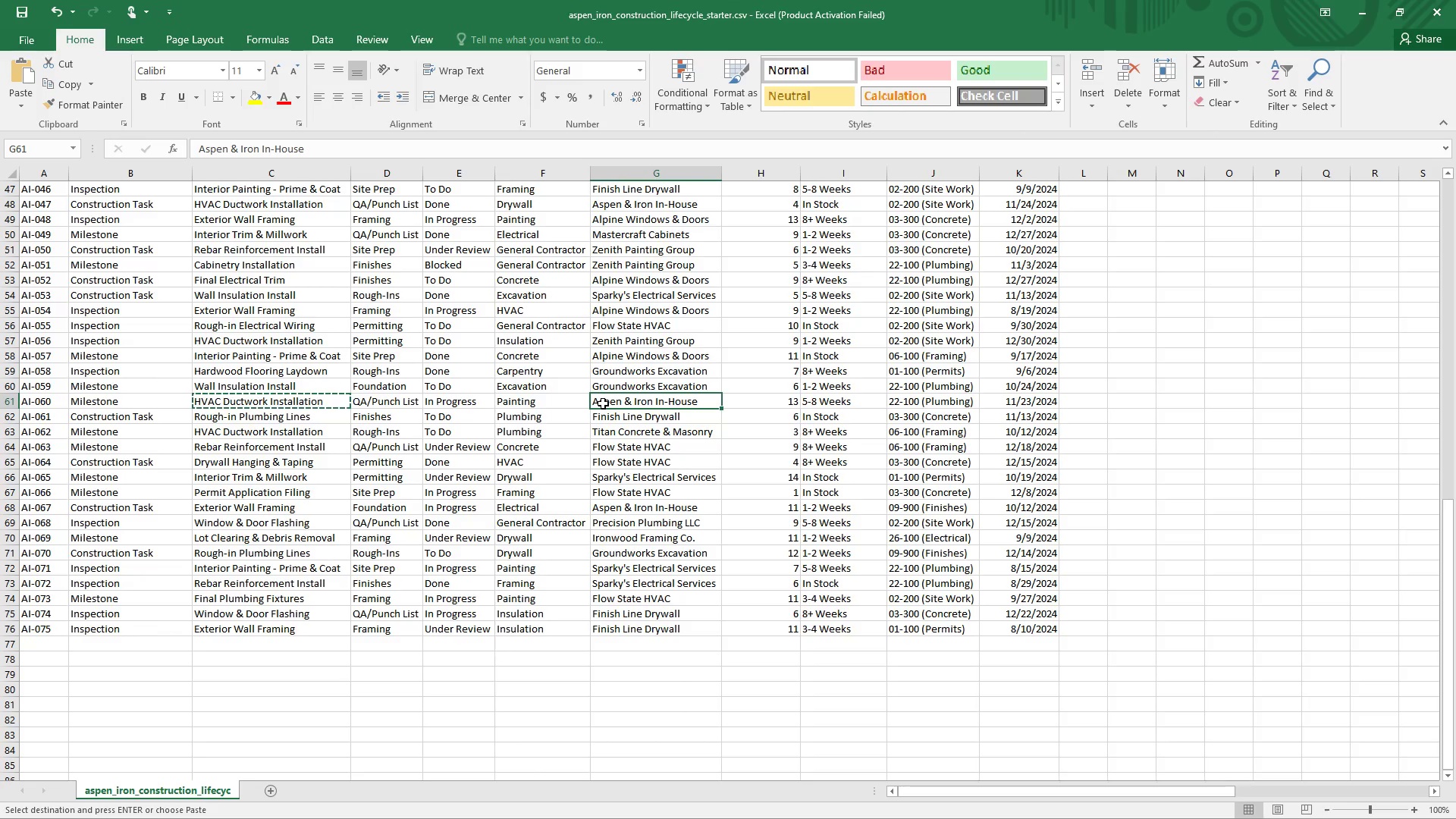 
key(Control+C)
 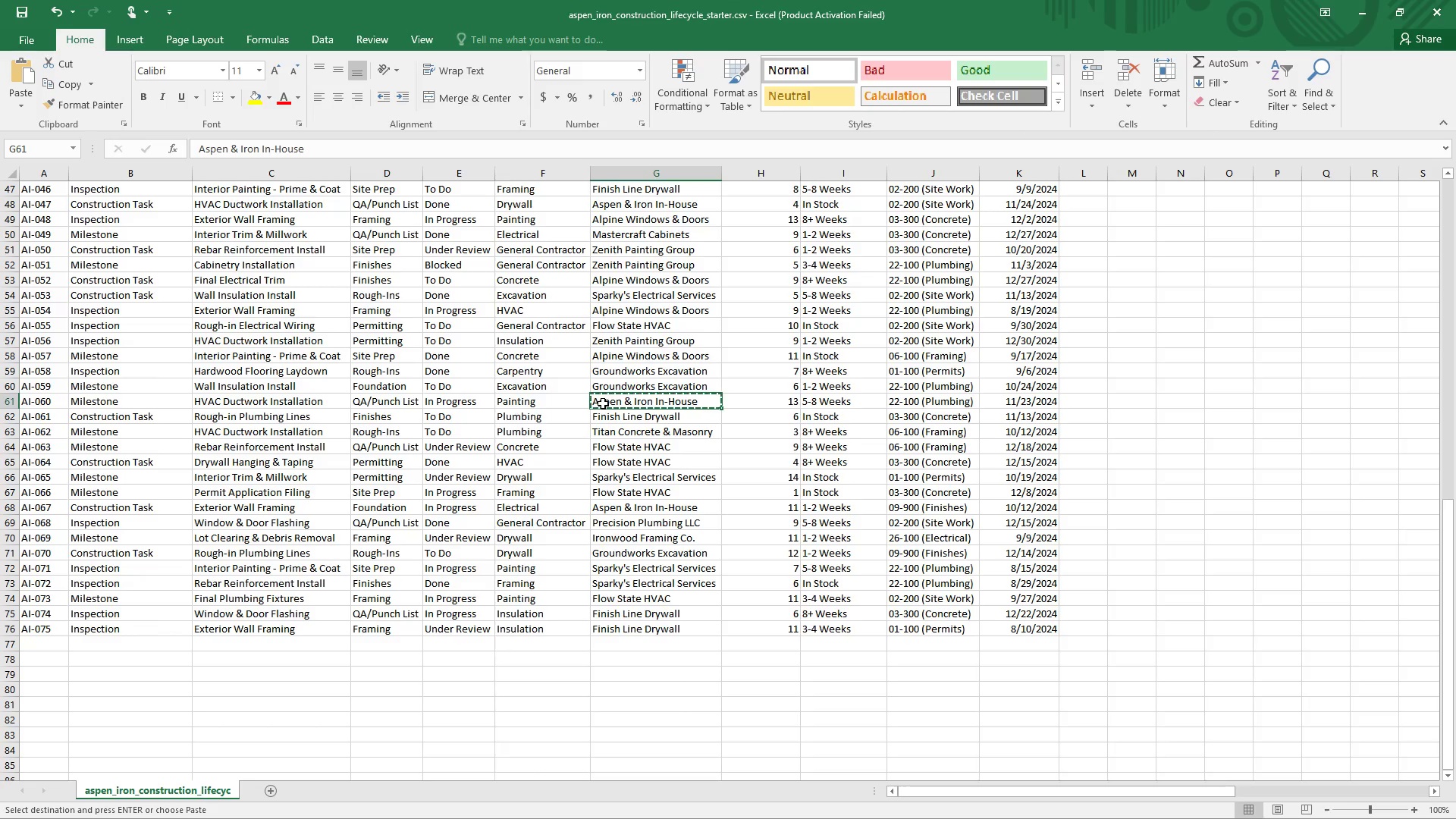 
key(Alt+Tab)
 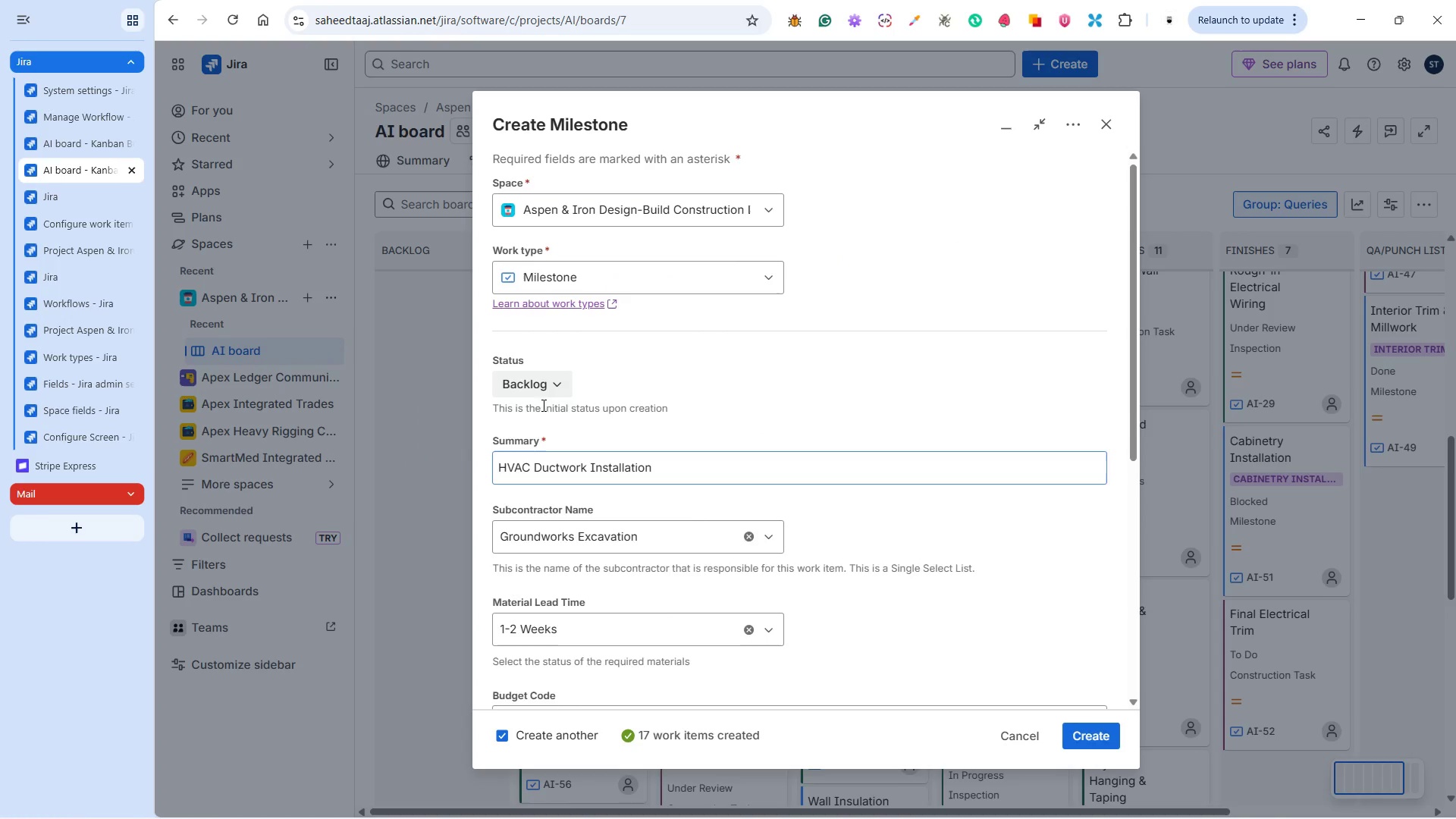 
left_click([541, 388])
 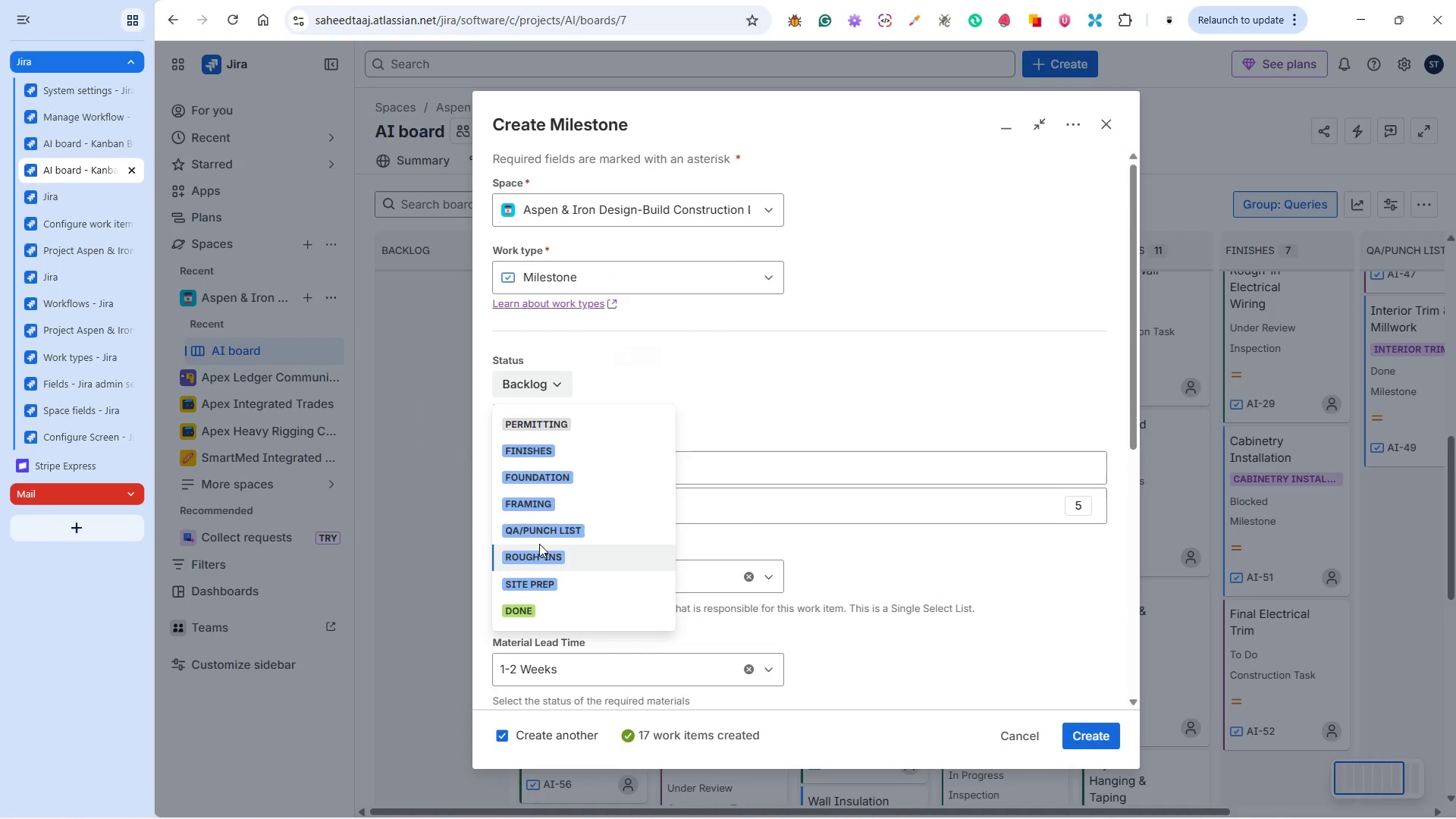 
left_click([535, 527])
 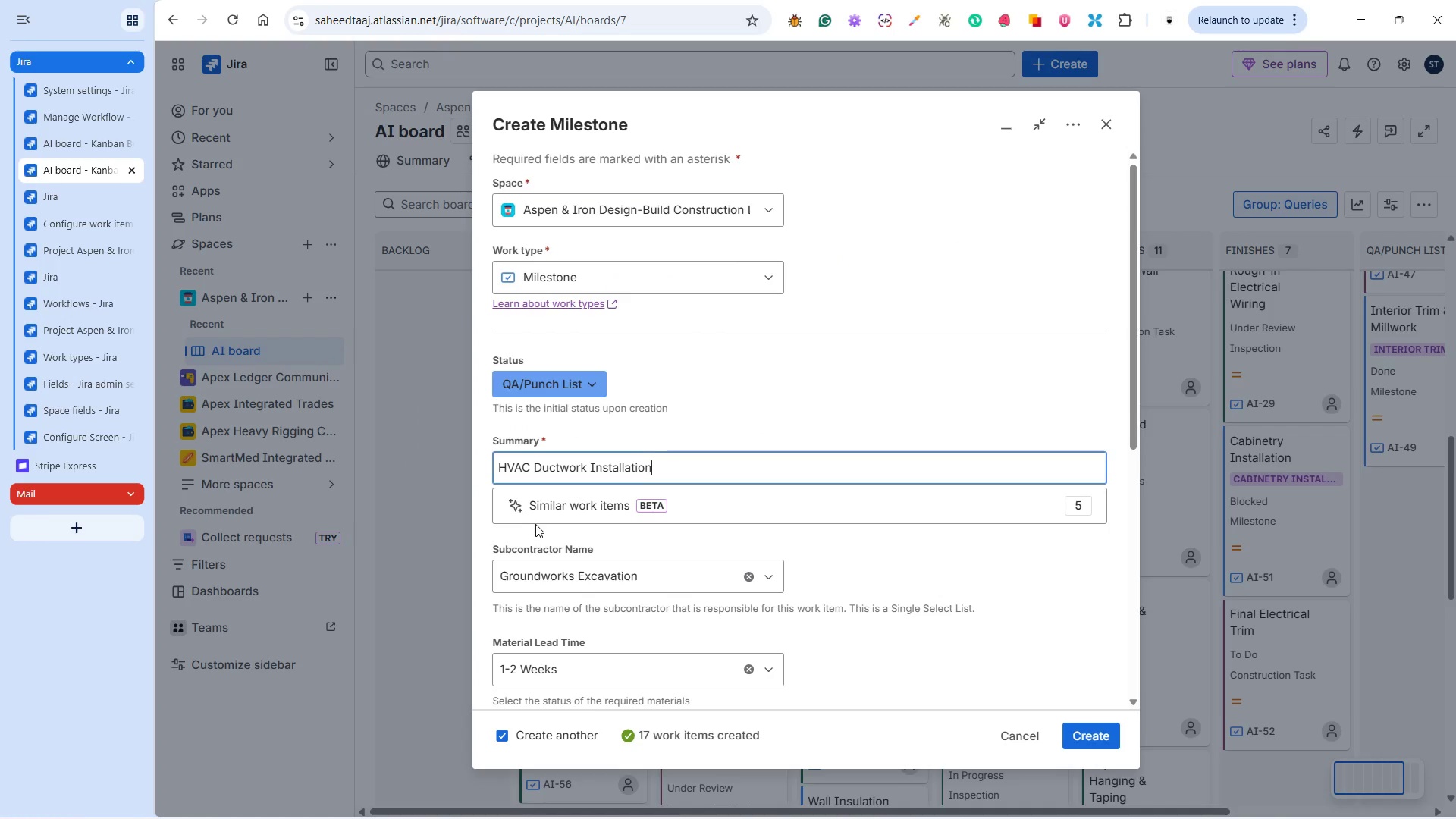 
scroll: coordinate [538, 524], scroll_direction: down, amount: 2.0
 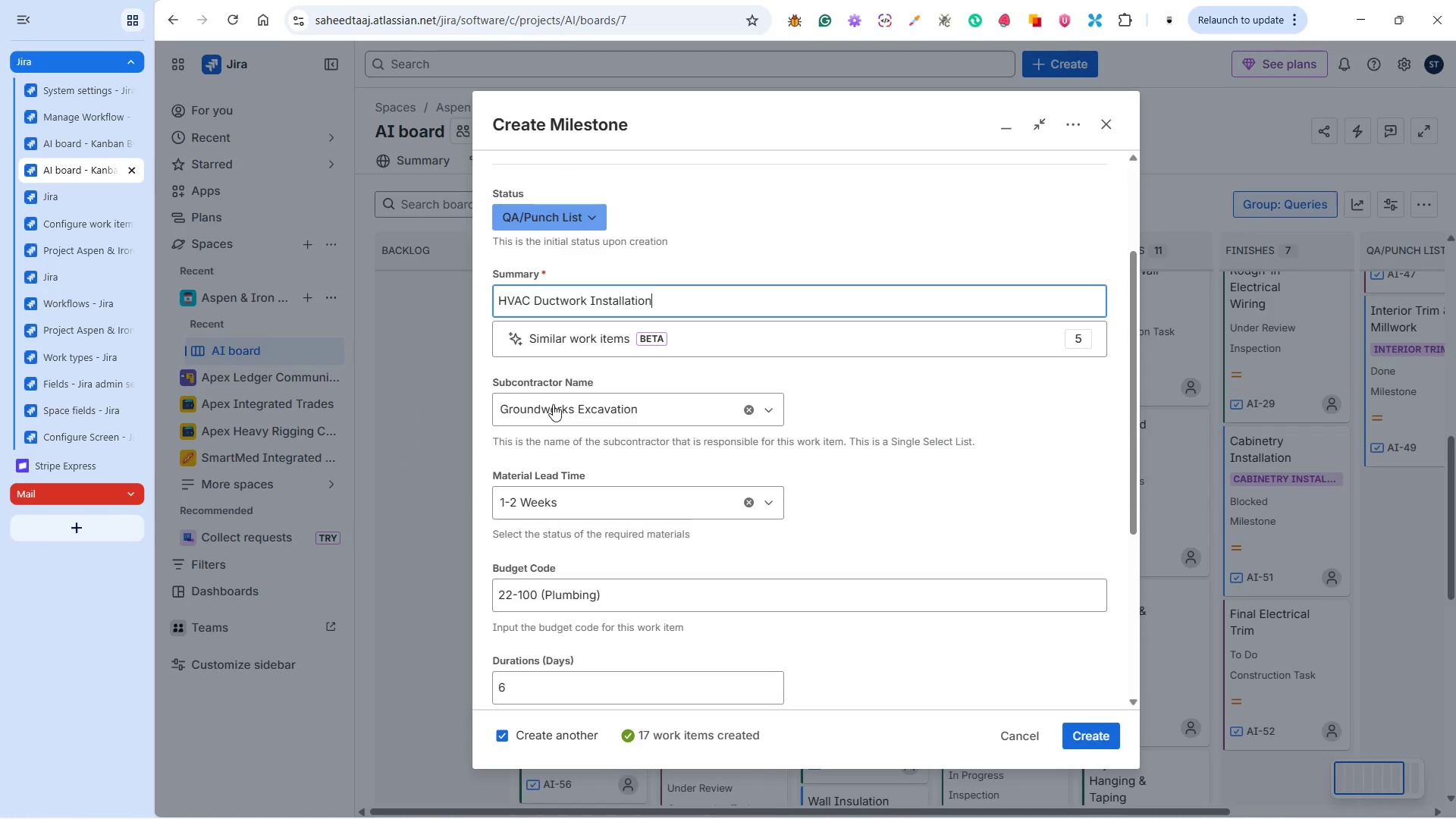 
left_click([554, 398])
 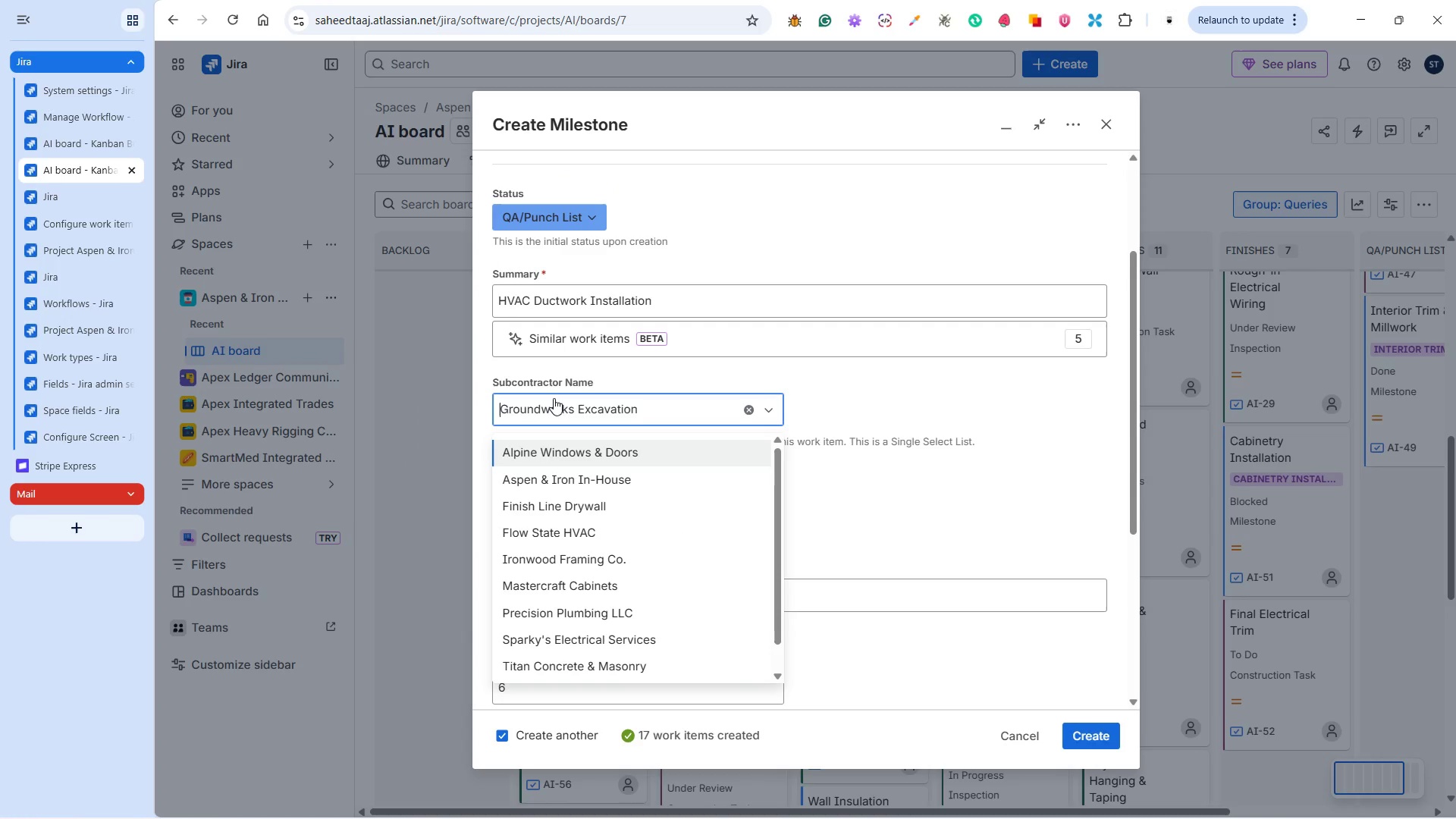 
key(Control+V)
 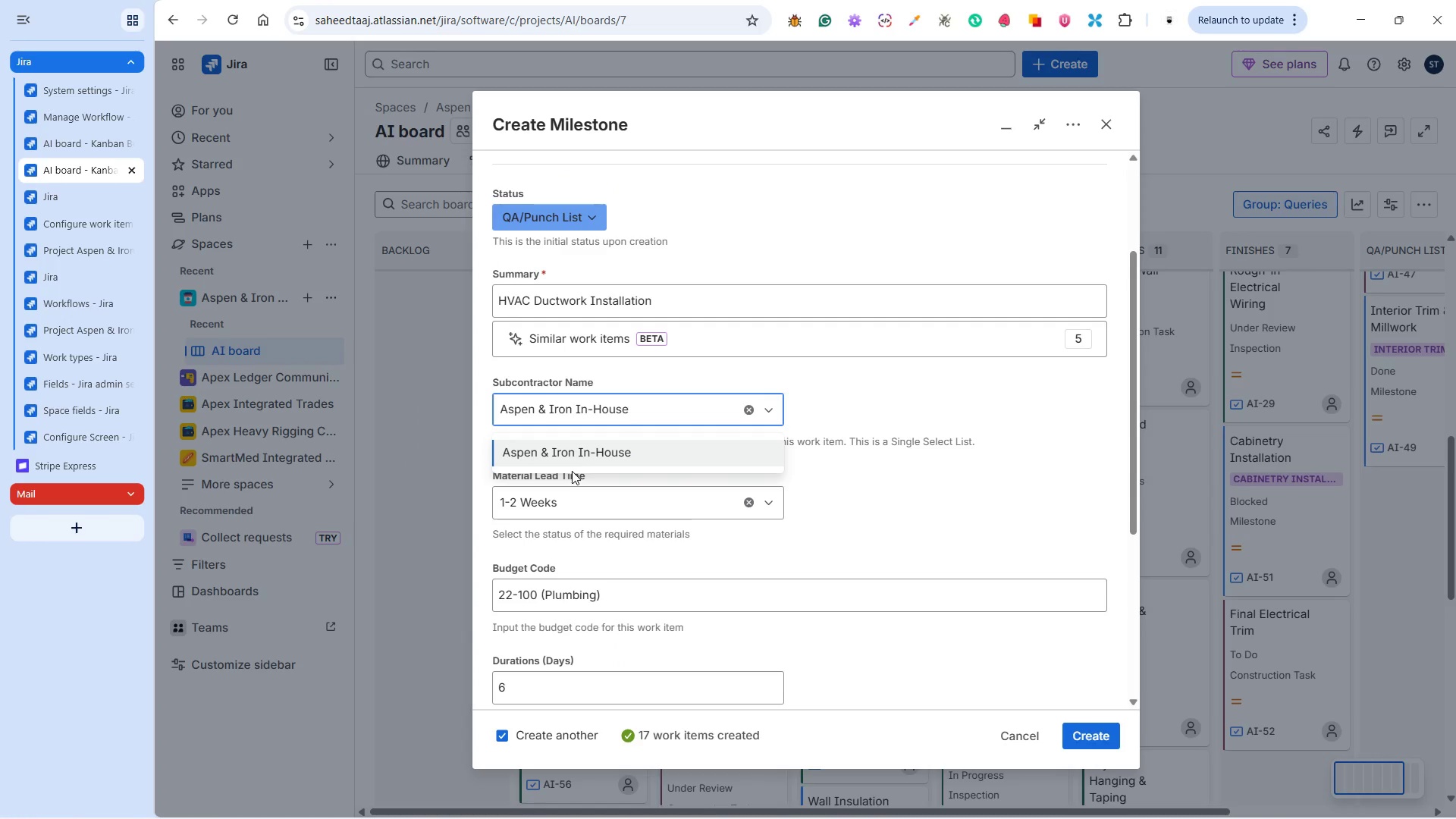 
left_click([566, 448])
 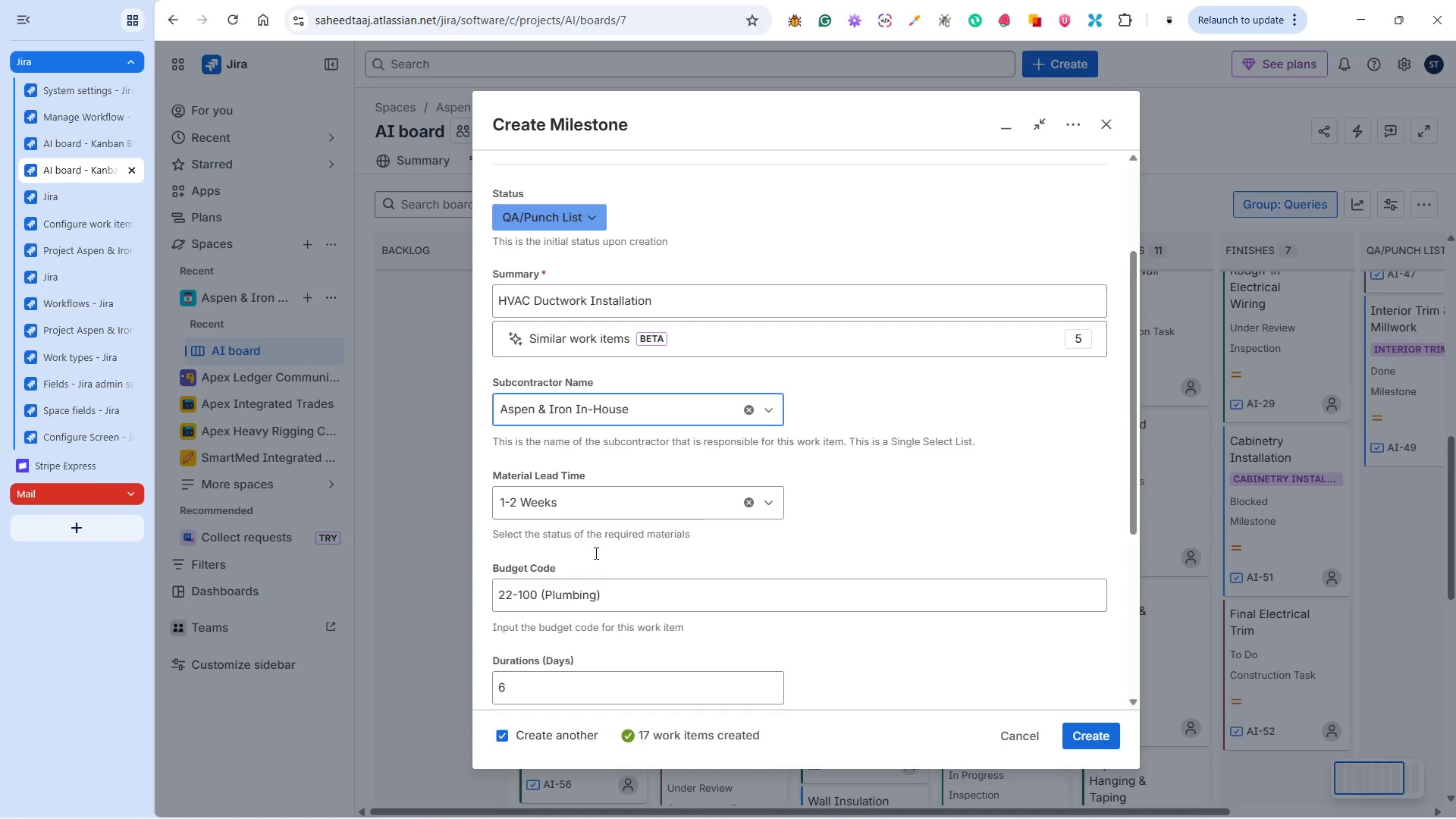 
left_click([549, 556])
 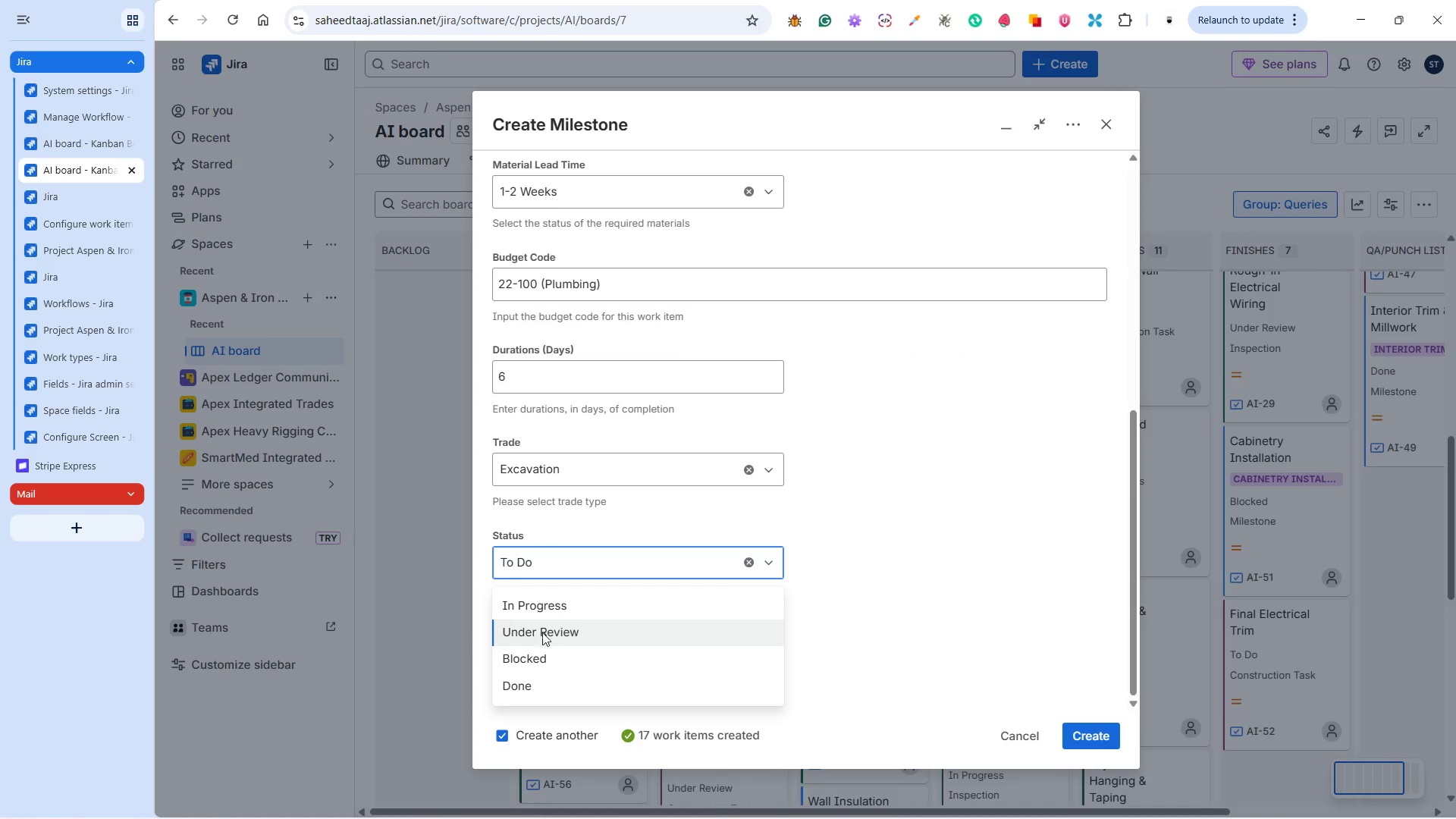 
scroll: coordinate [564, 566], scroll_direction: down, amount: 11.0
 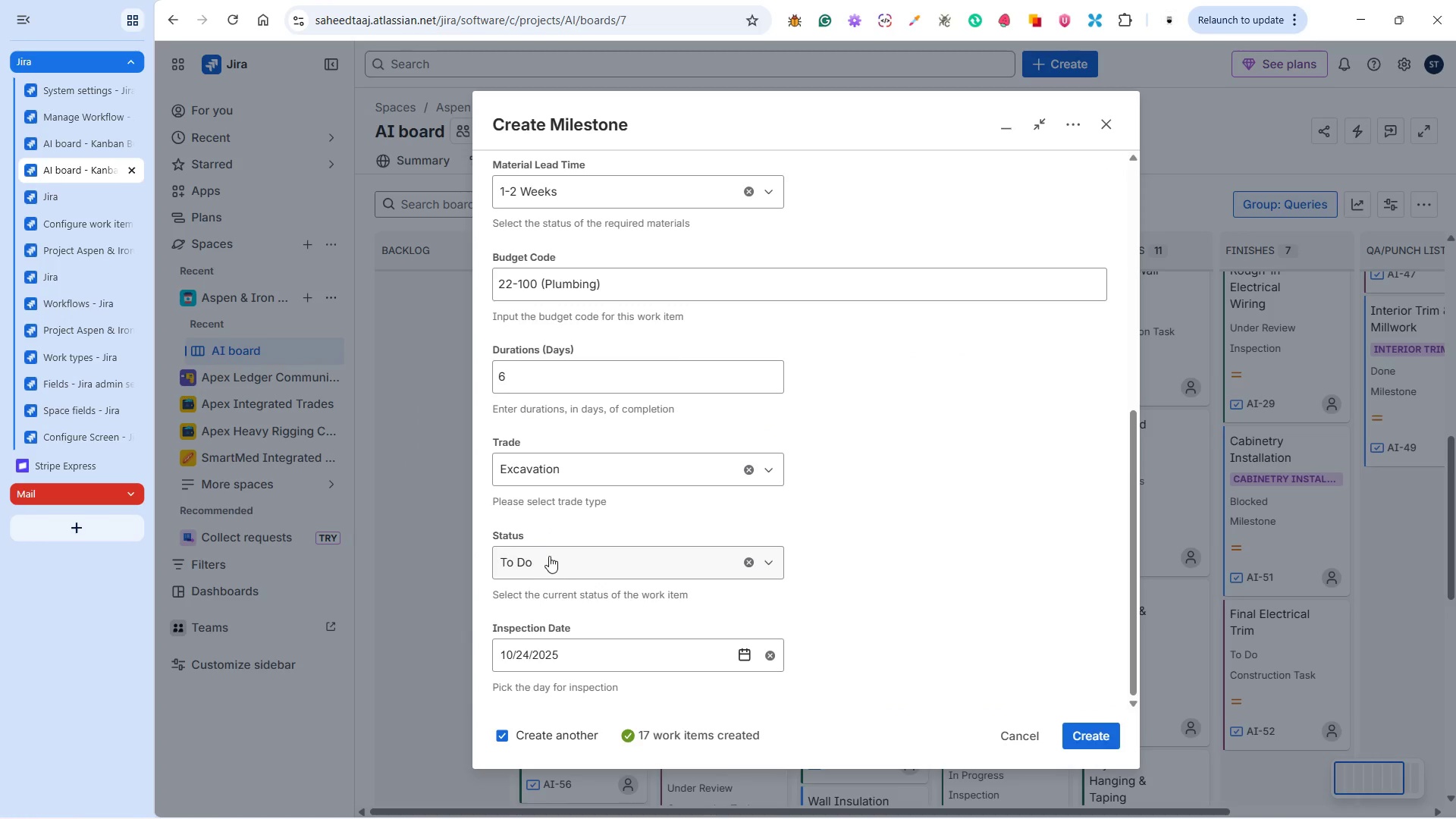 
left_click([537, 601])
 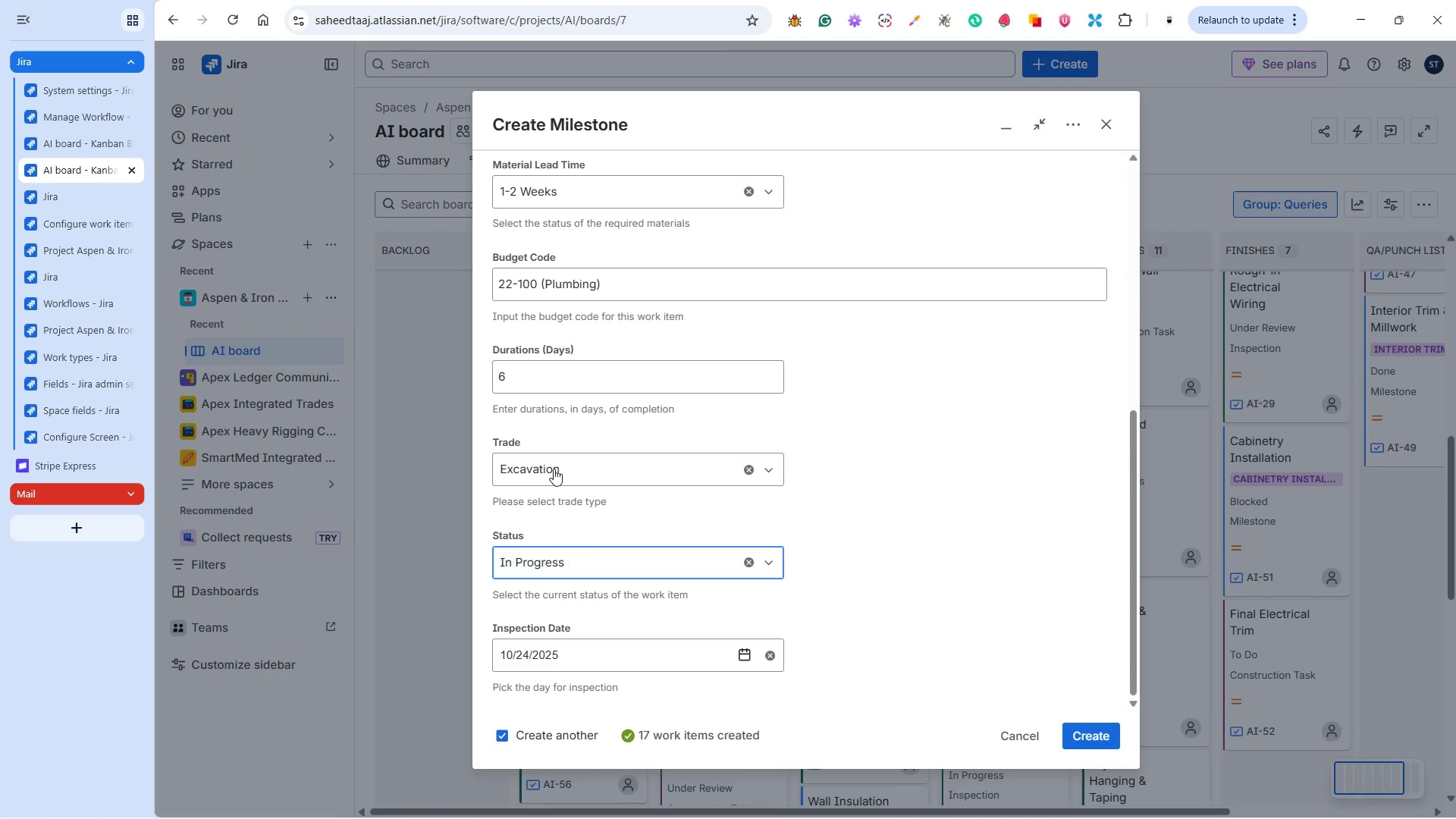 
left_click([554, 466])
 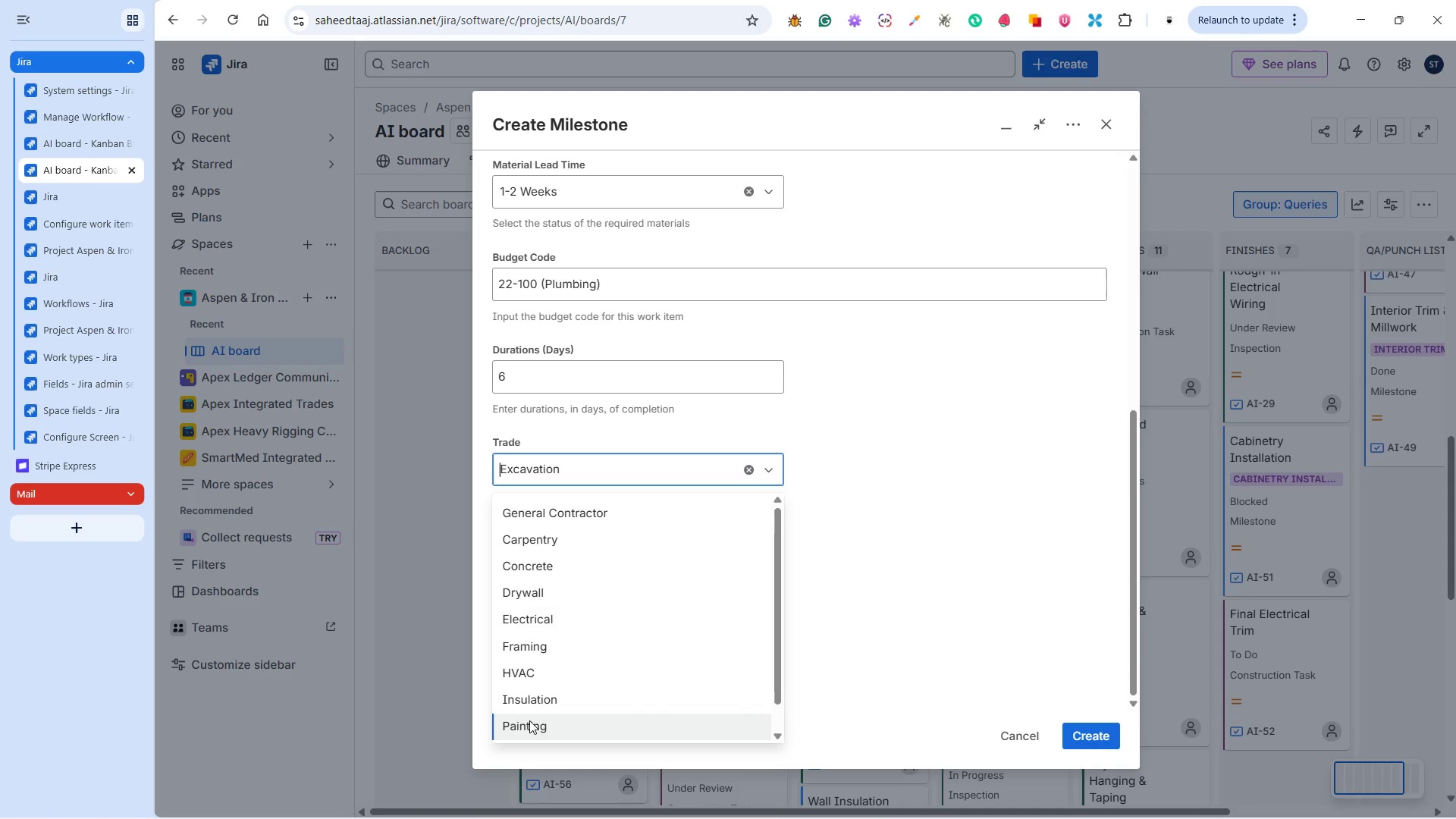 
key(Alt+Tab)
 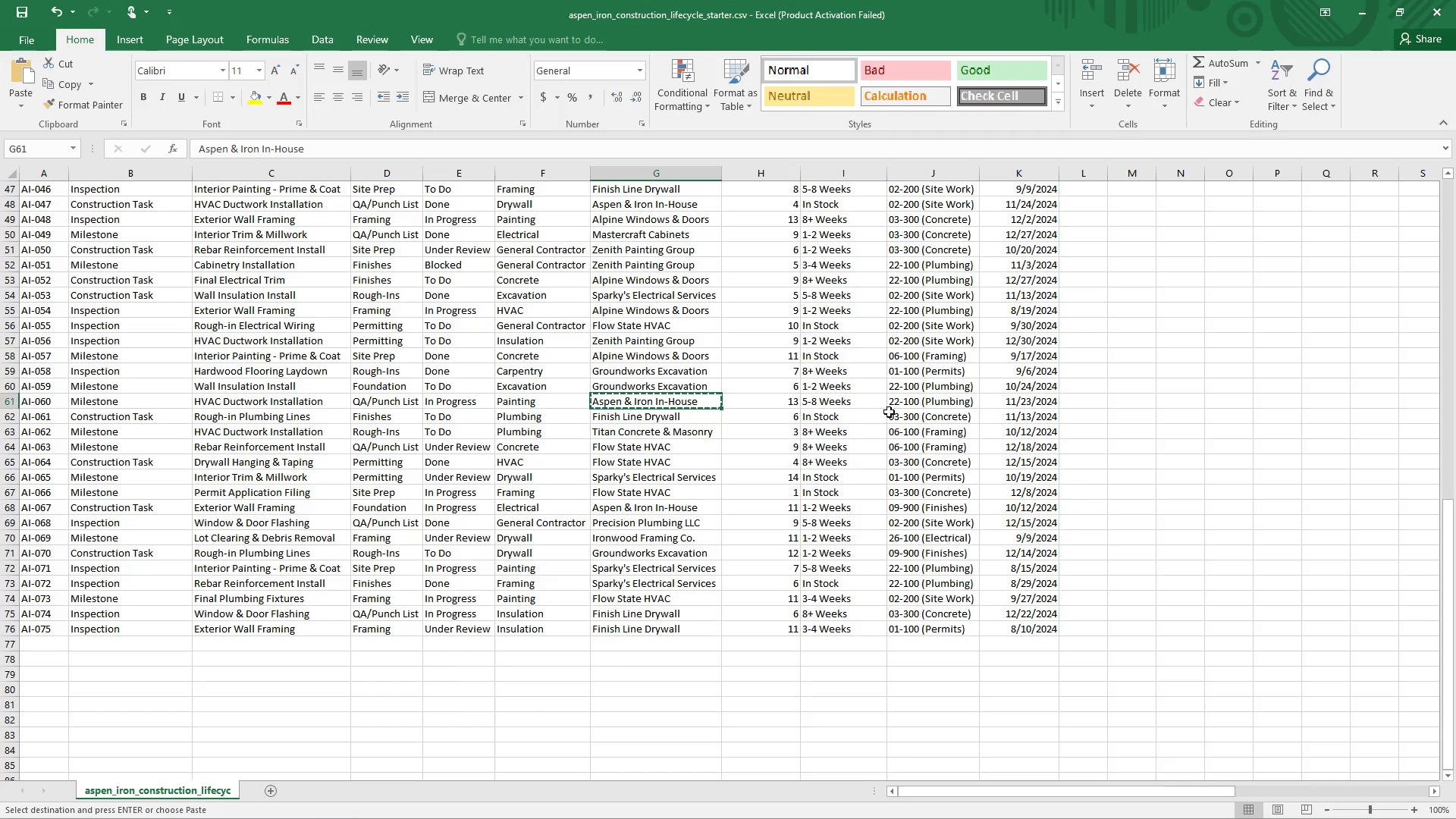 
left_click([904, 406])
 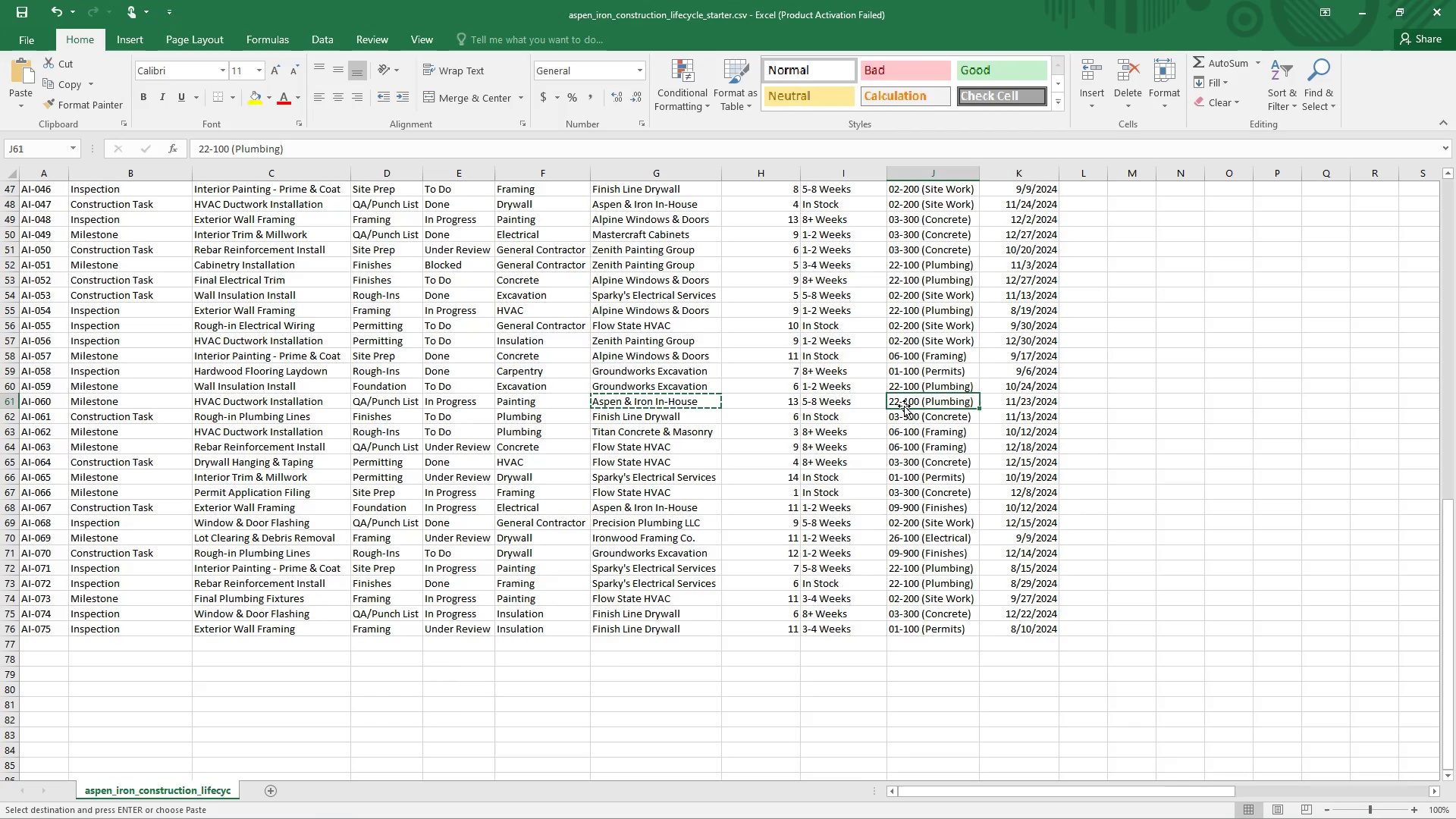 
key(Control+C)
 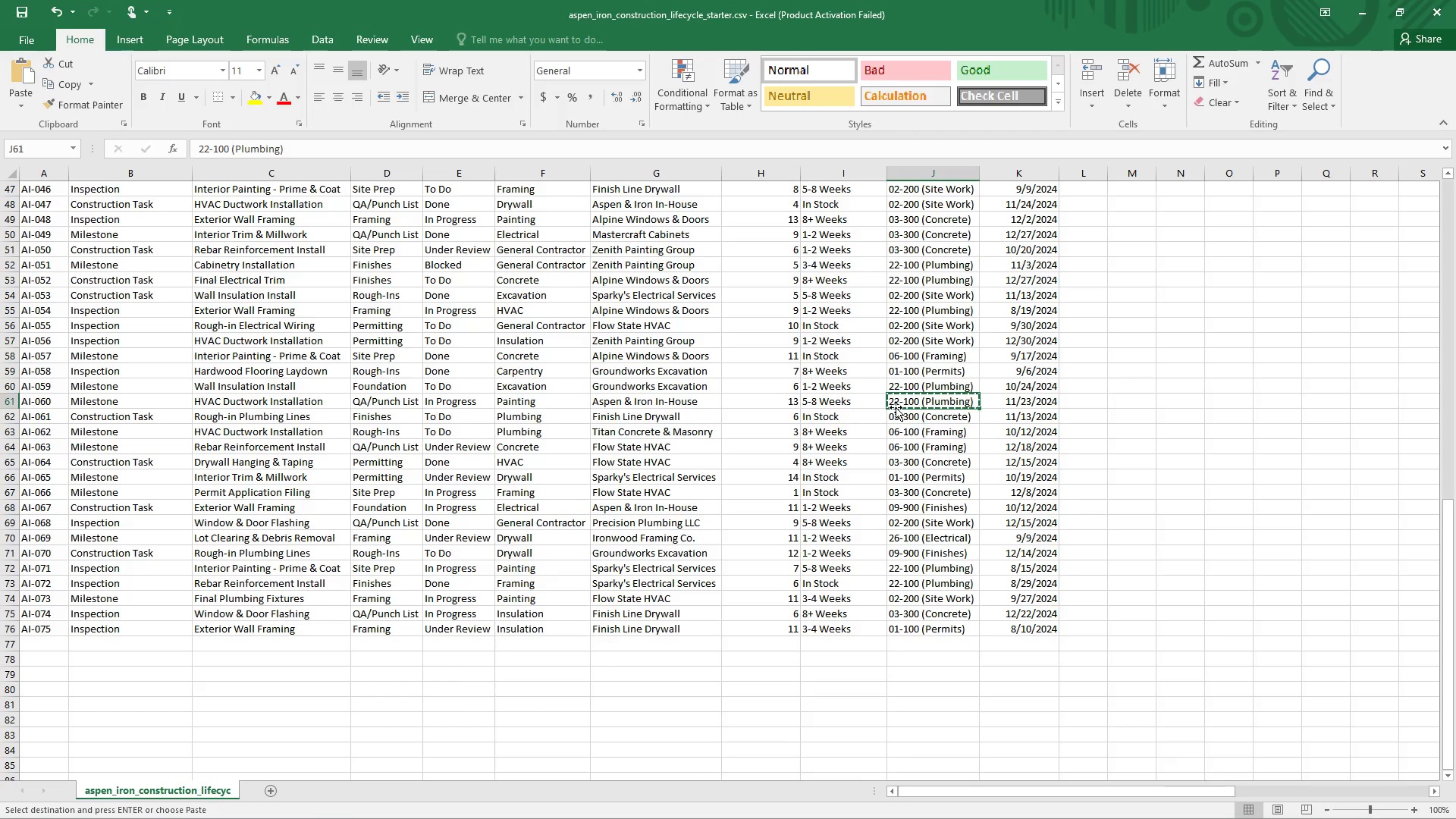 
key(Alt+Tab)
 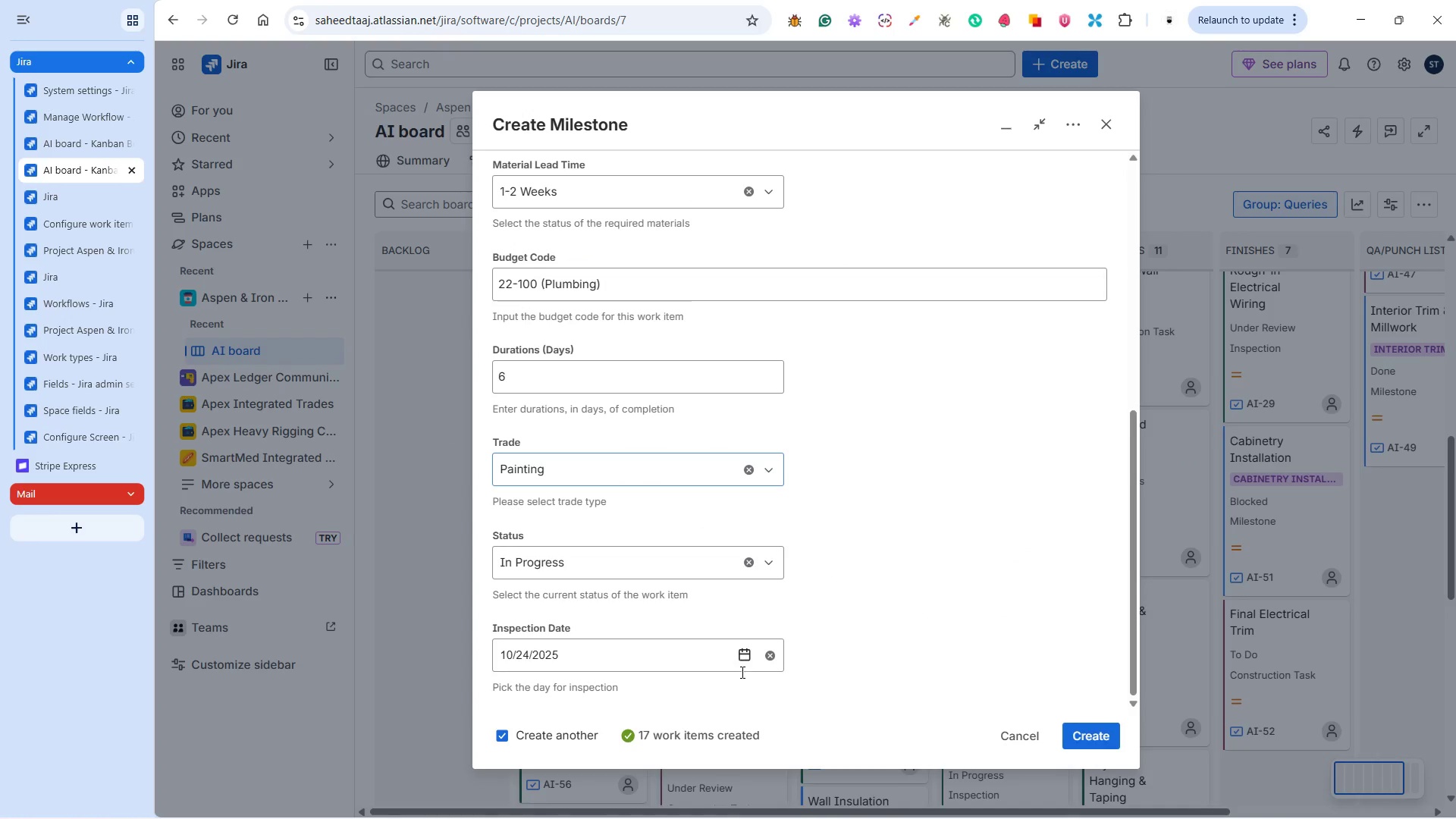 
left_click([750, 661])
 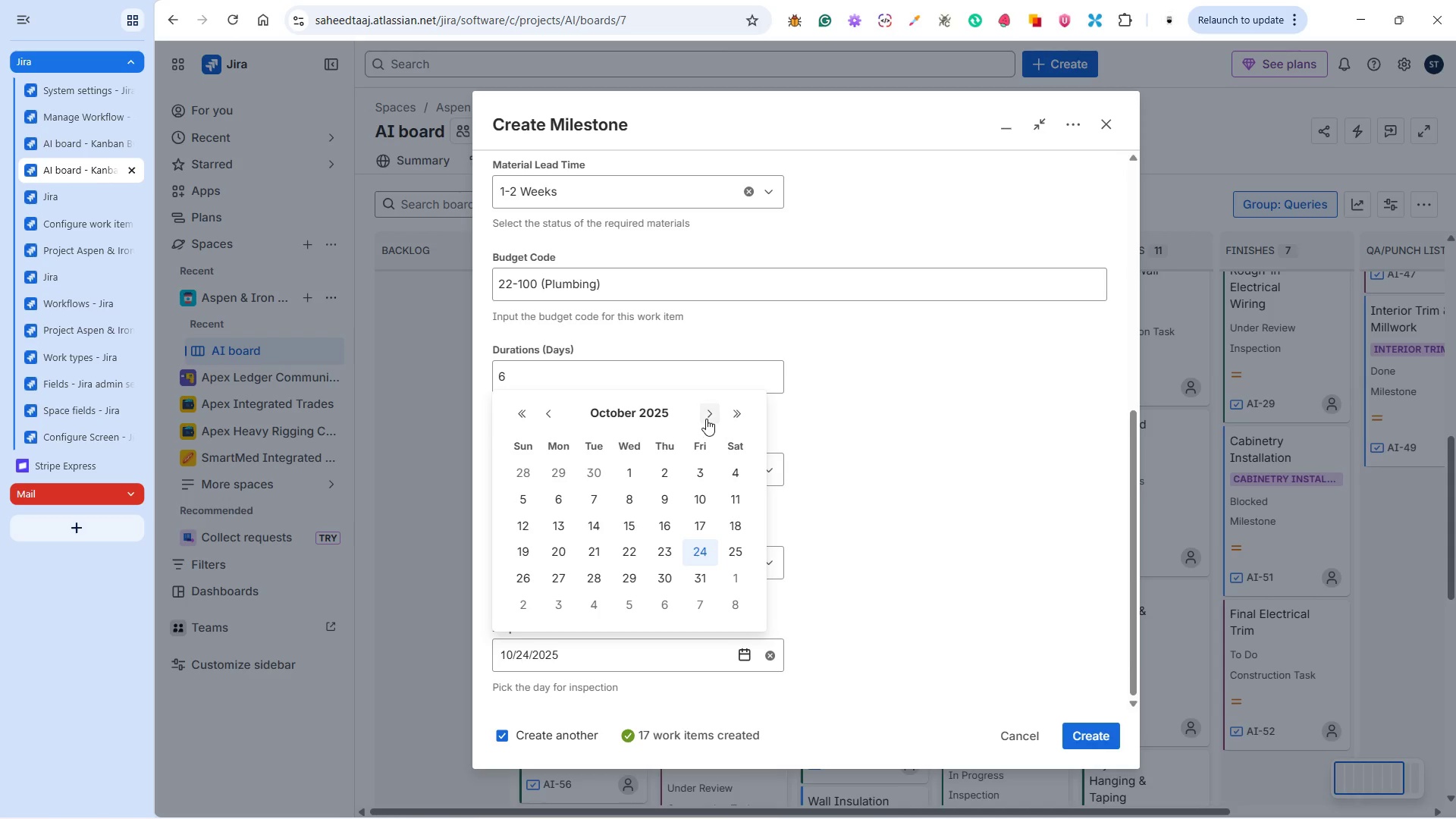 
left_click([710, 413])
 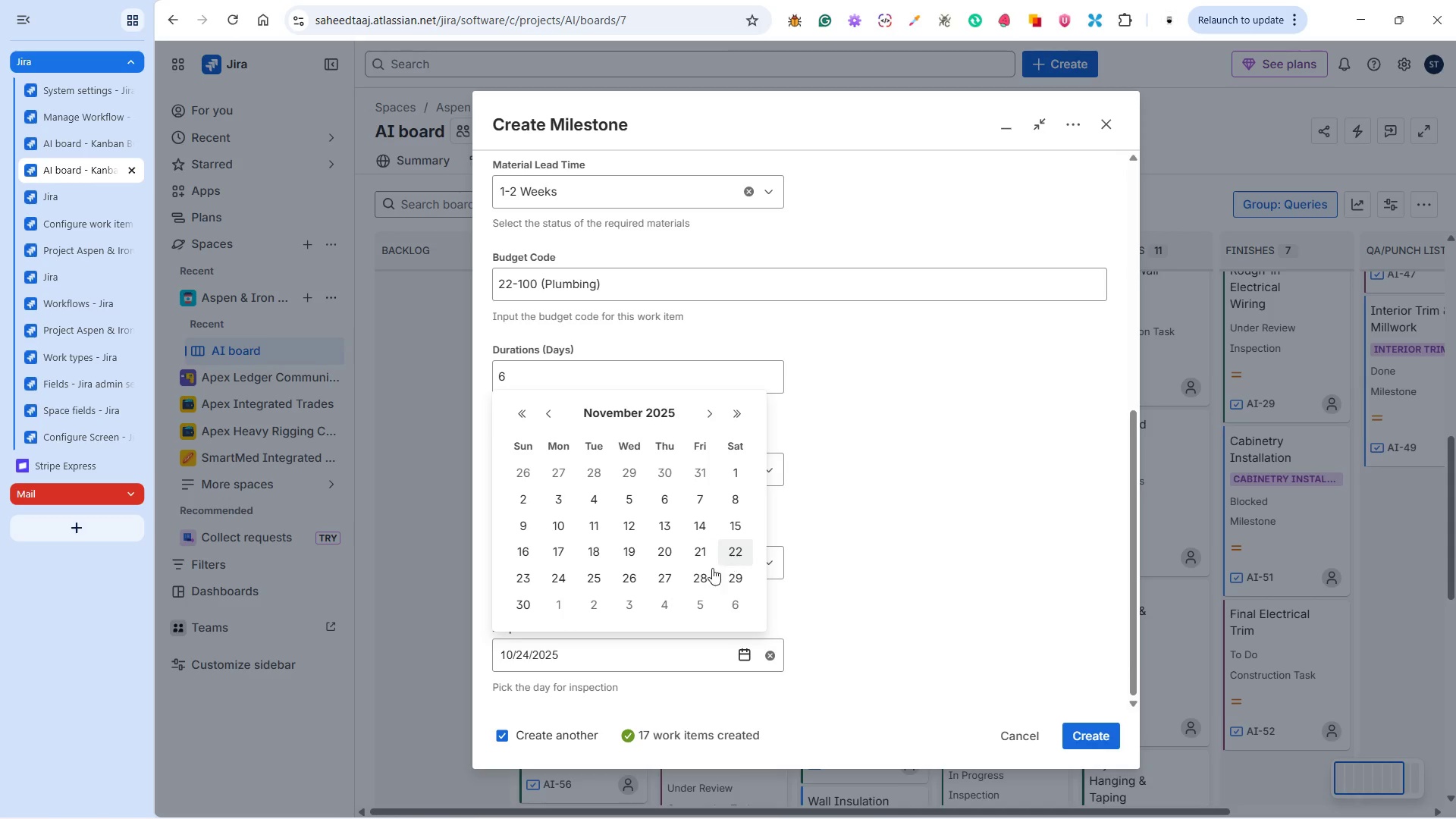 
left_click([528, 573])
 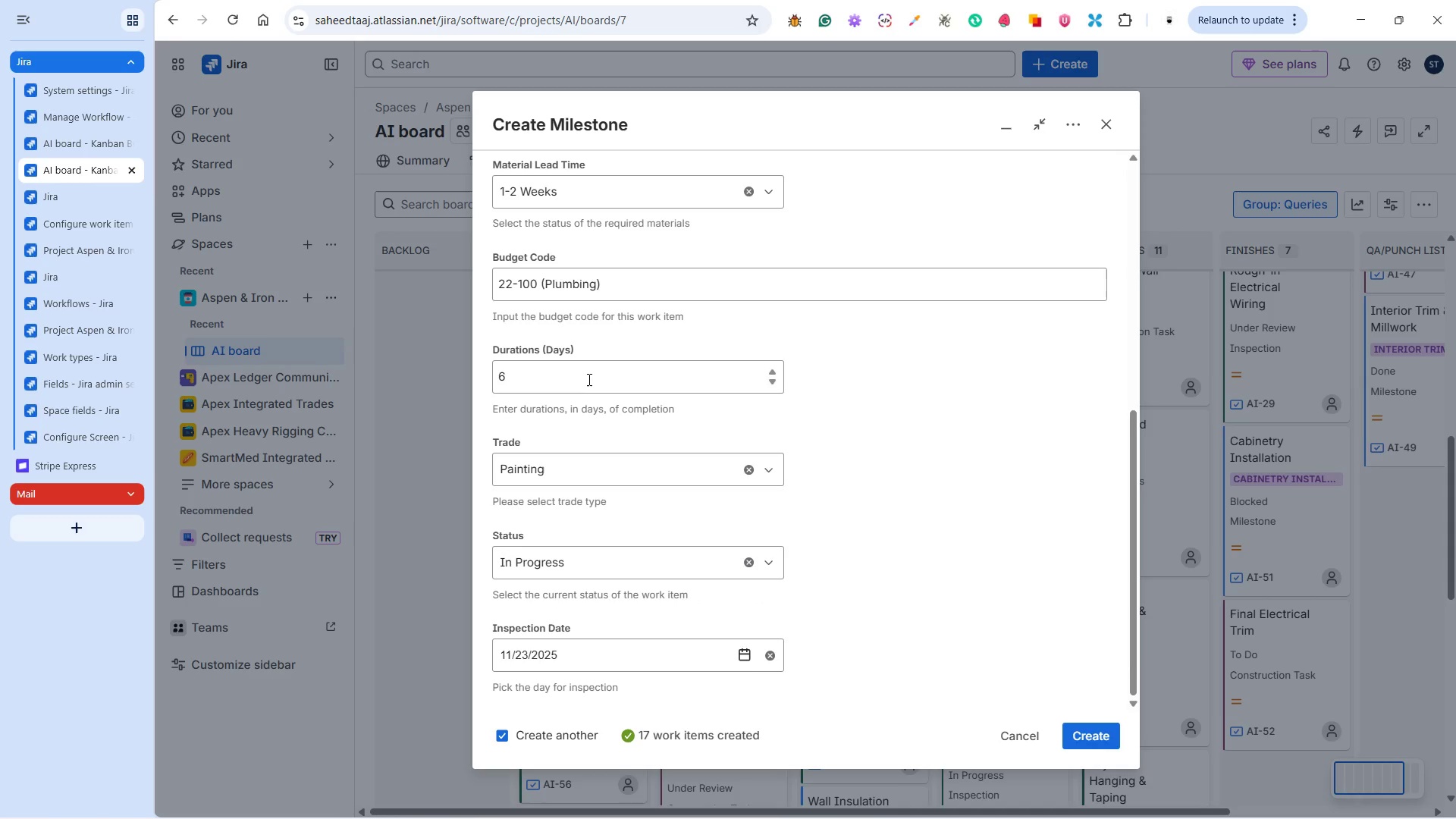 
left_click([588, 375])
 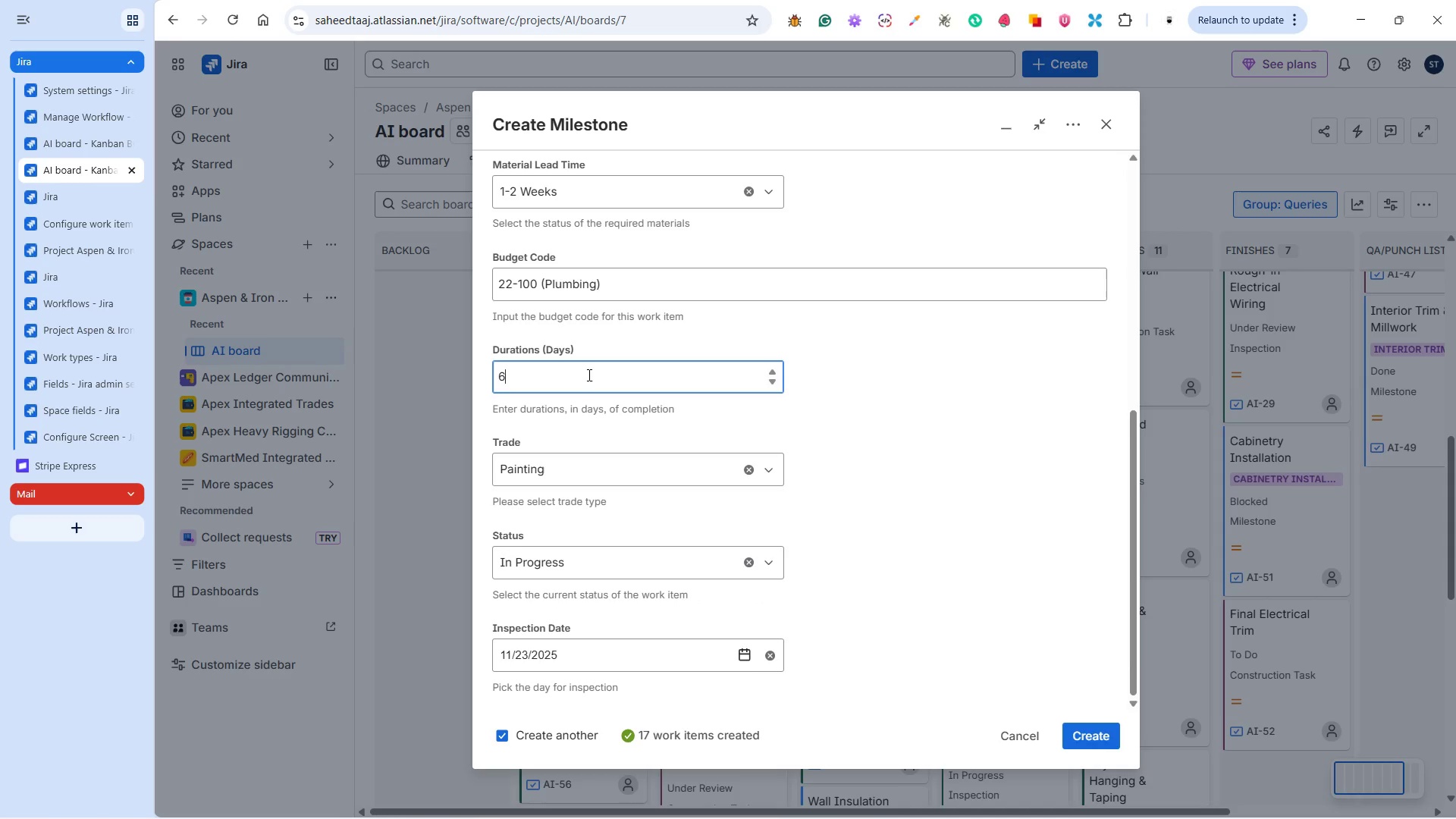 
triple_click([588, 375])
 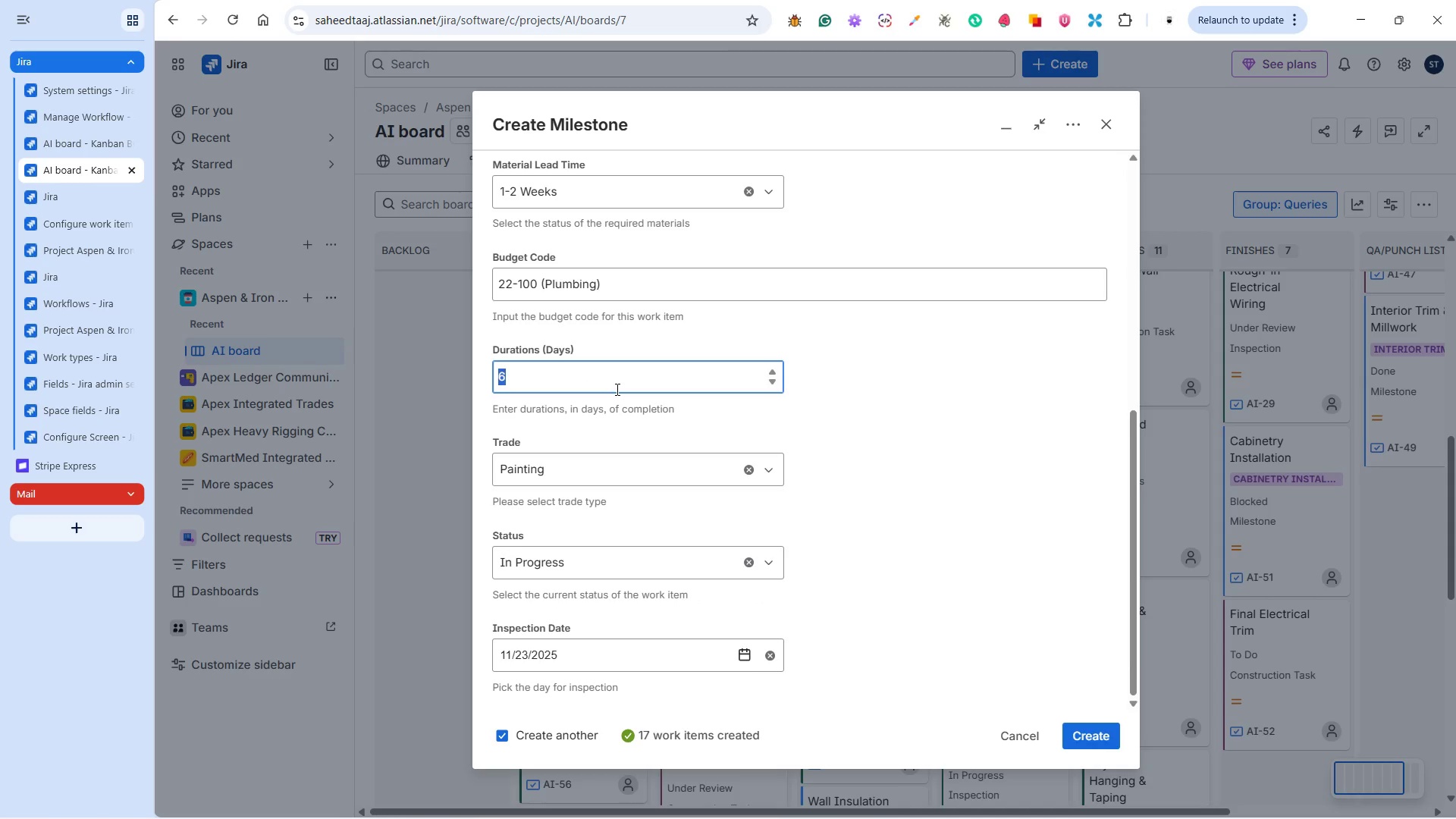 
type(13)
 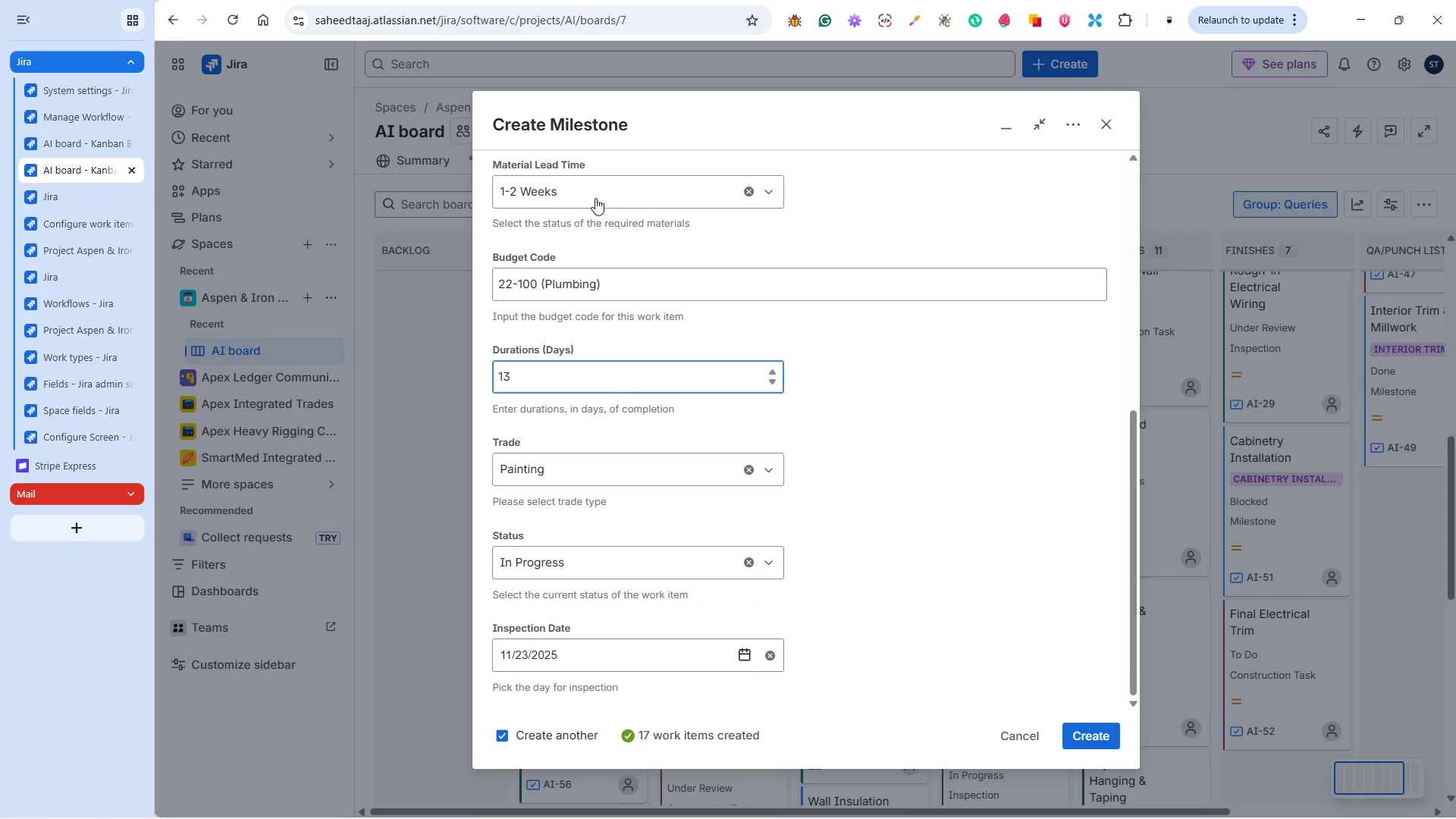 
left_click([595, 197])
 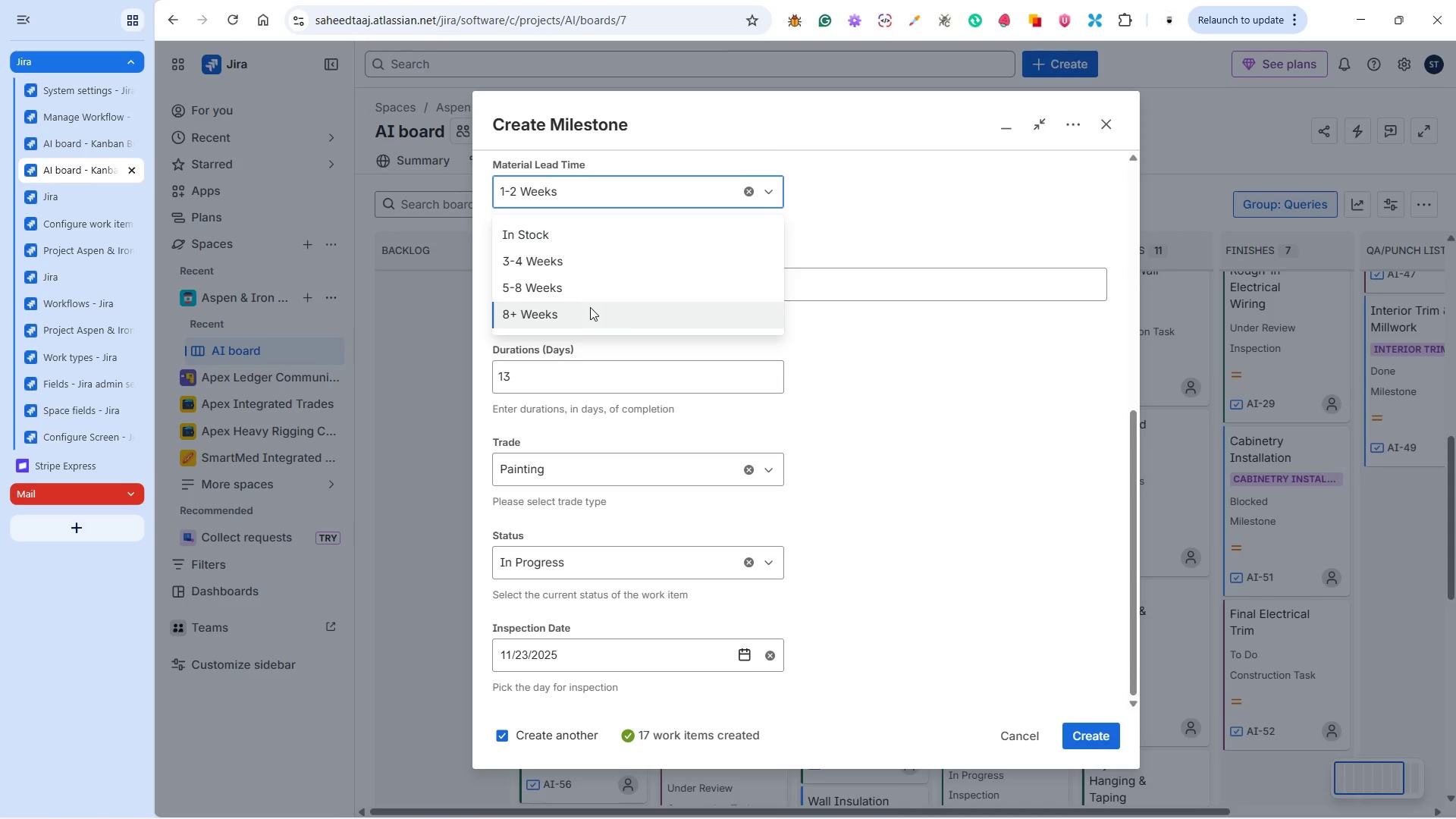 
left_click([575, 289])
 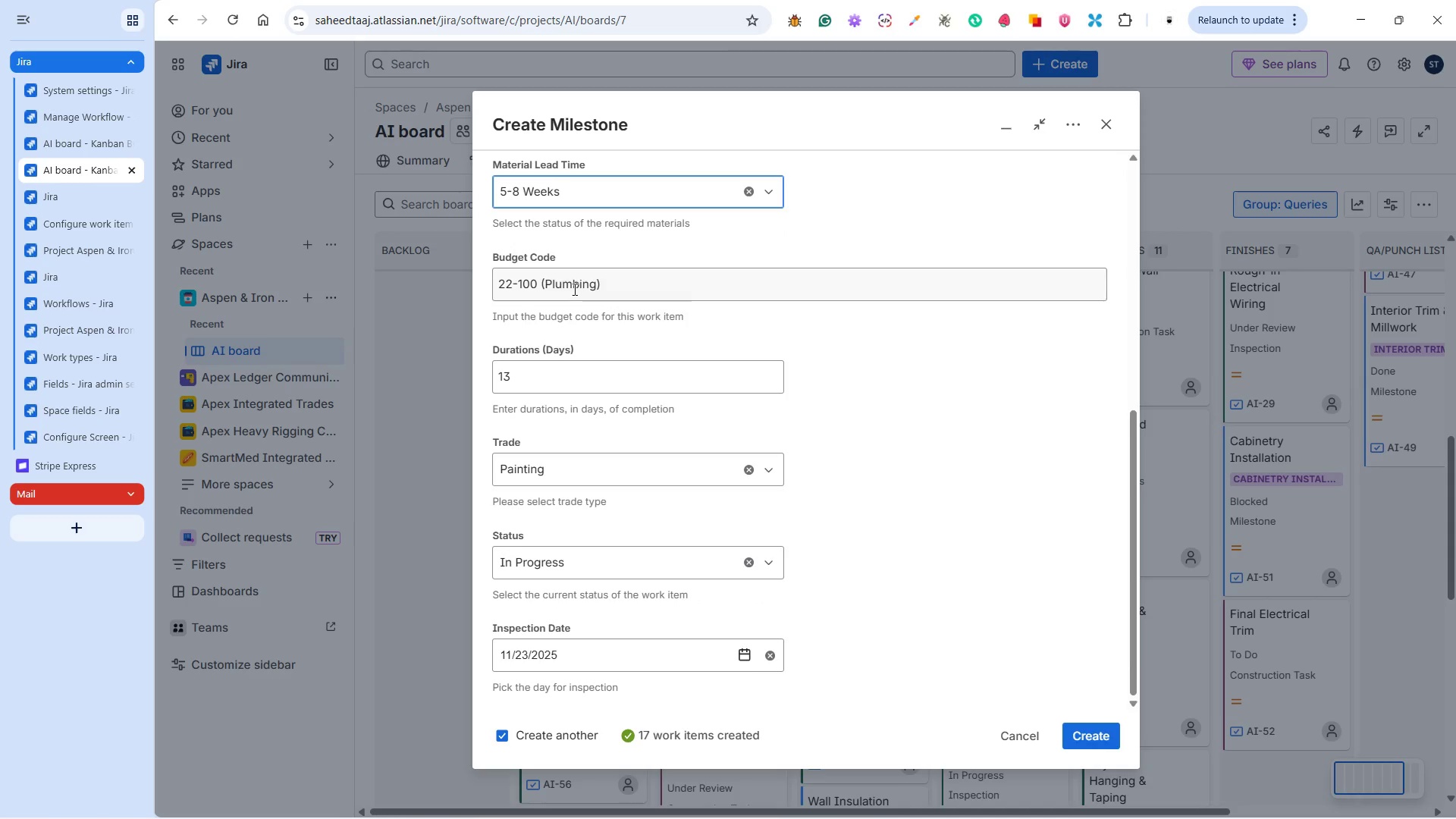 
double_click([573, 289])
 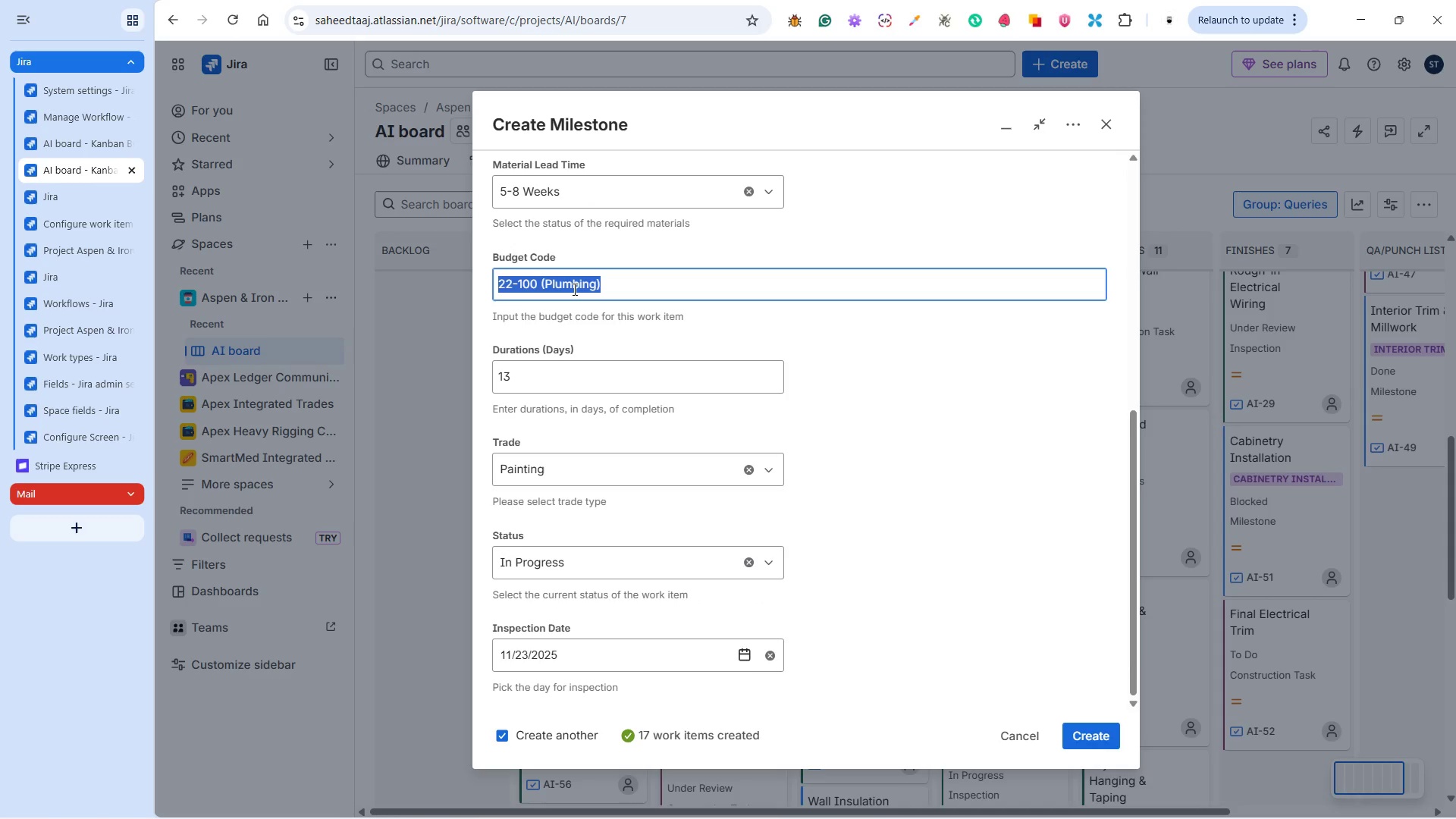 
triple_click([573, 289])
 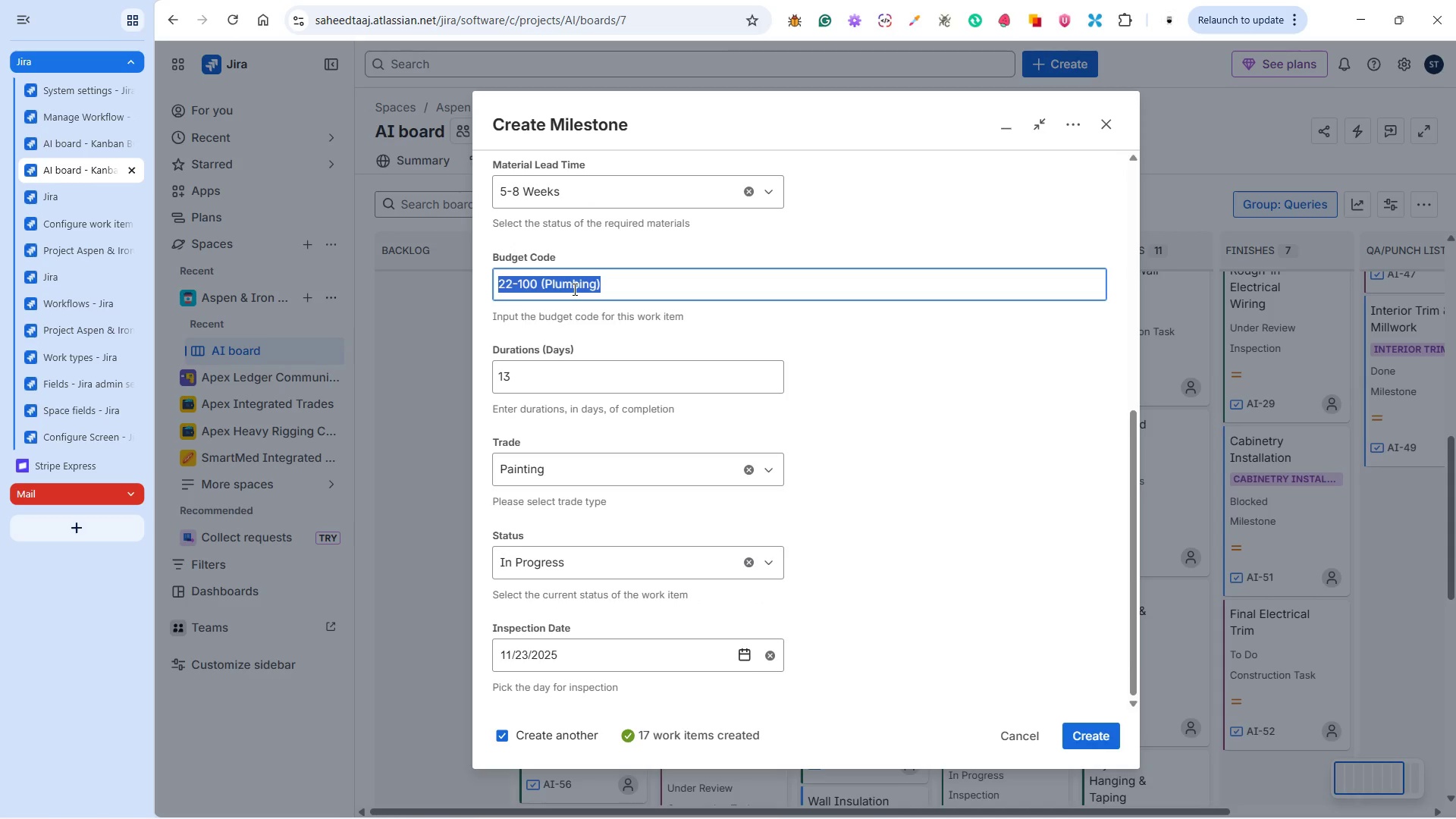 
key(Control+V)
 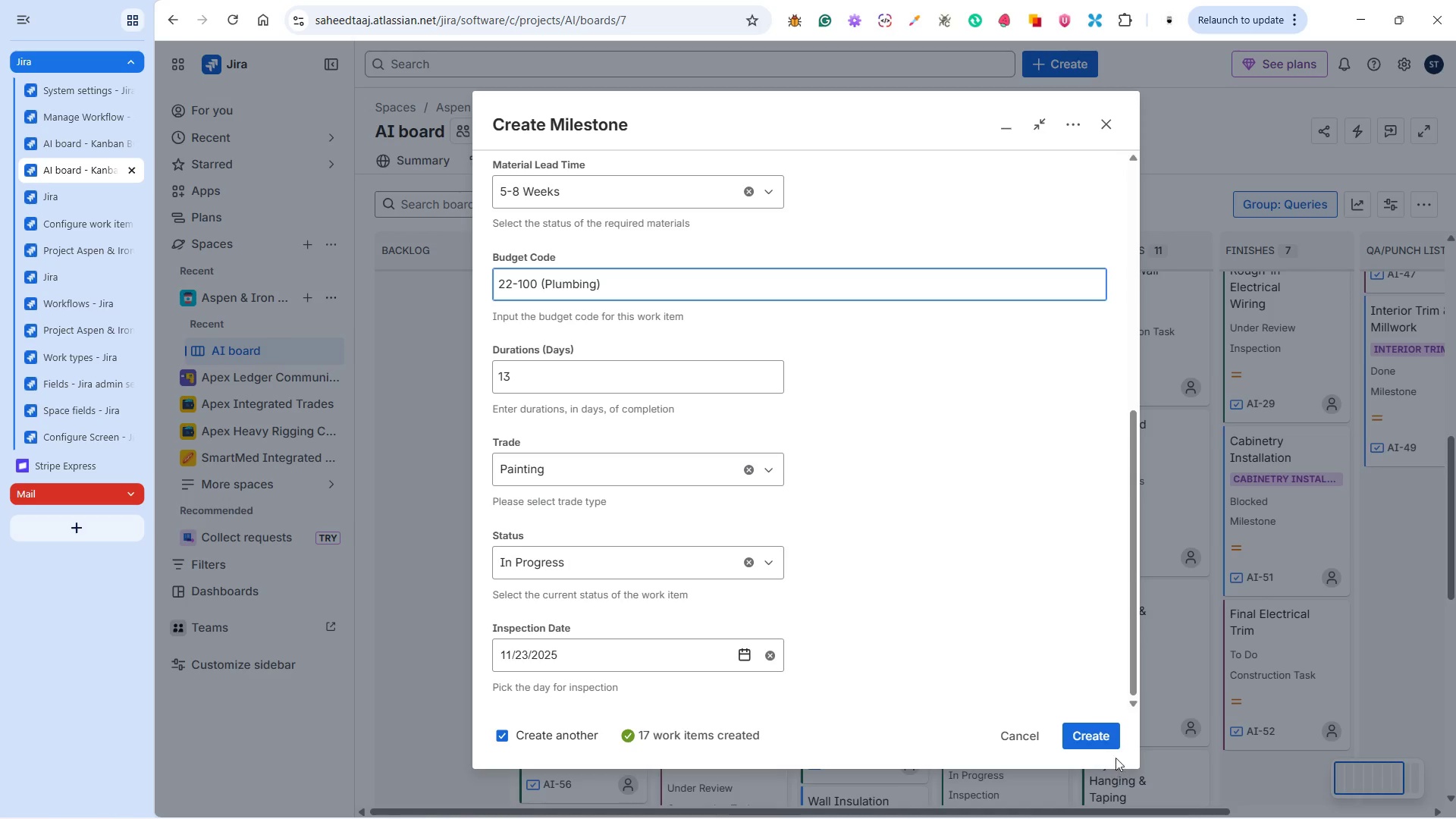 
left_click([1097, 741])
 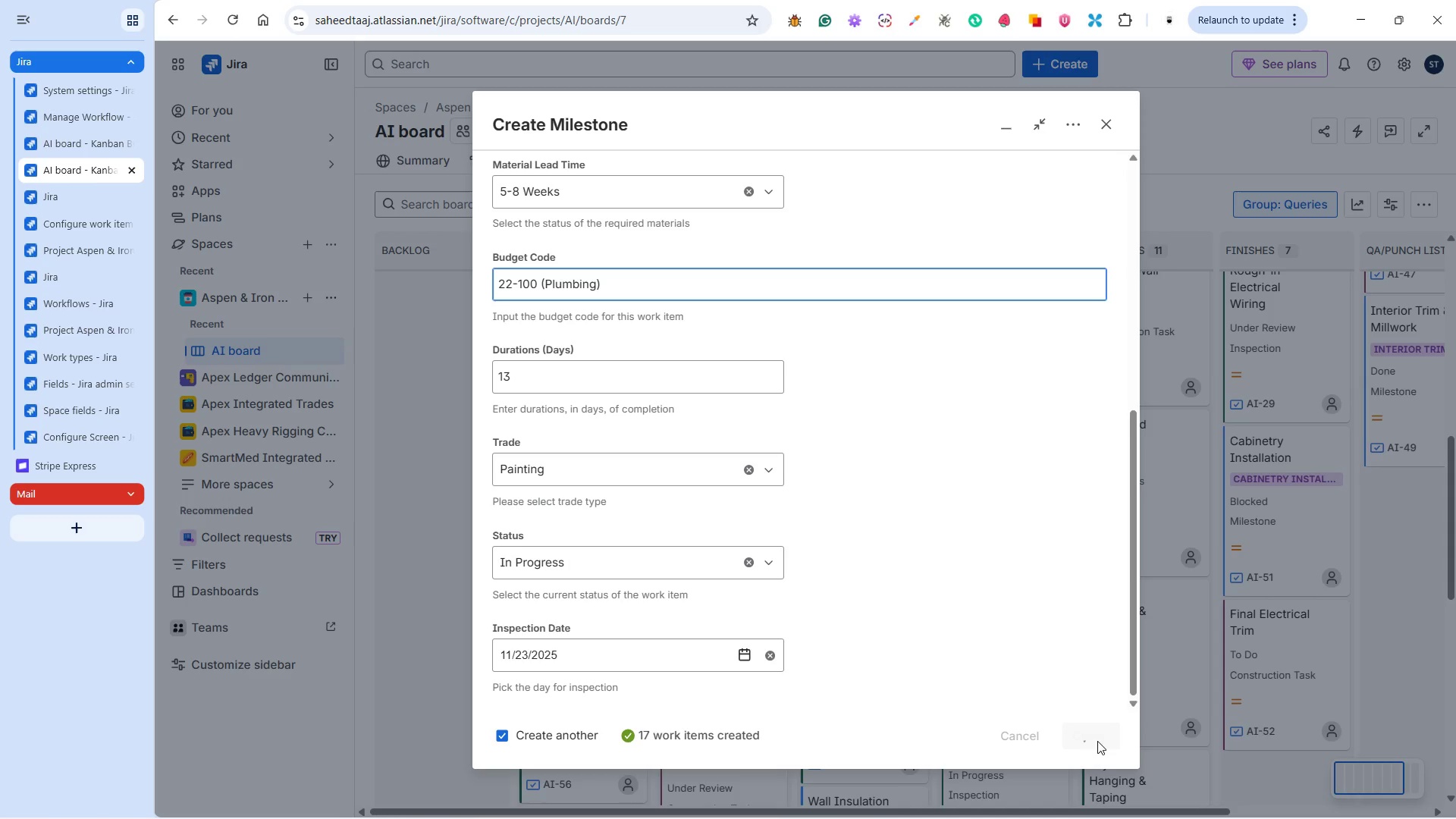 
key(Alt+Tab)
 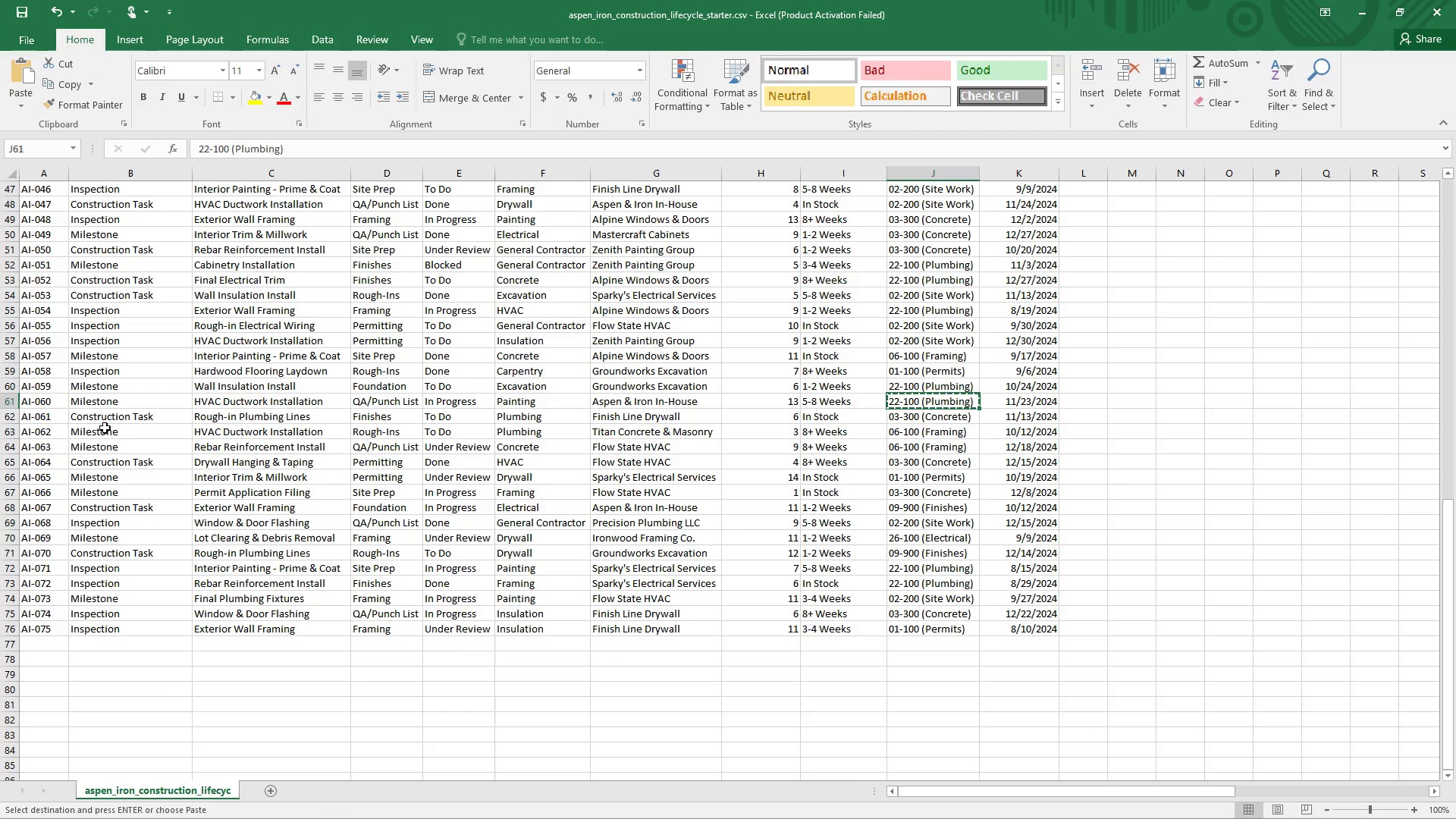 
left_click([207, 419])
 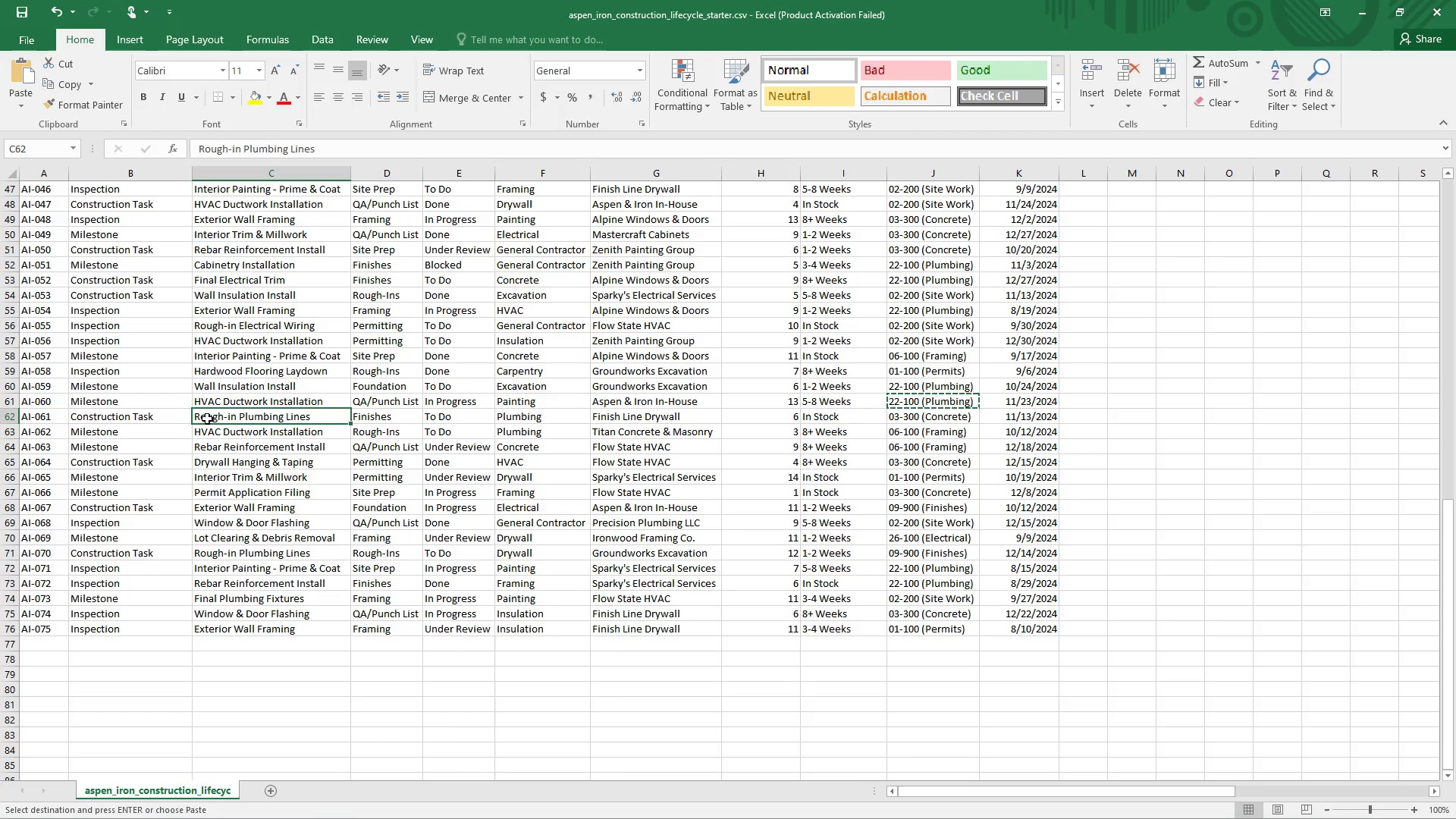 
key(Control+C)
 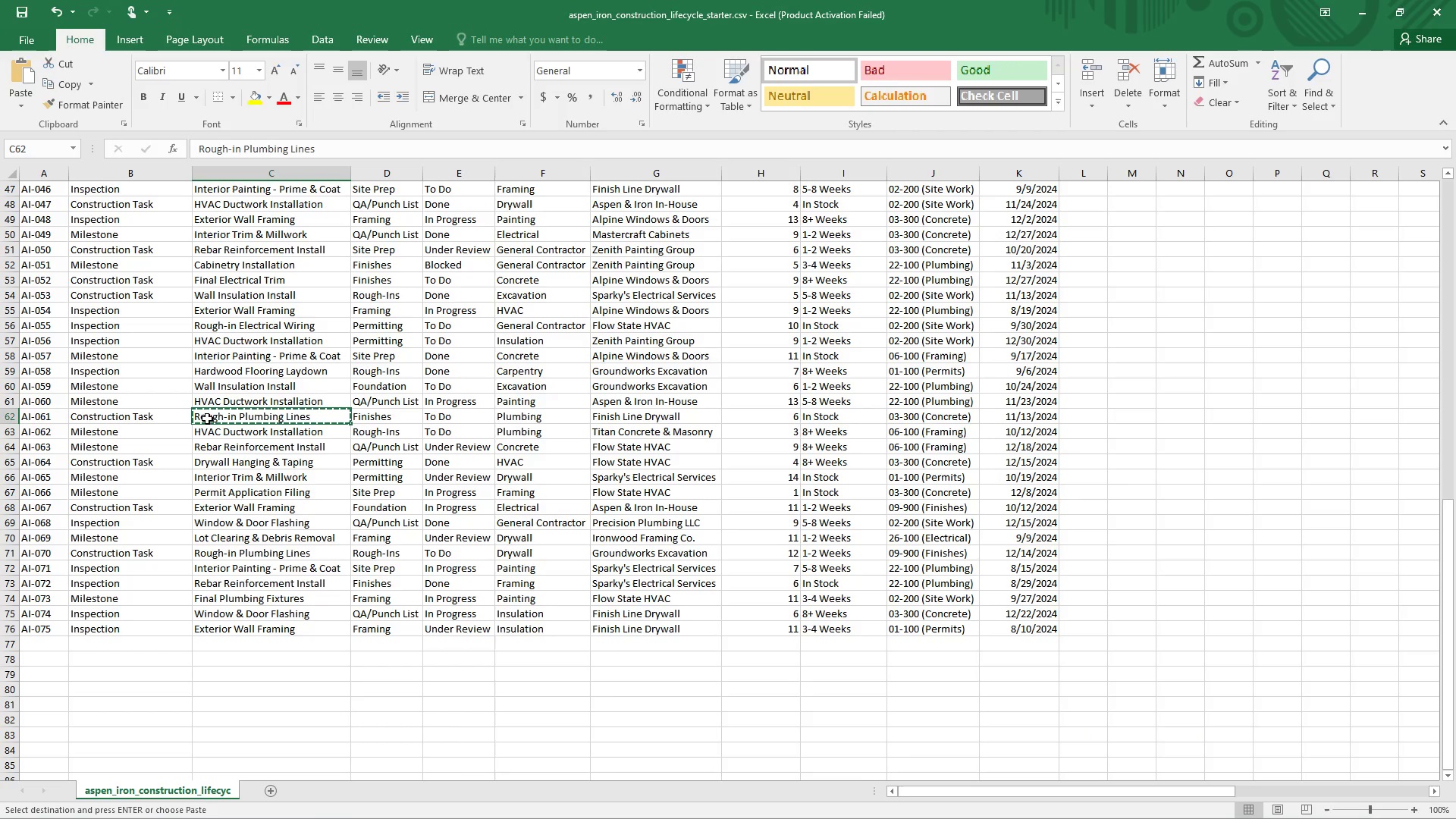 
key(Alt+Tab)
 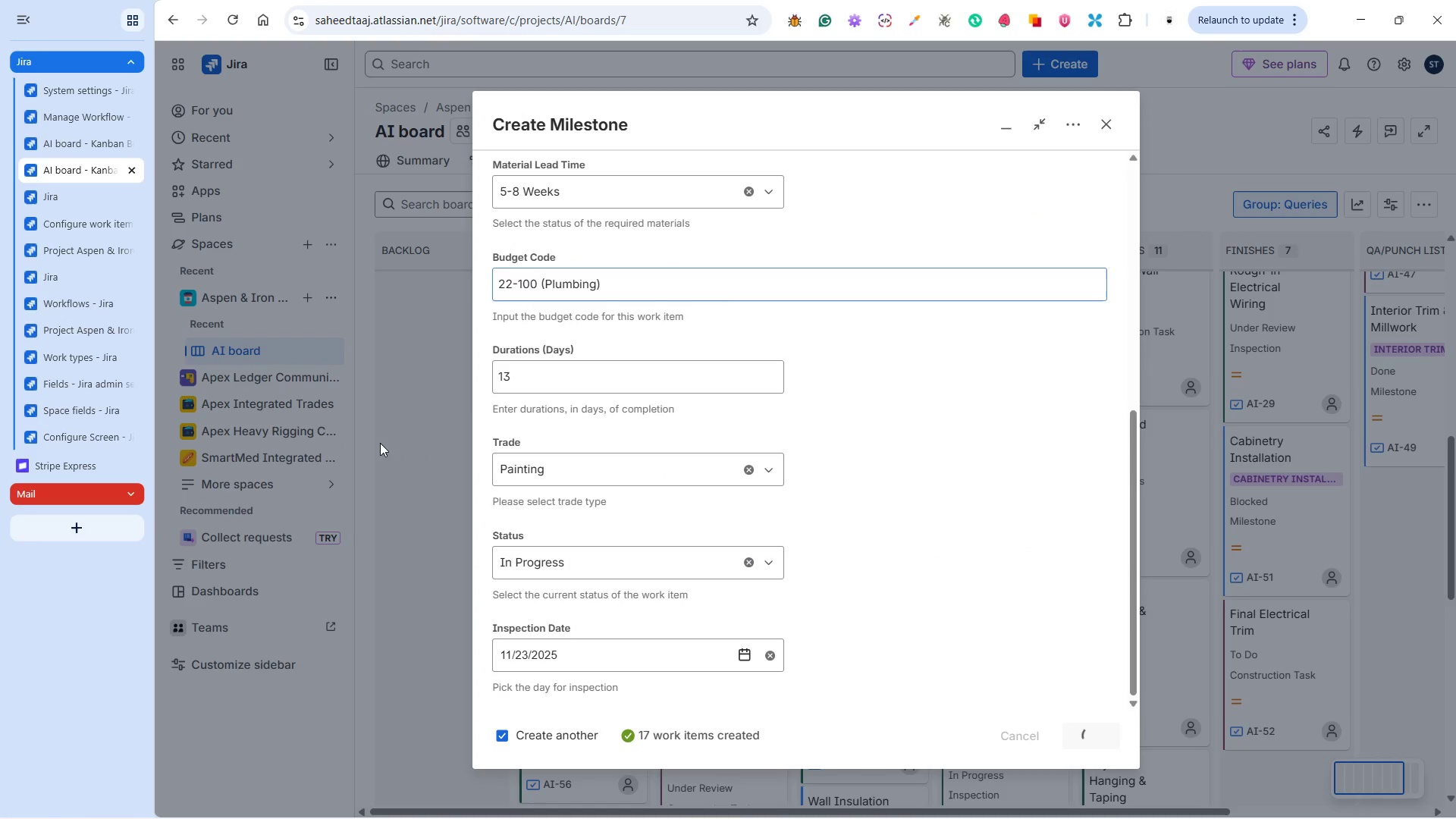 
scroll: coordinate [532, 378], scroll_direction: up, amount: 7.0
 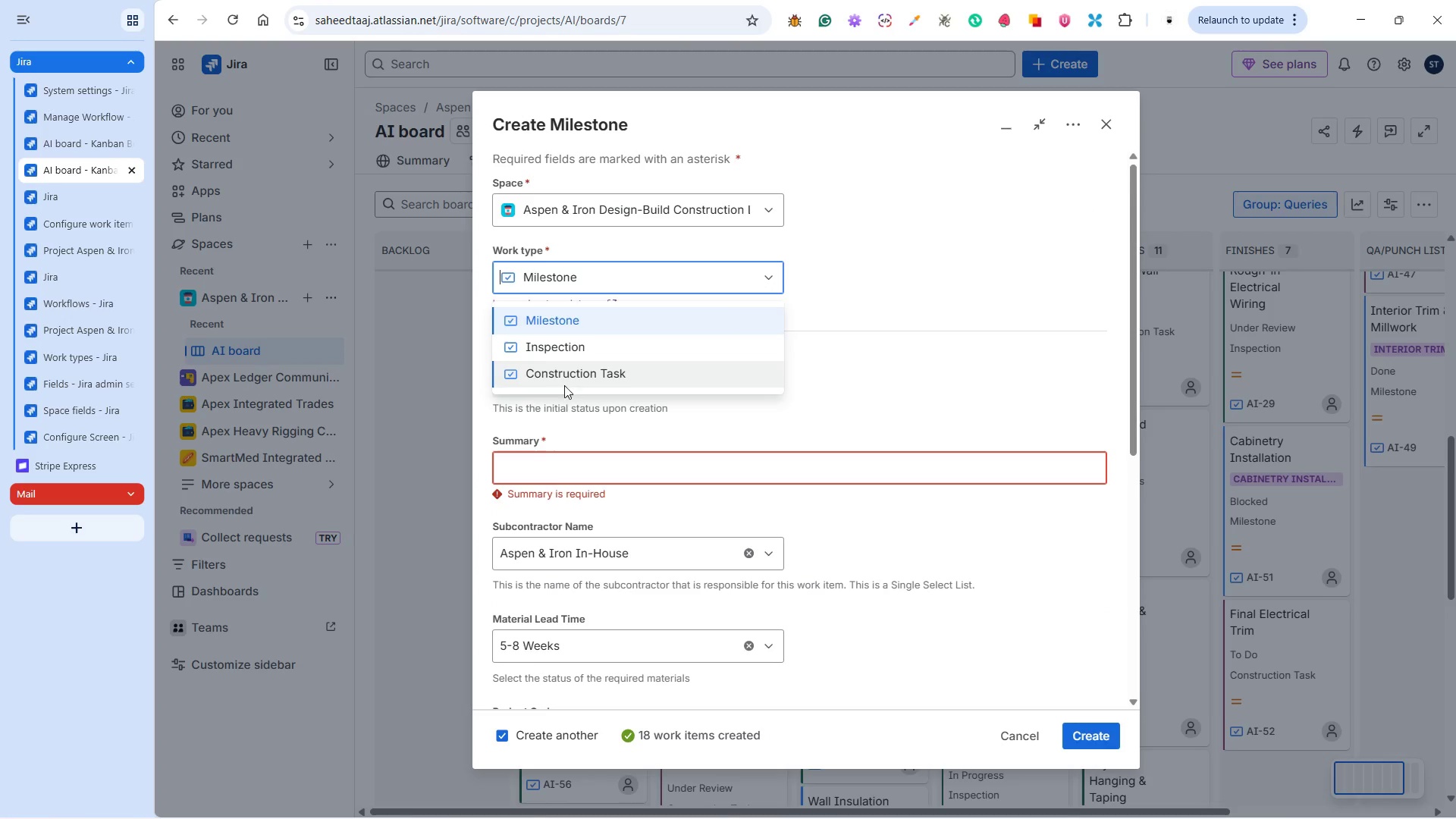 
left_click([555, 373])
 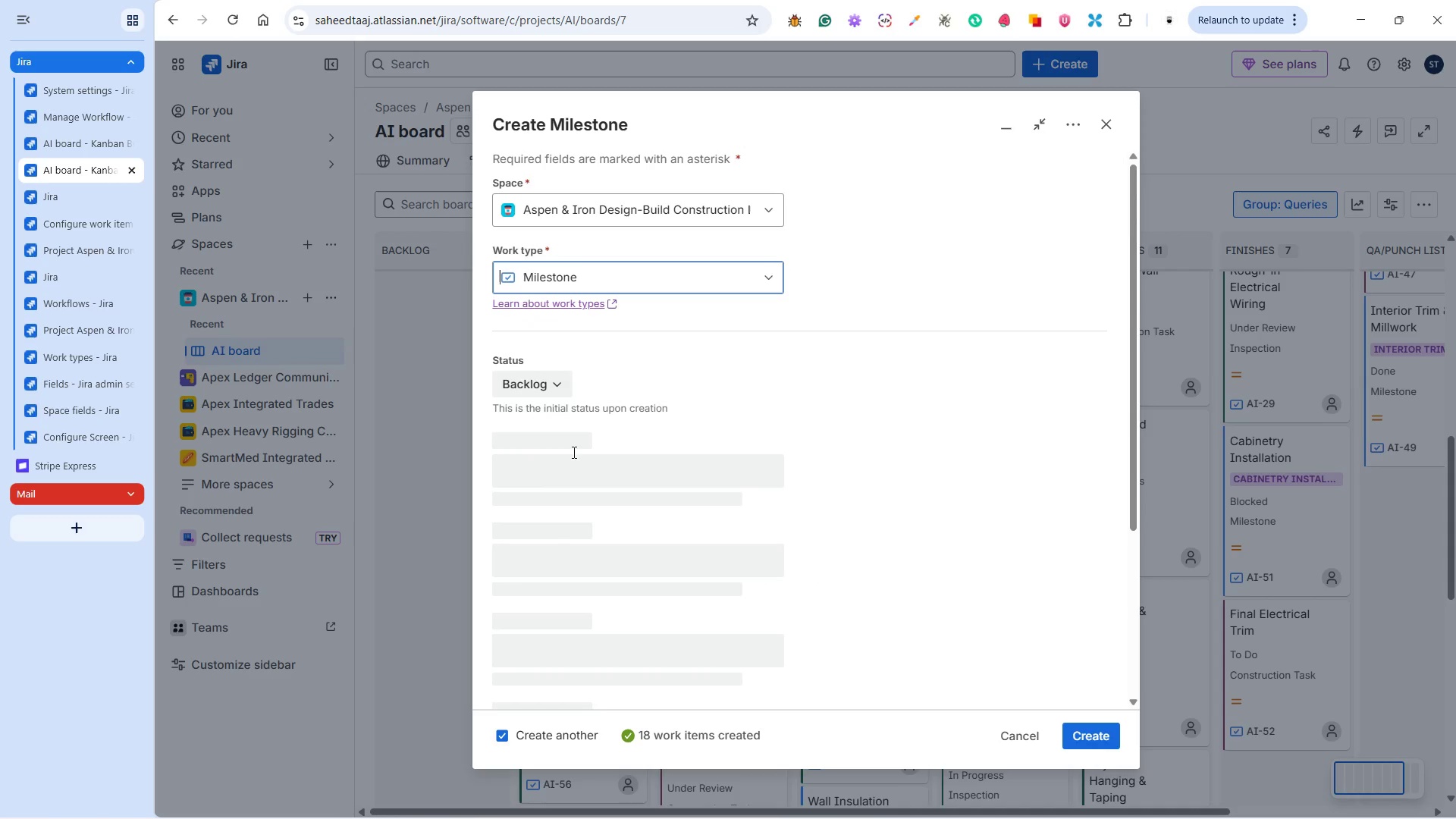 
left_click([563, 466])
 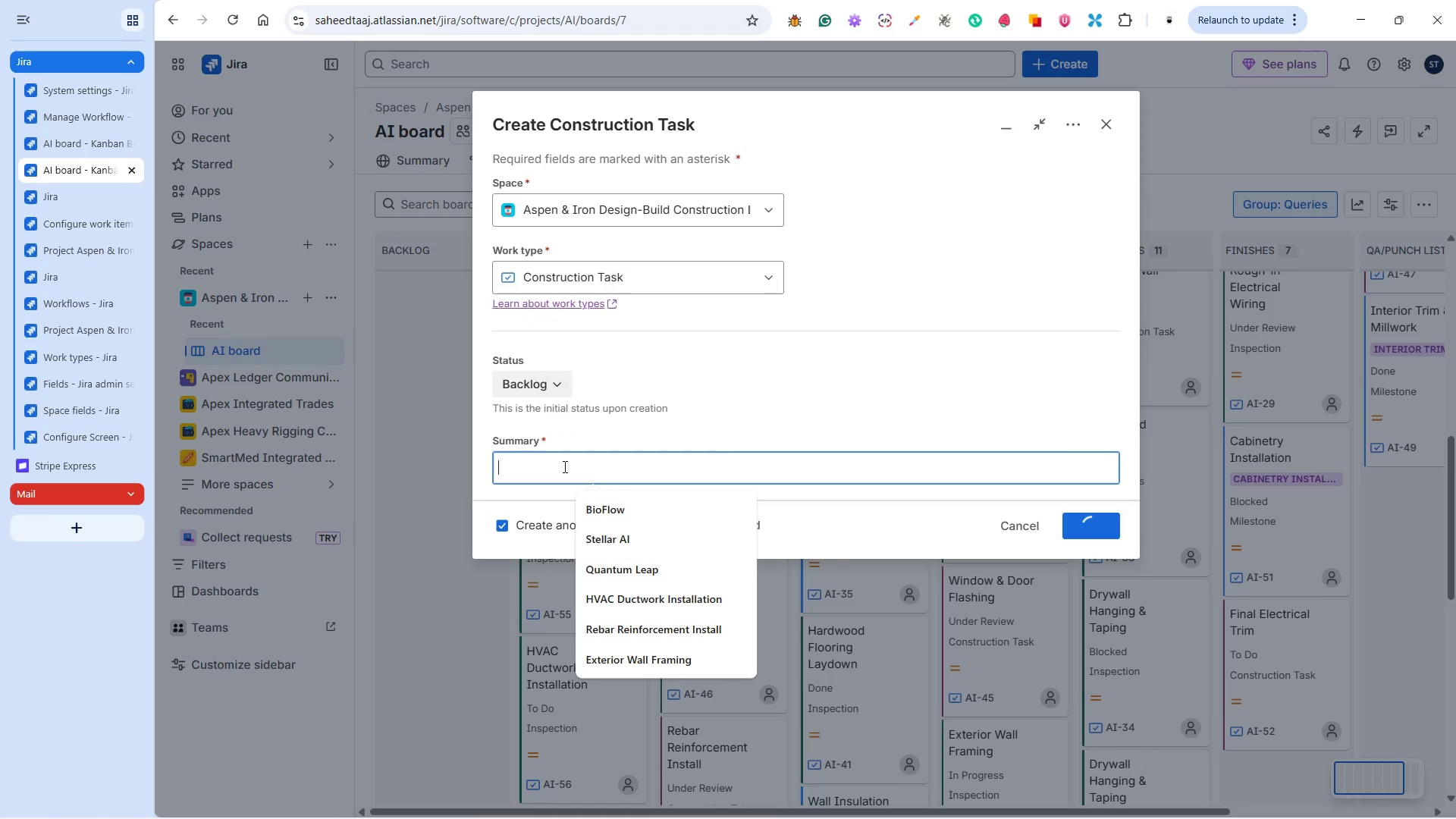 
key(Control+V)
 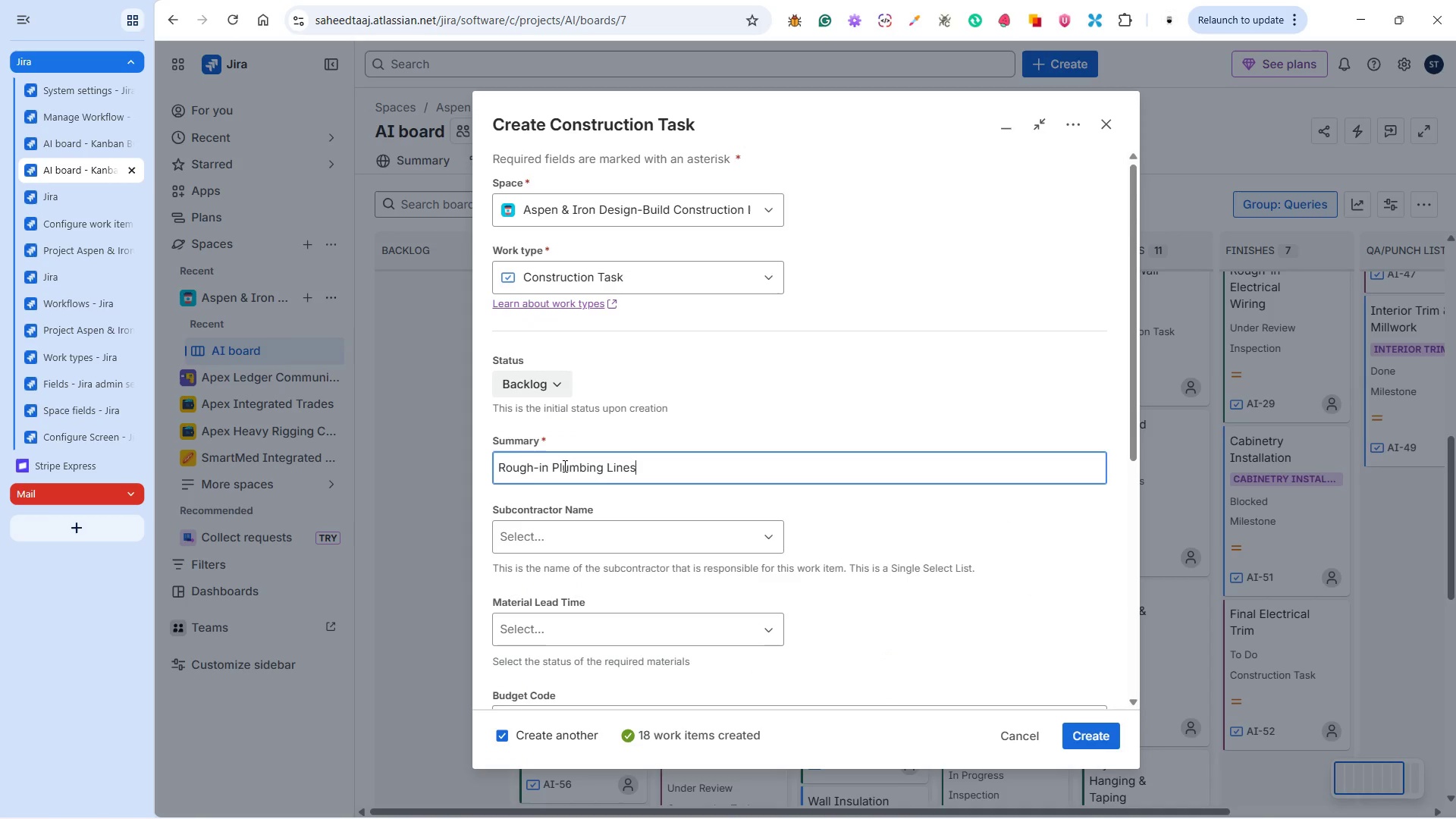 
key(Alt+Tab)
 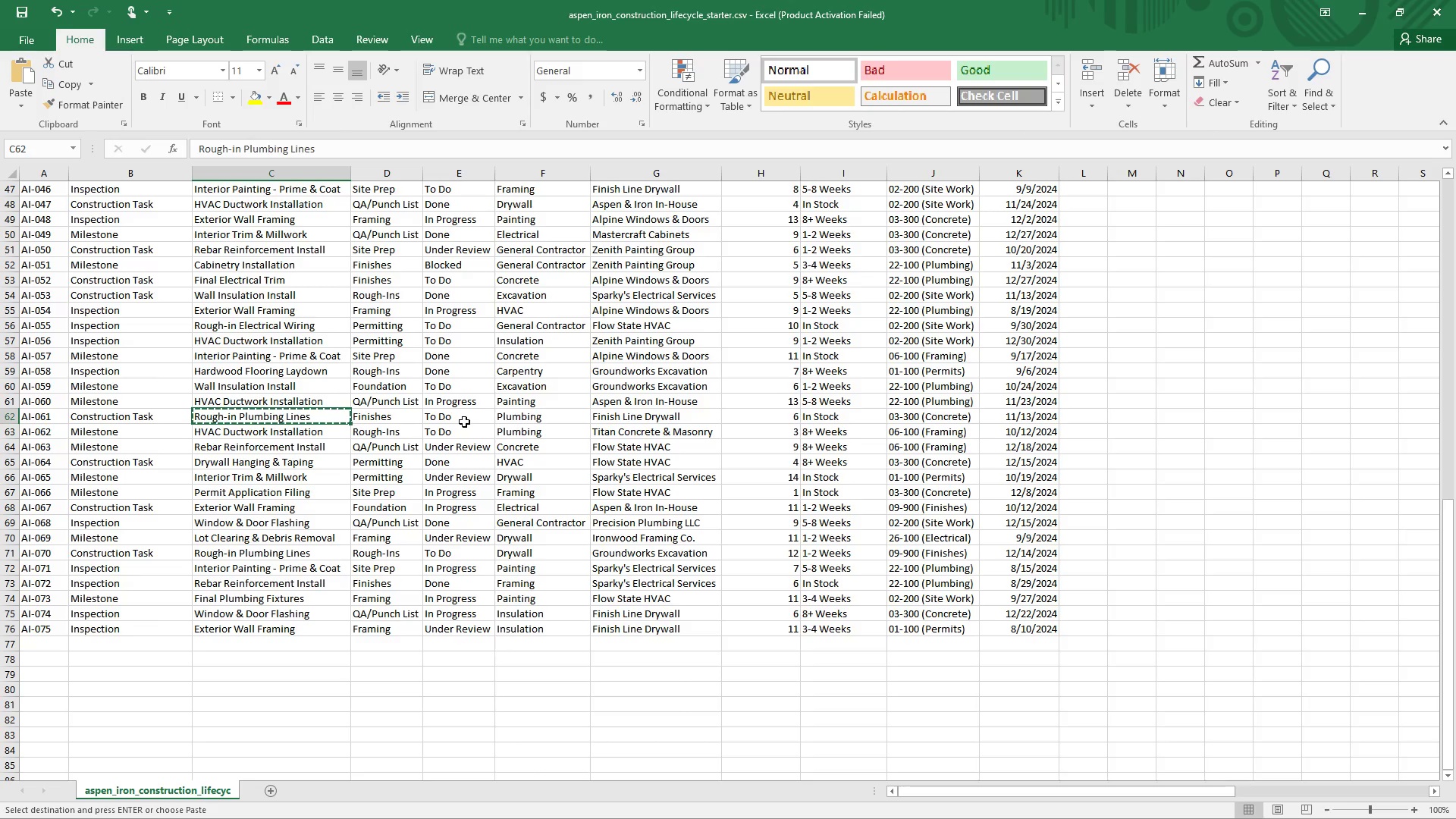 
left_click([615, 419])
 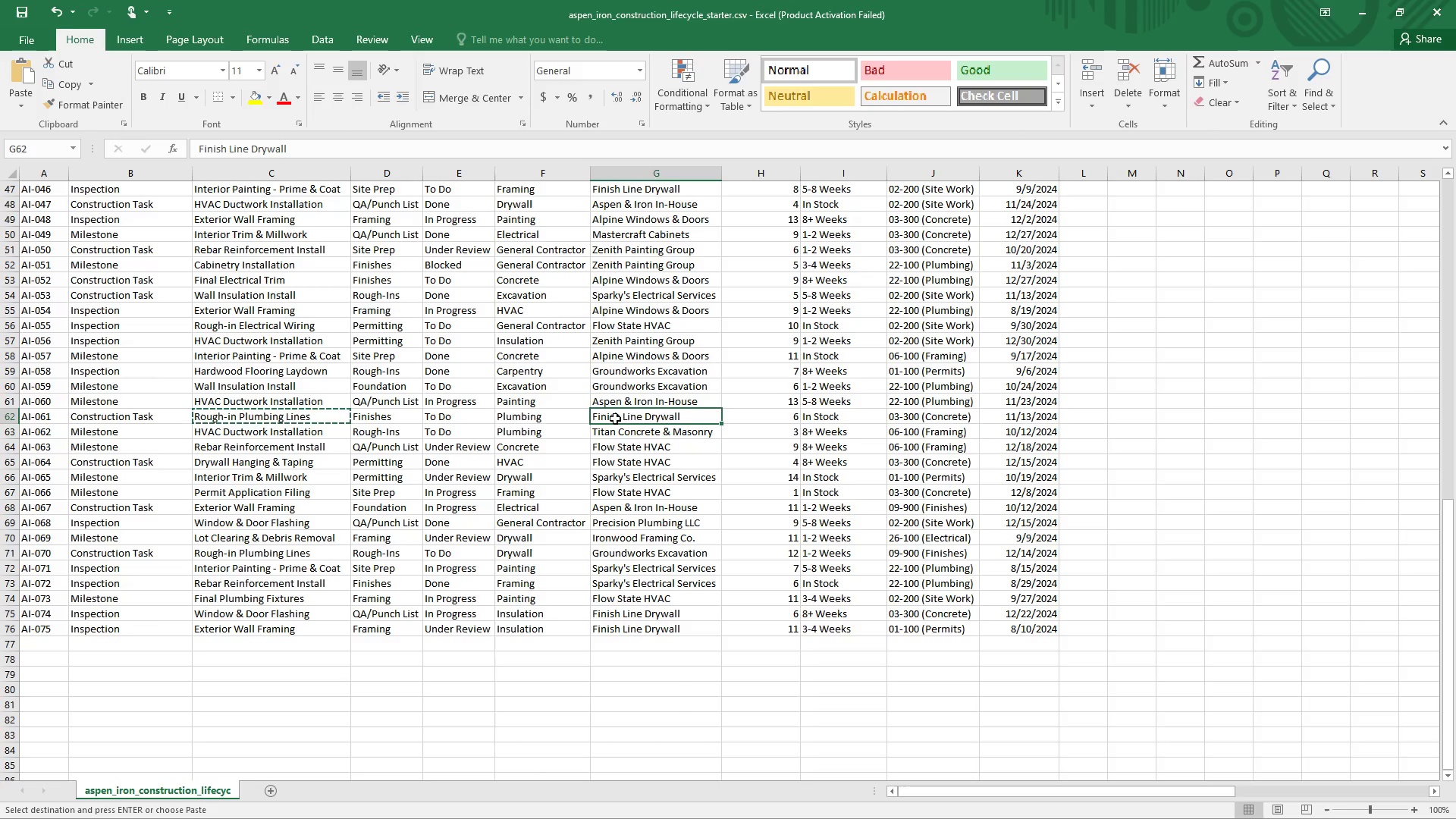 
key(Control+C)
 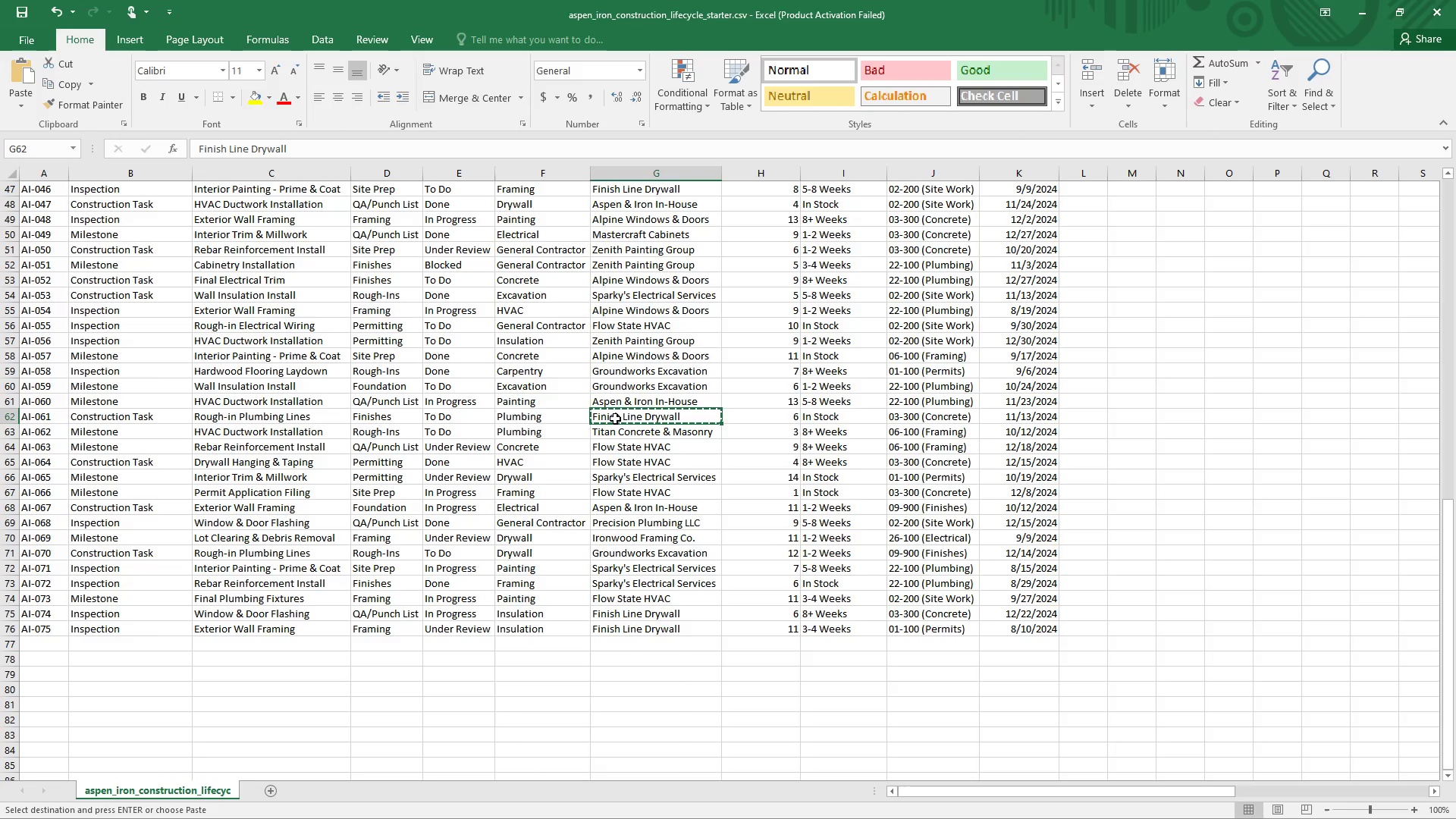 
key(Alt+Tab)
 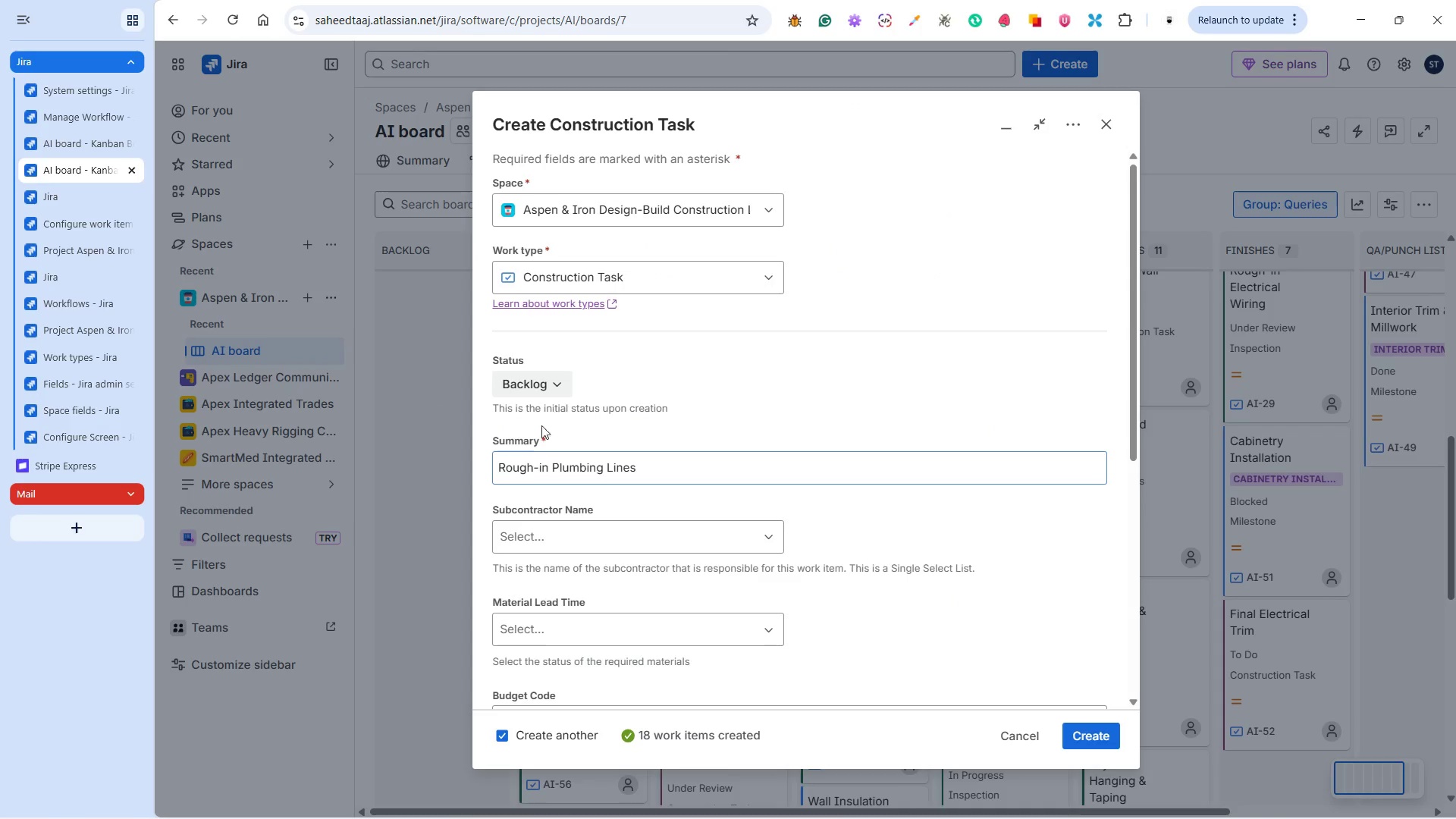 
left_click([536, 388])
 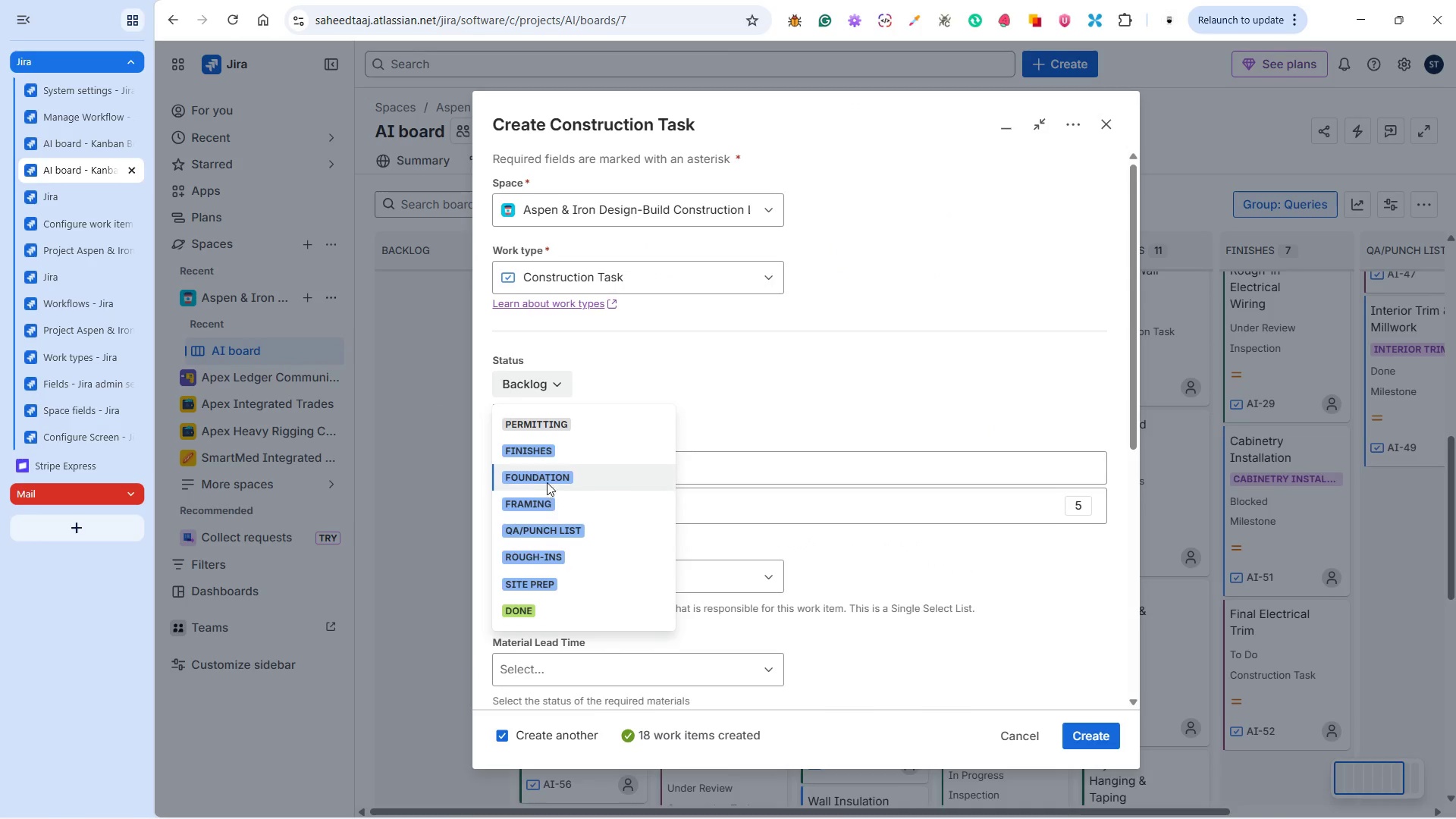 
left_click([540, 450])
 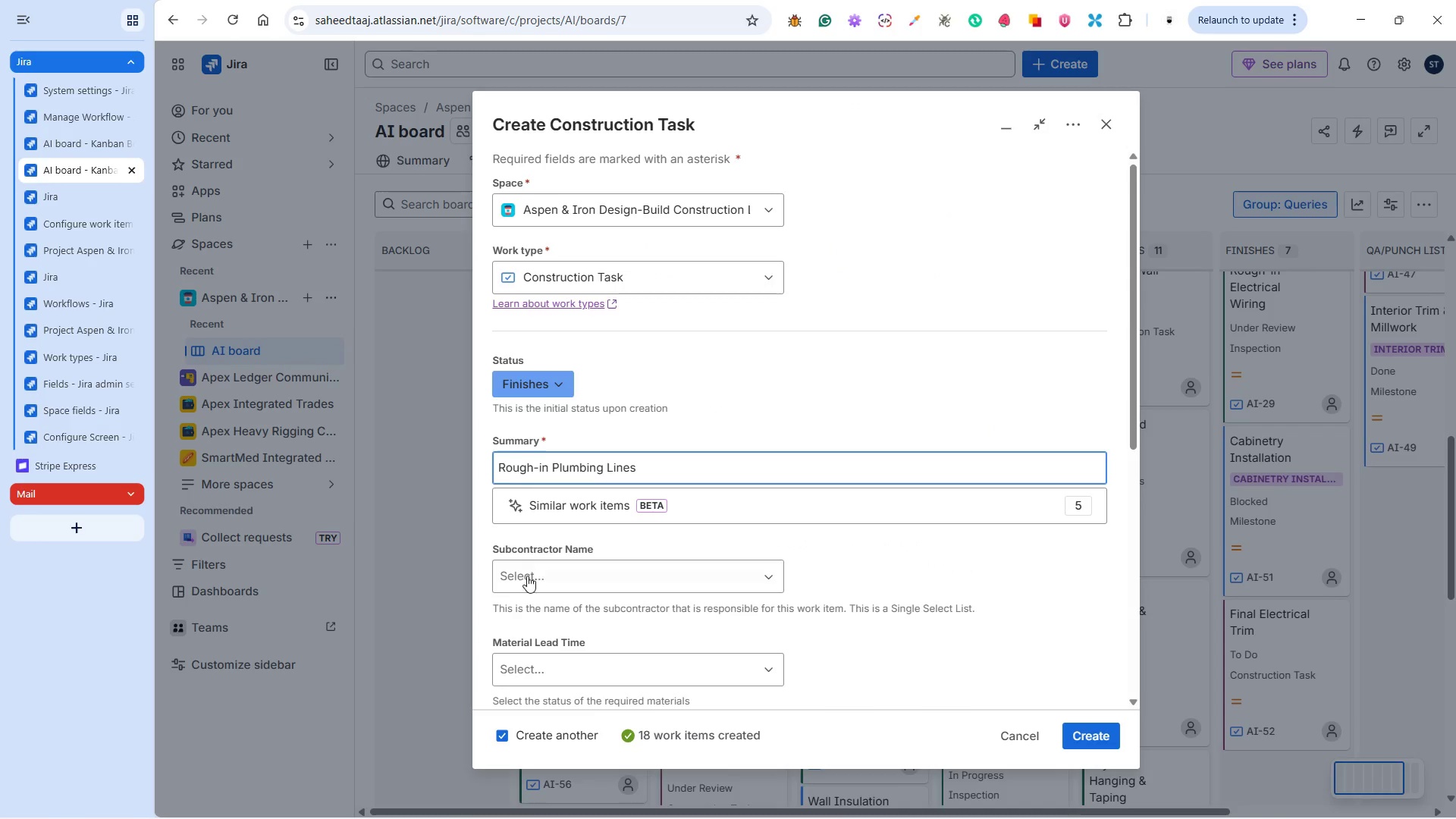 
left_click([527, 581])
 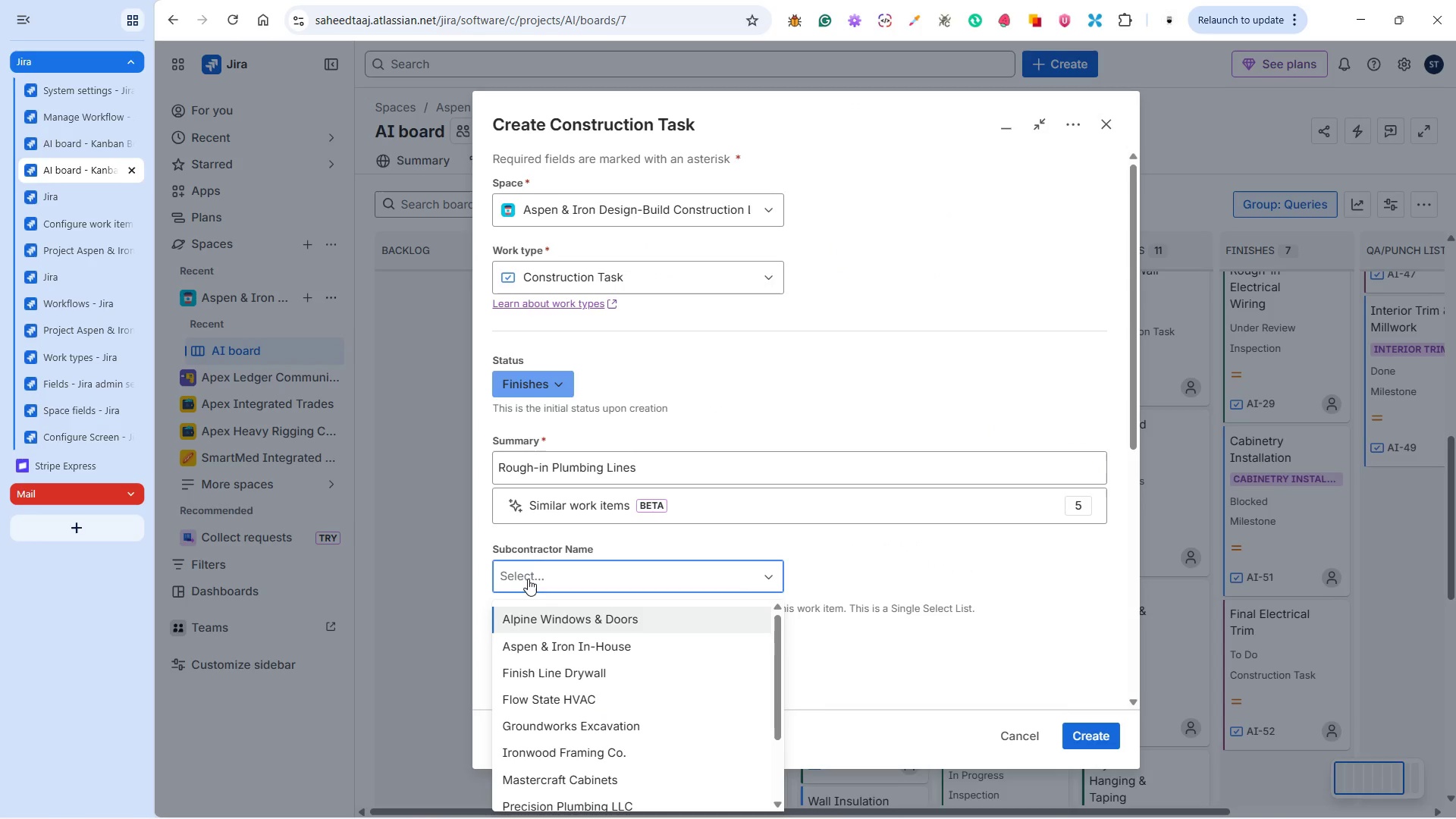 
key(Control+V)
 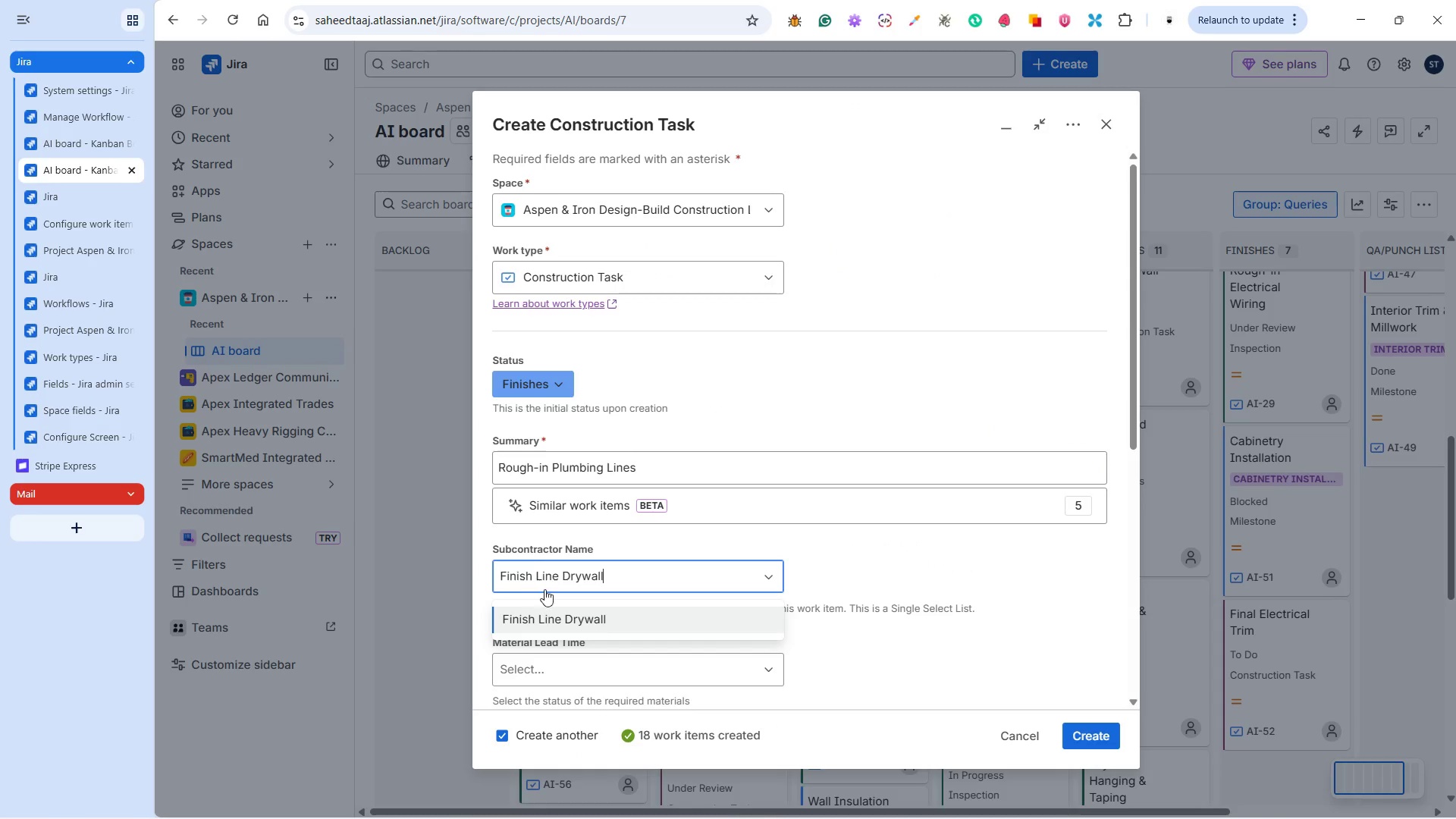 
left_click_drag(start_coordinate=[551, 593], to_coordinate=[561, 605])
 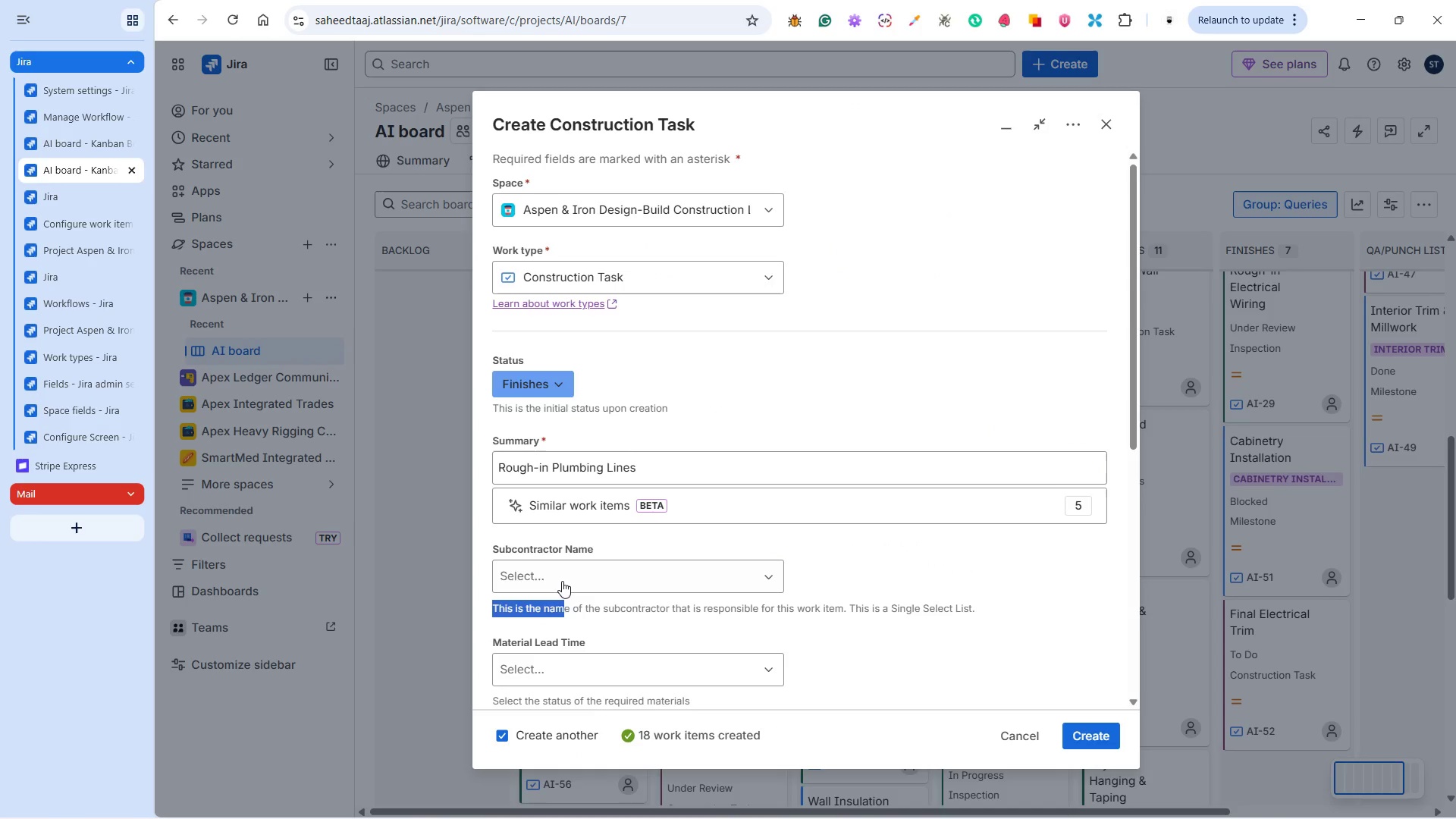 
left_click([562, 578])
 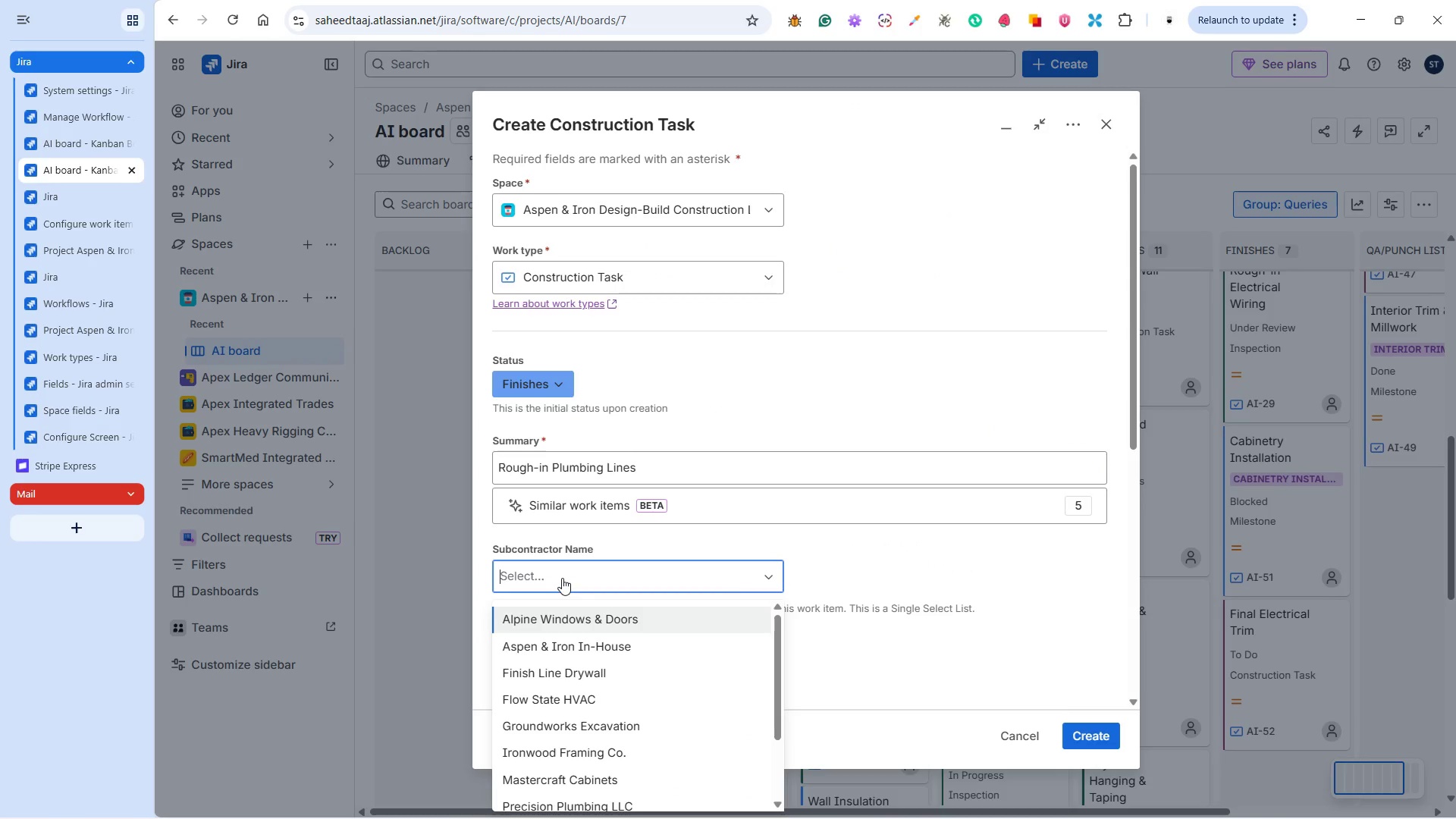 
key(Control+V)
 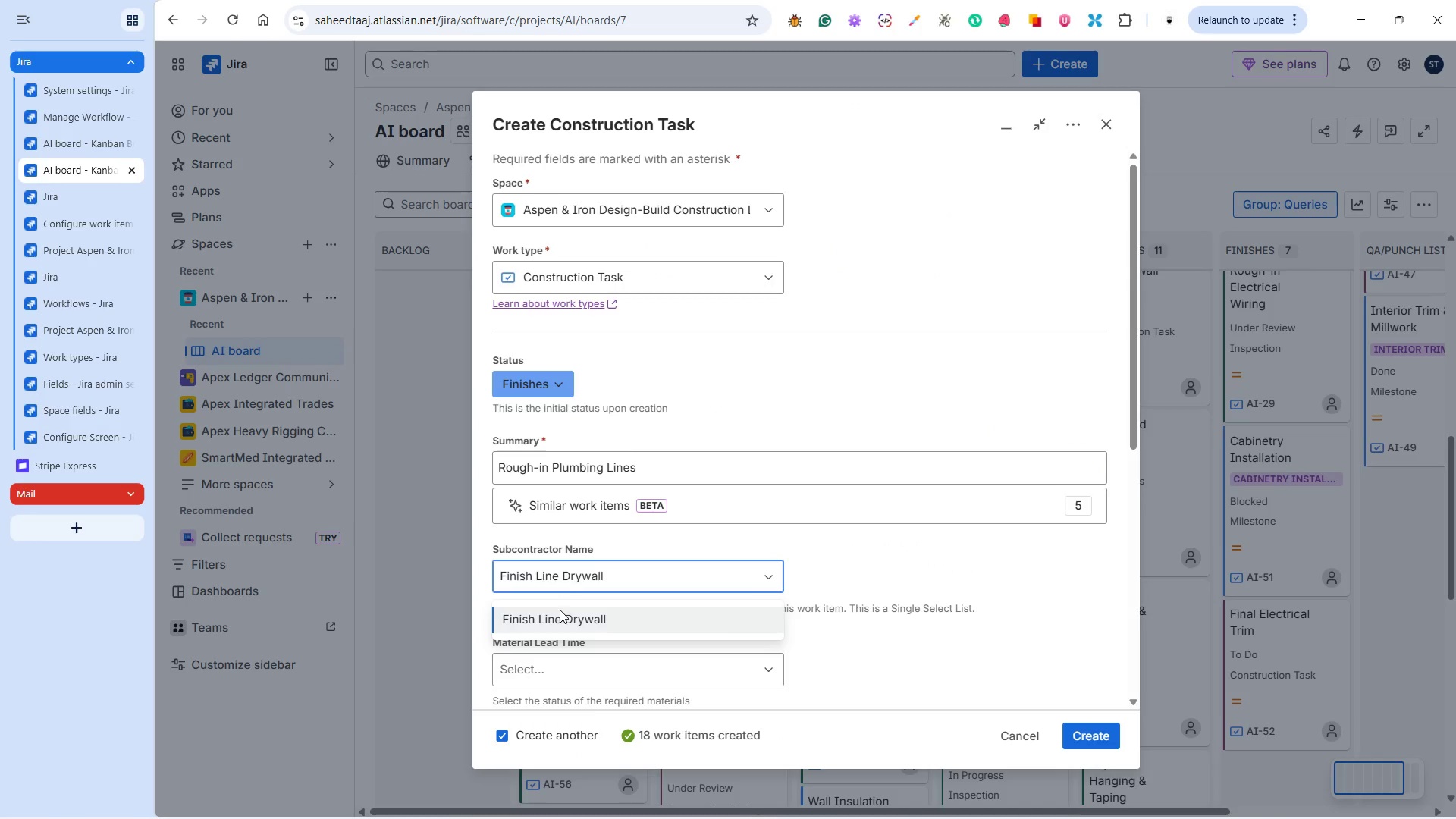 
left_click([558, 617])
 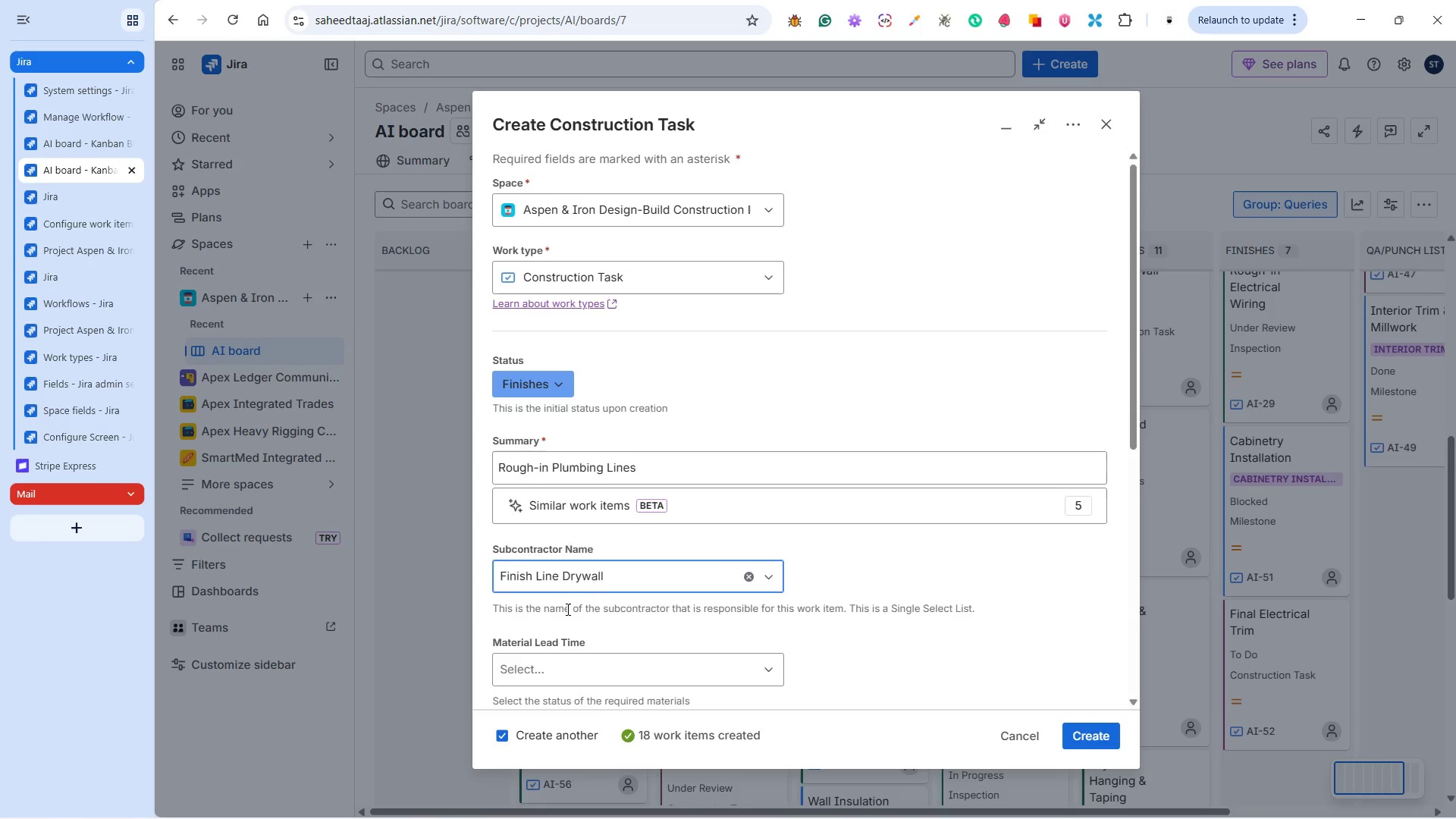 
scroll: coordinate [601, 571], scroll_direction: down, amount: 5.0
 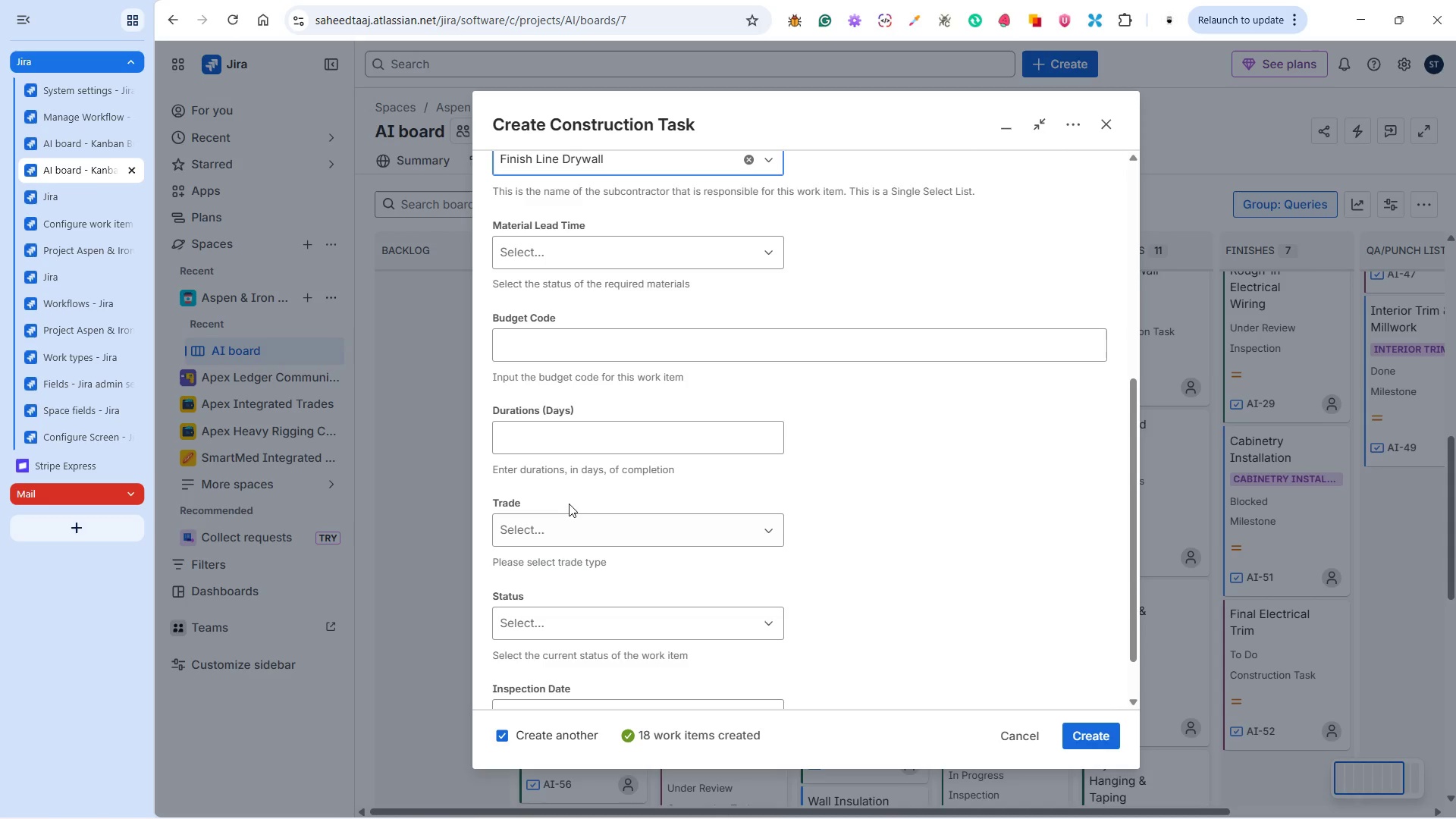 
wait(5.28)
 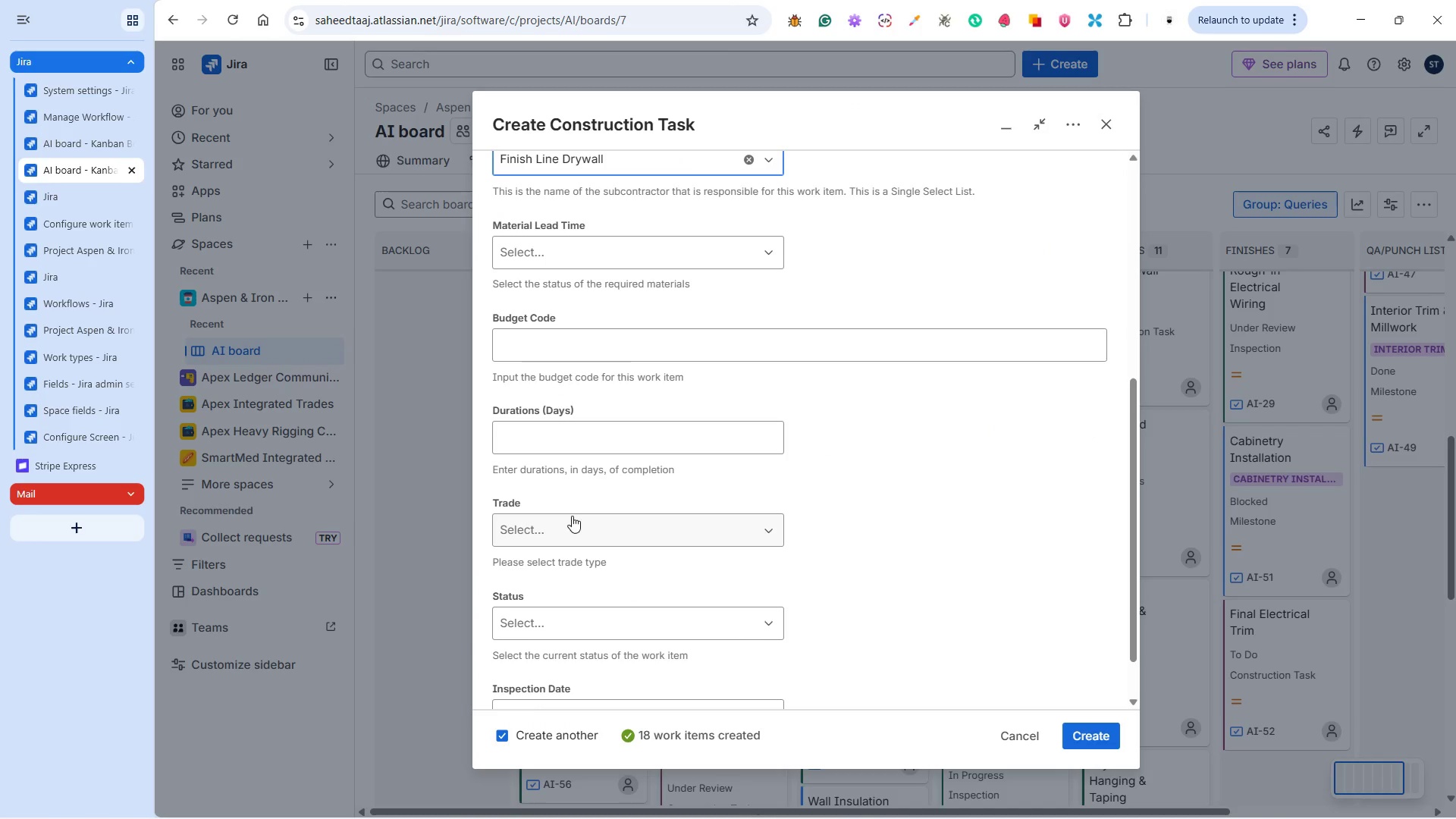 
scroll: coordinate [552, 460], scroll_direction: down, amount: 5.0
 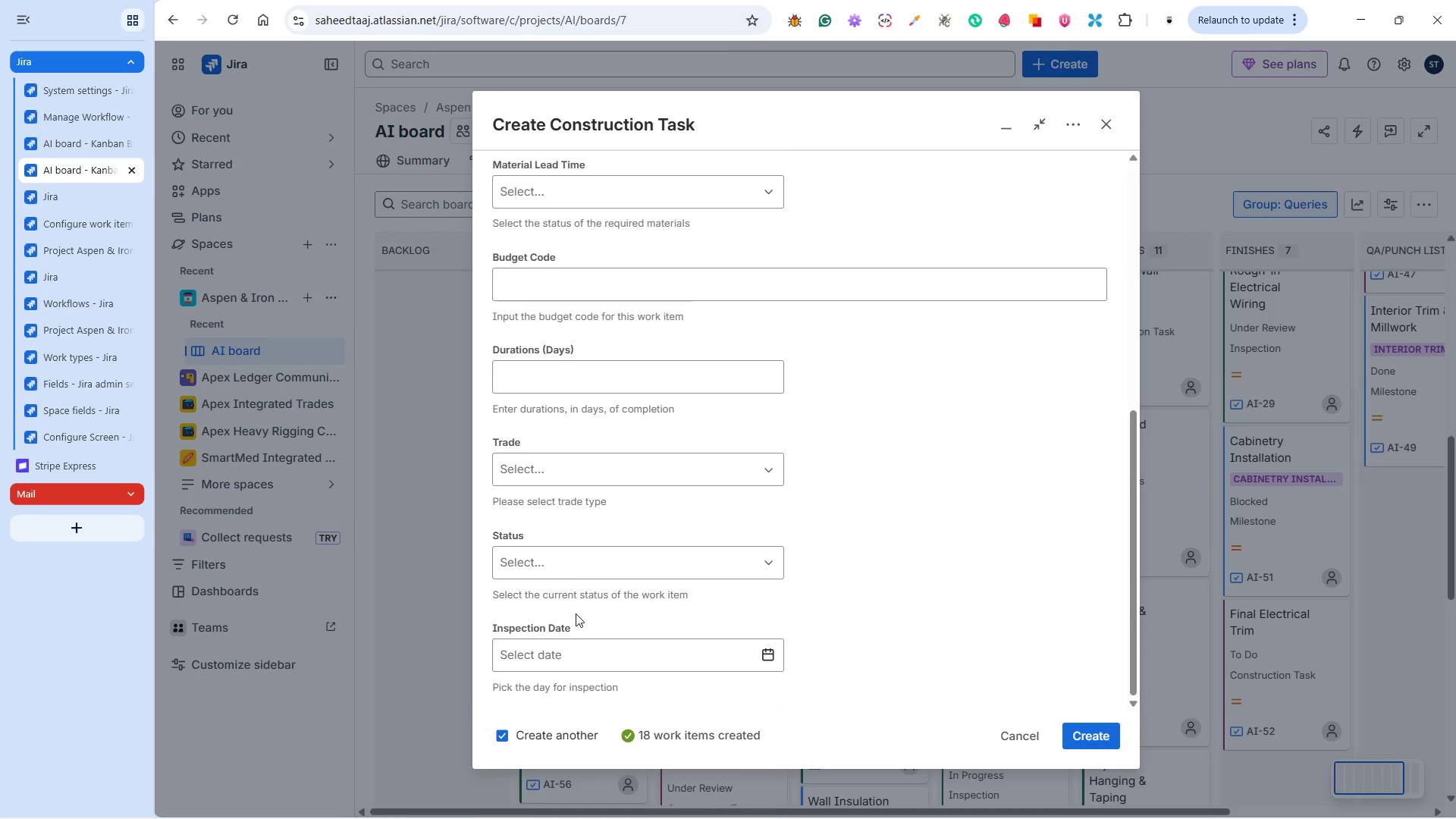 
left_click([559, 556])
 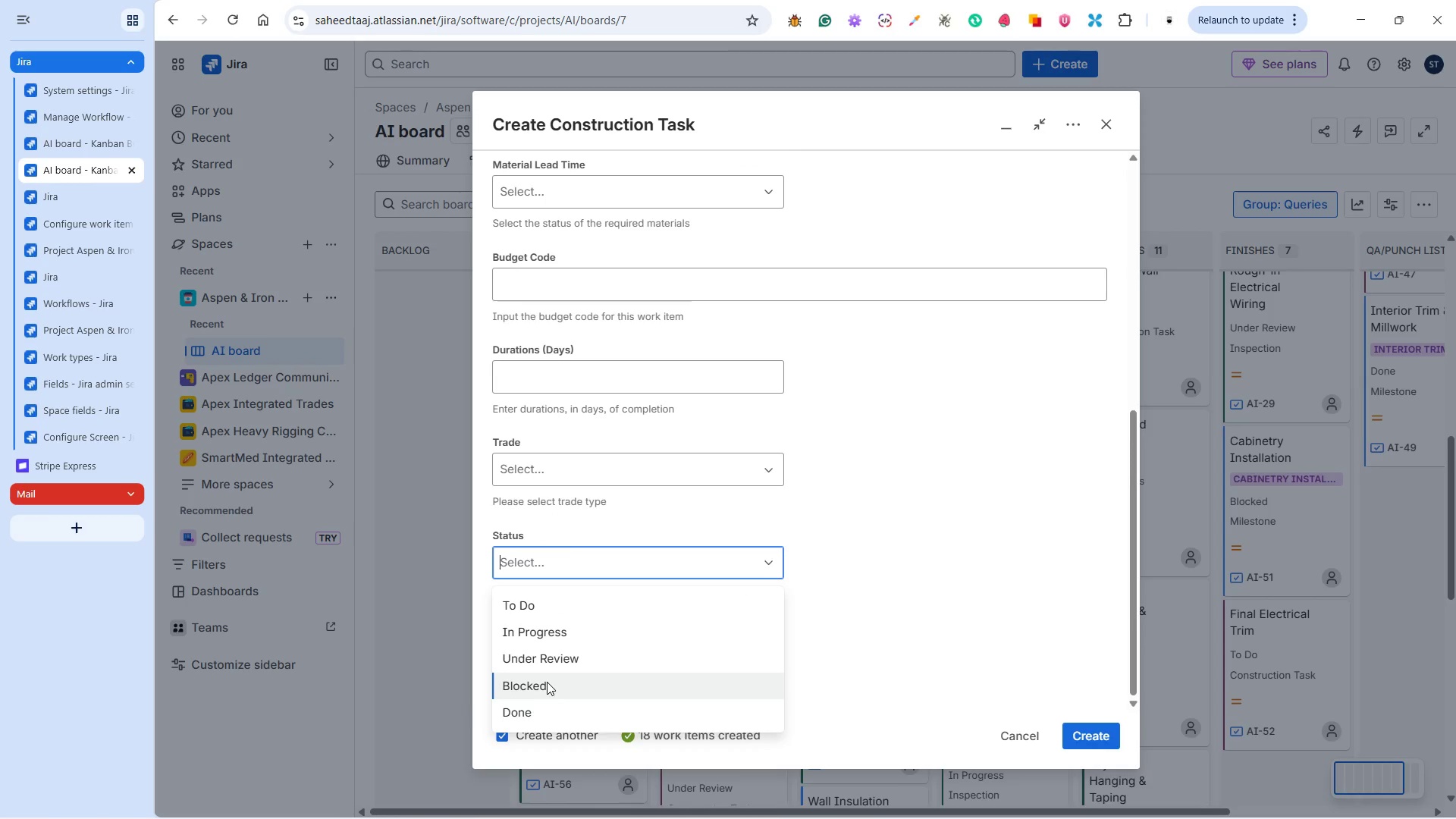 
left_click([554, 601])
 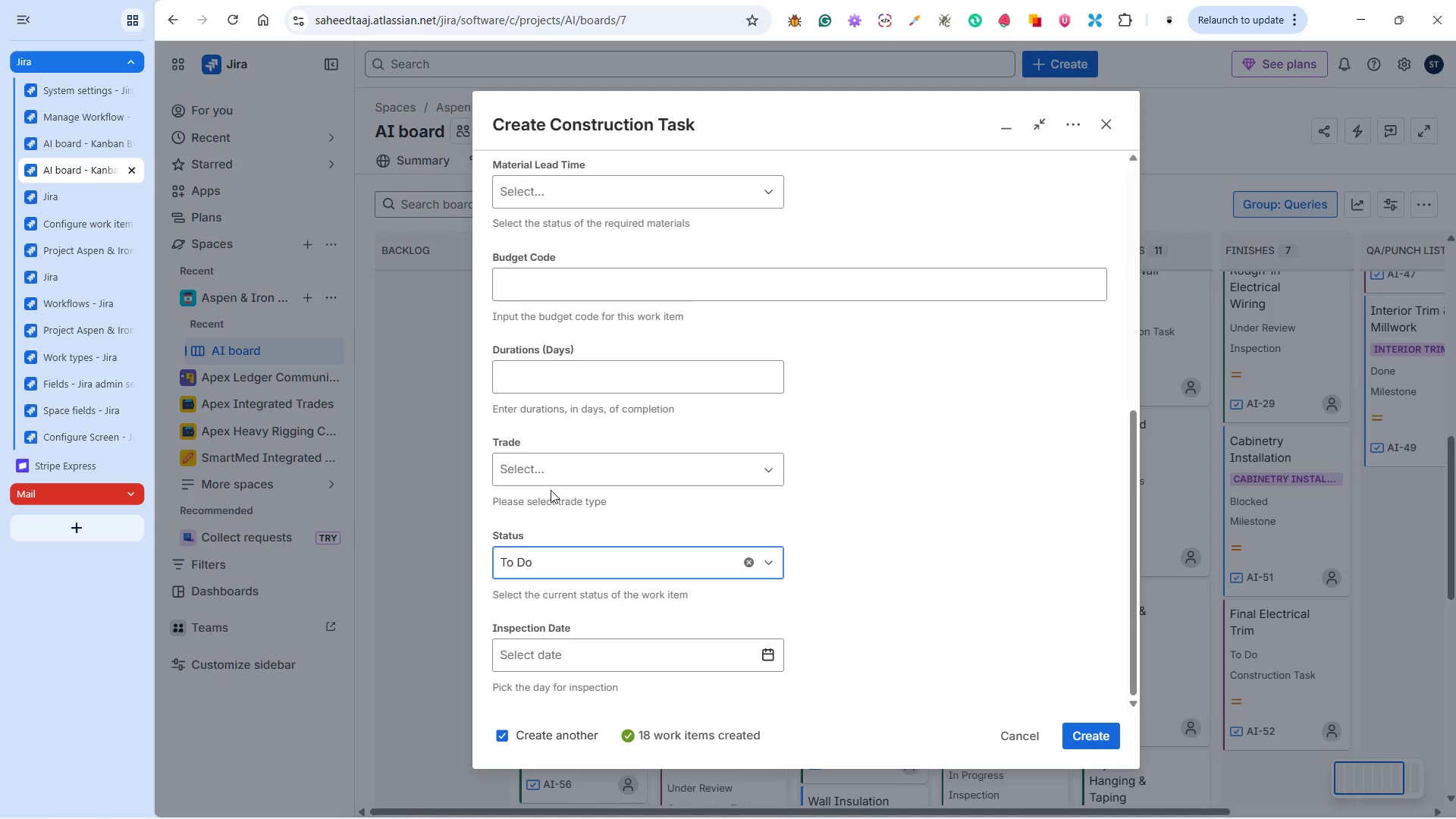 
left_click([551, 486])
 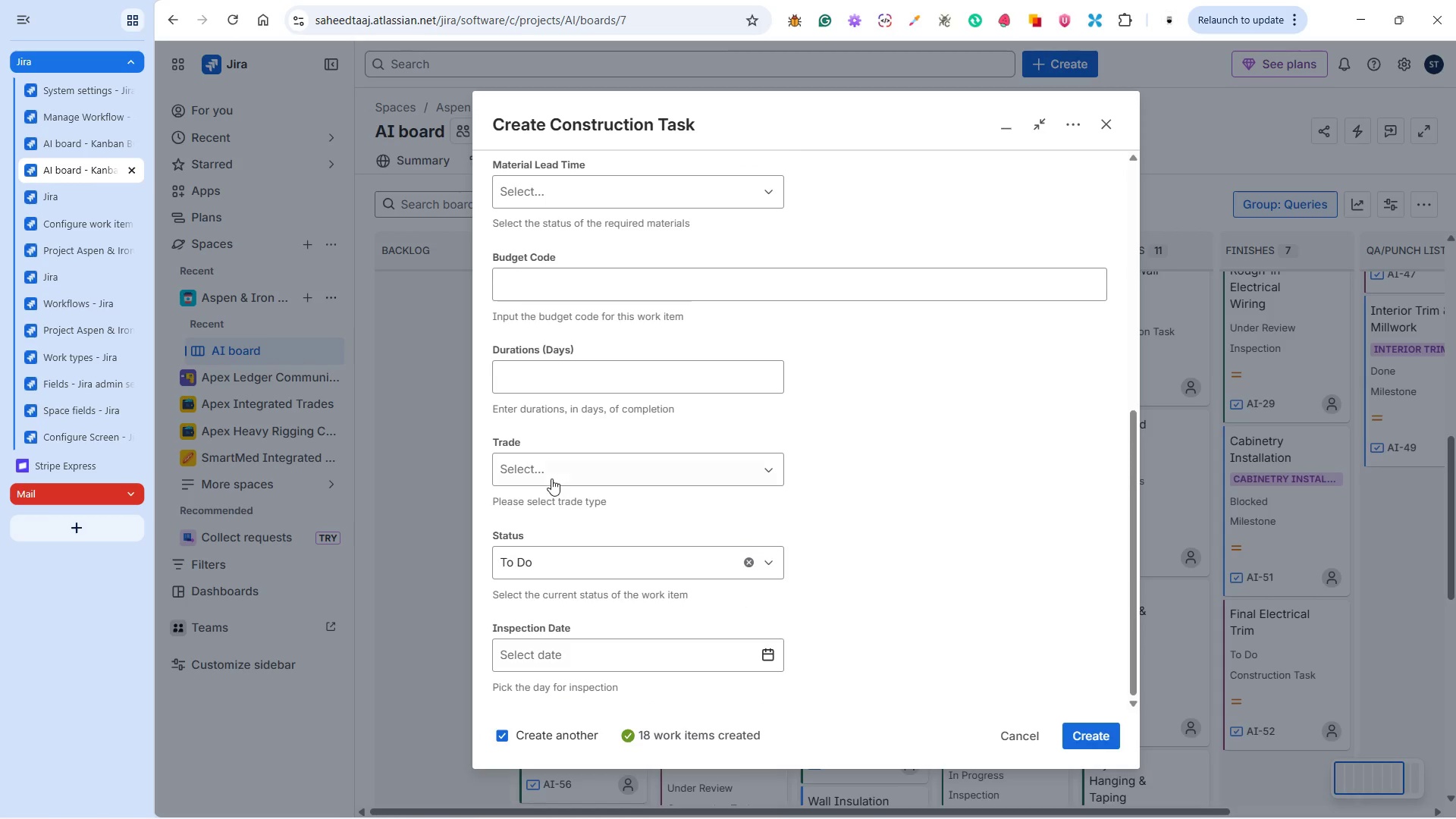 
double_click([551, 479])
 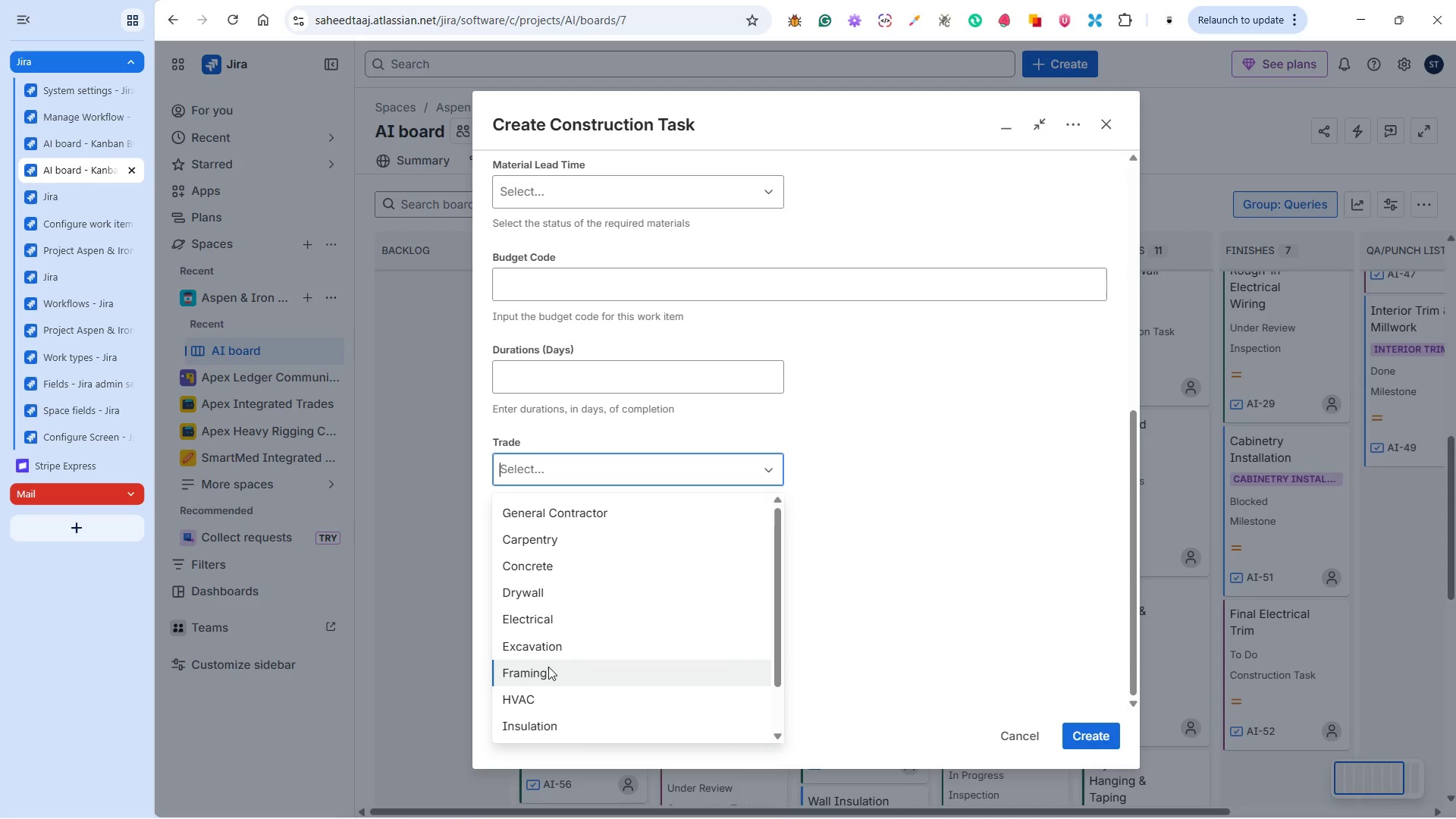 
scroll: coordinate [548, 666], scroll_direction: down, amount: 2.0
 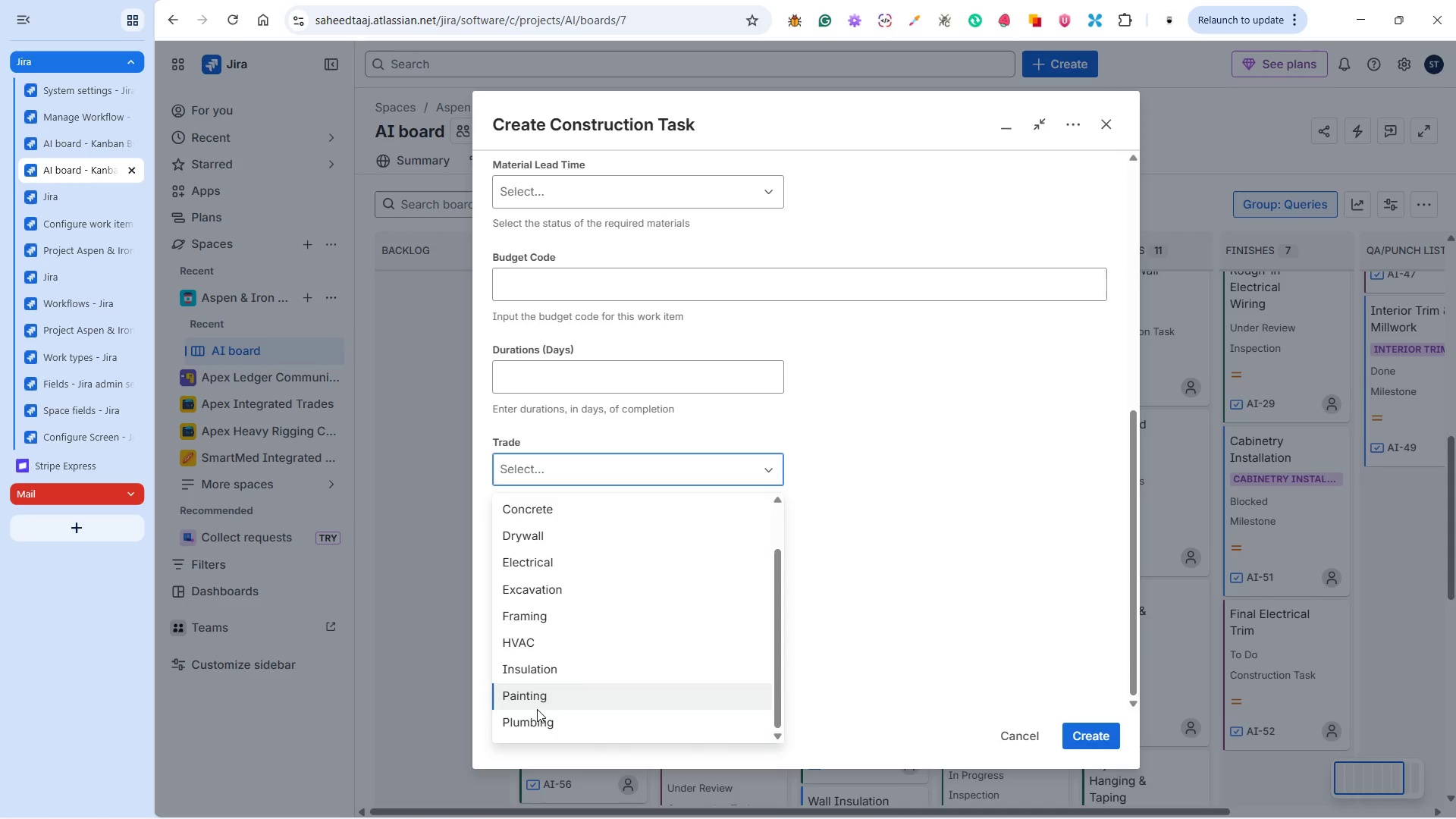 
left_click([537, 711])
 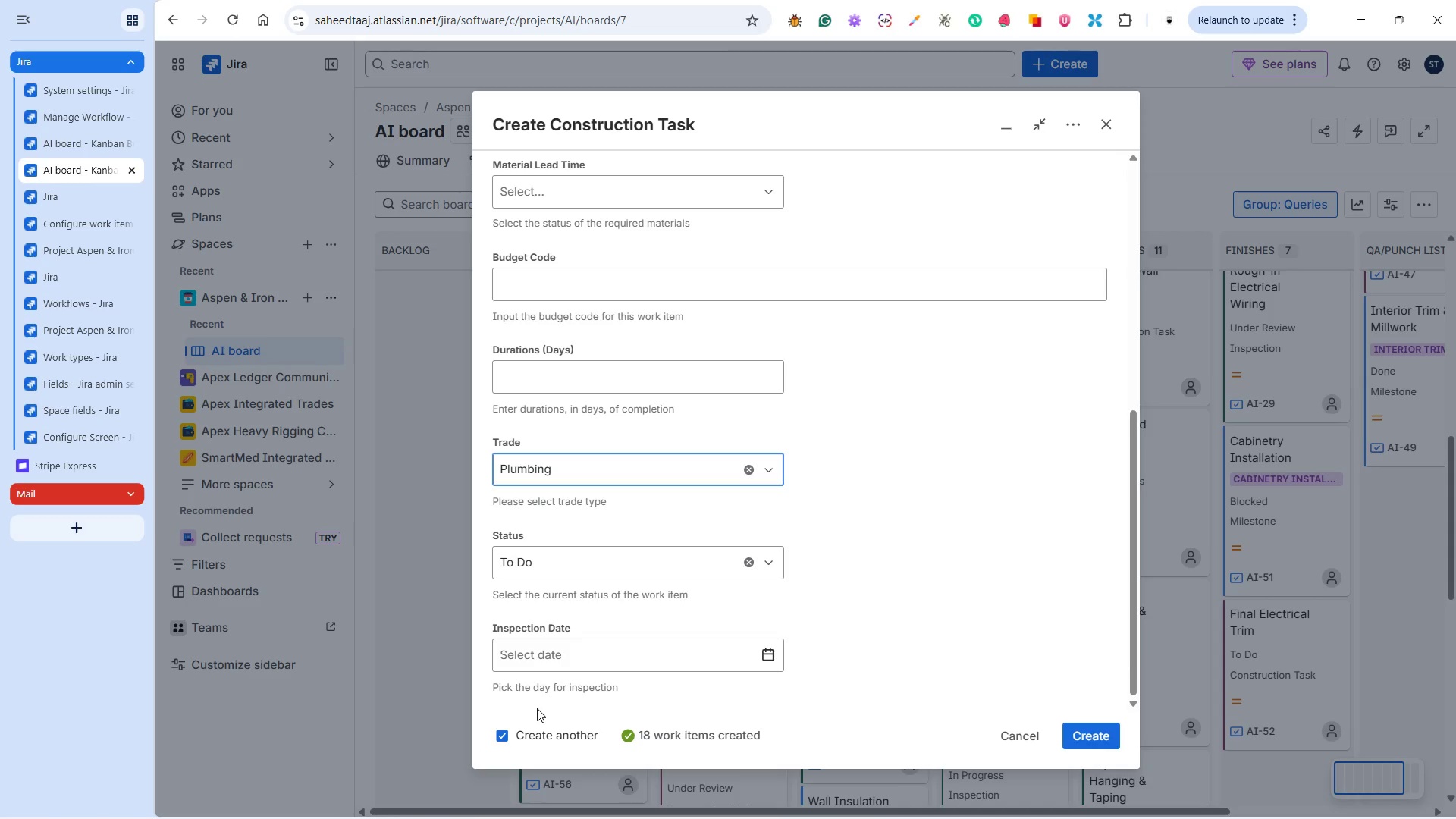 
key(Alt+Tab)
 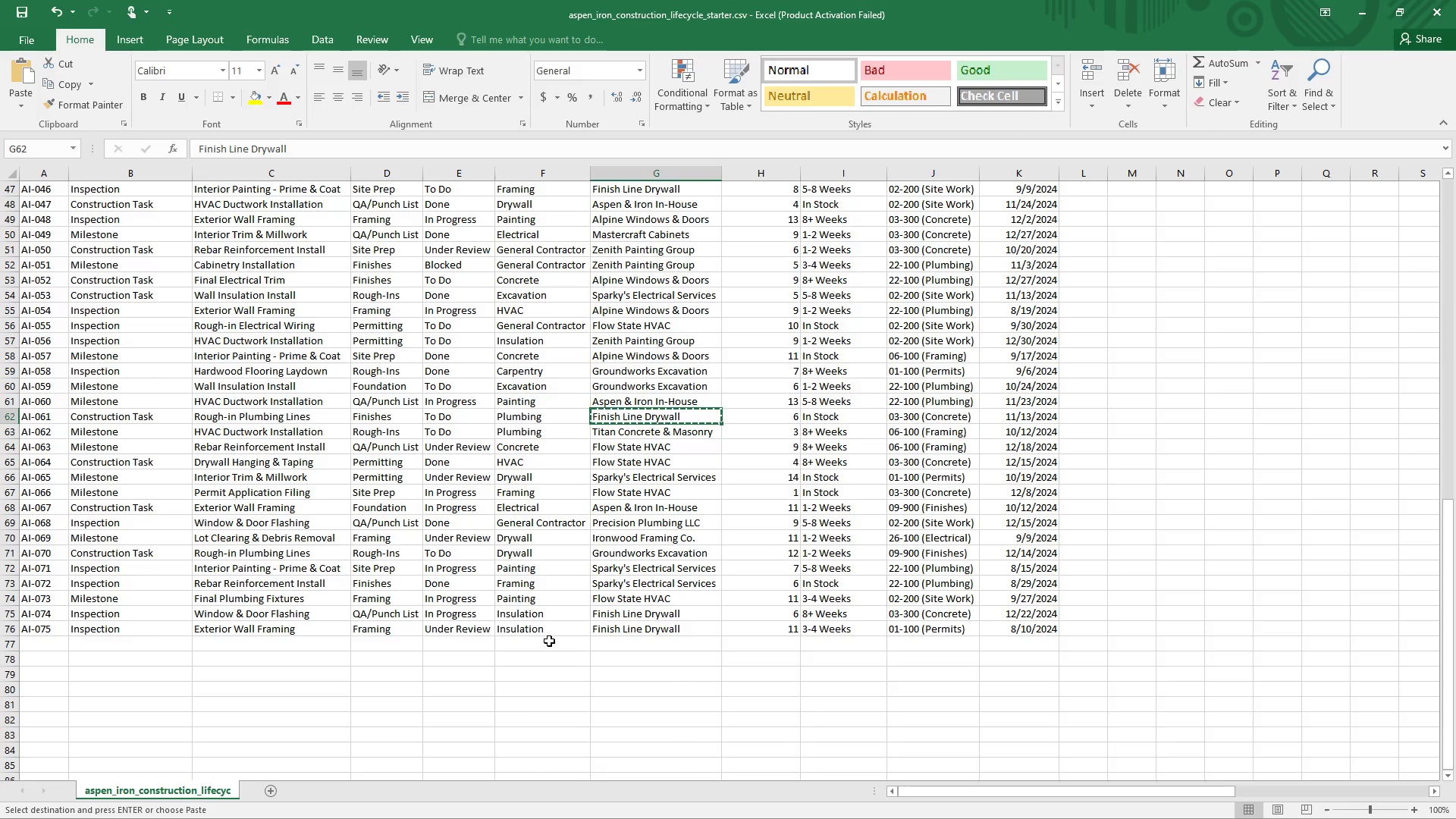 
wait(11.09)
 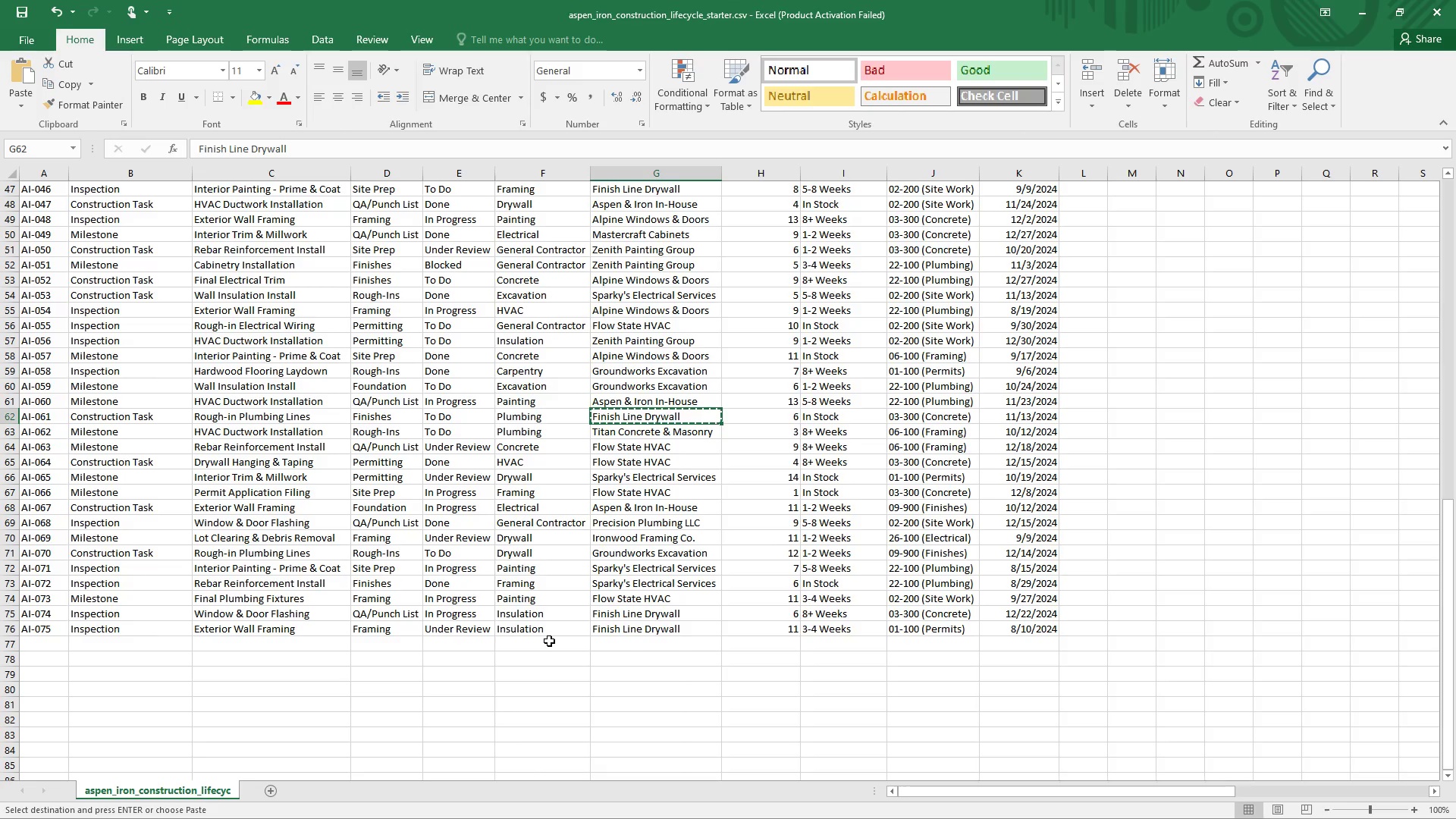 
key(Alt+Tab)
 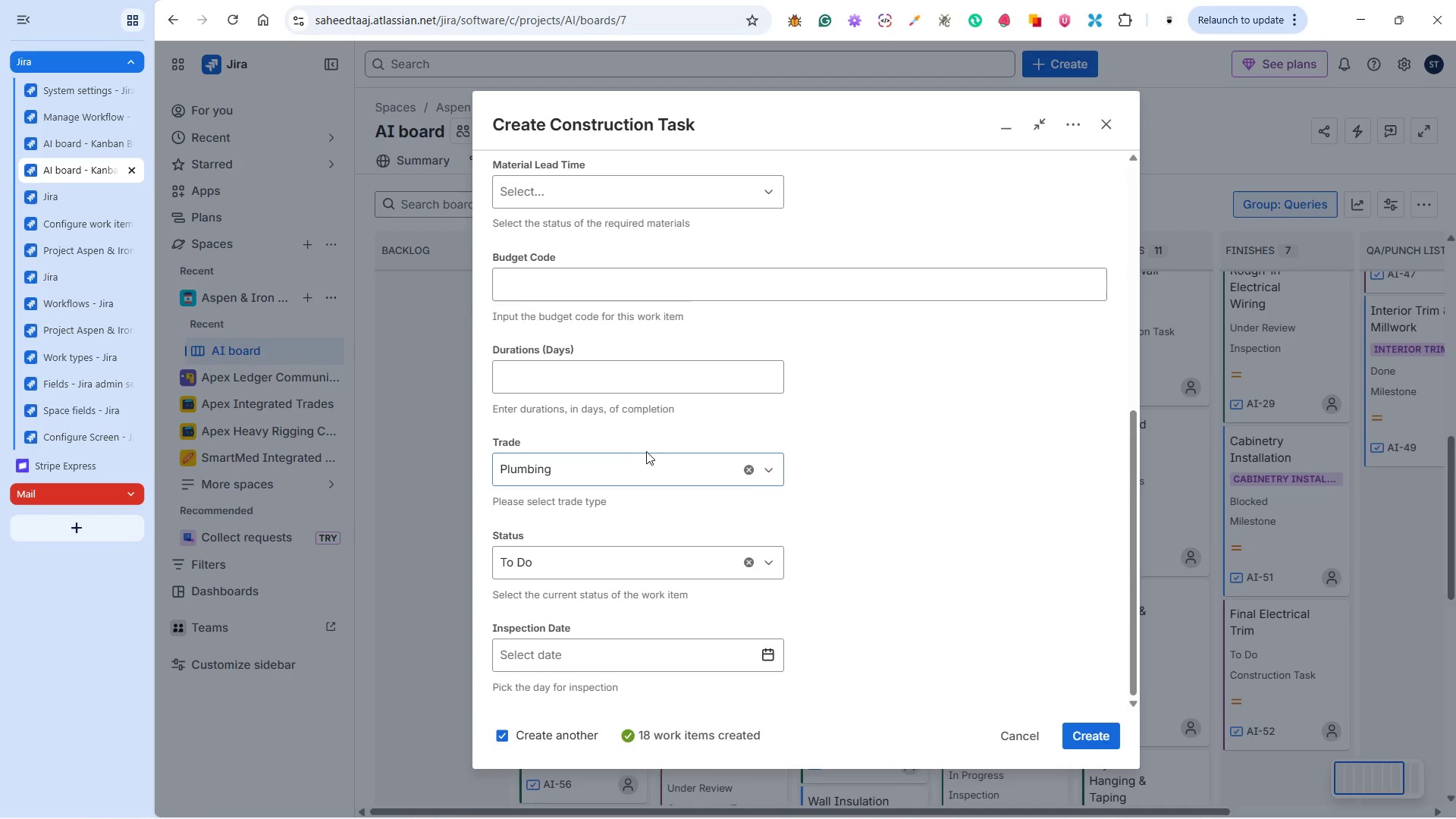 
scroll: coordinate [637, 456], scroll_direction: up, amount: 8.0
 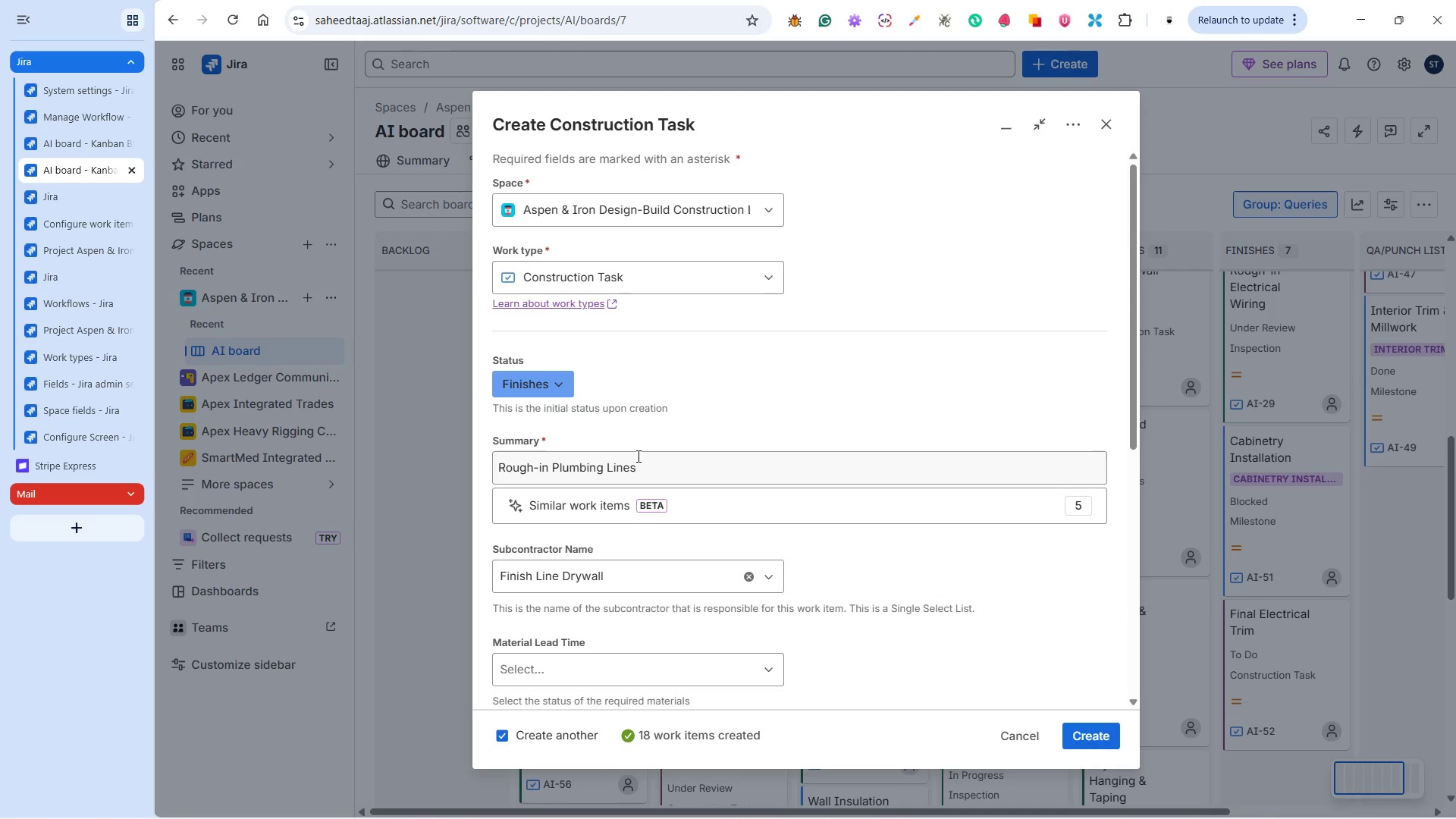 
scroll: coordinate [637, 456], scroll_direction: down, amount: 2.0
 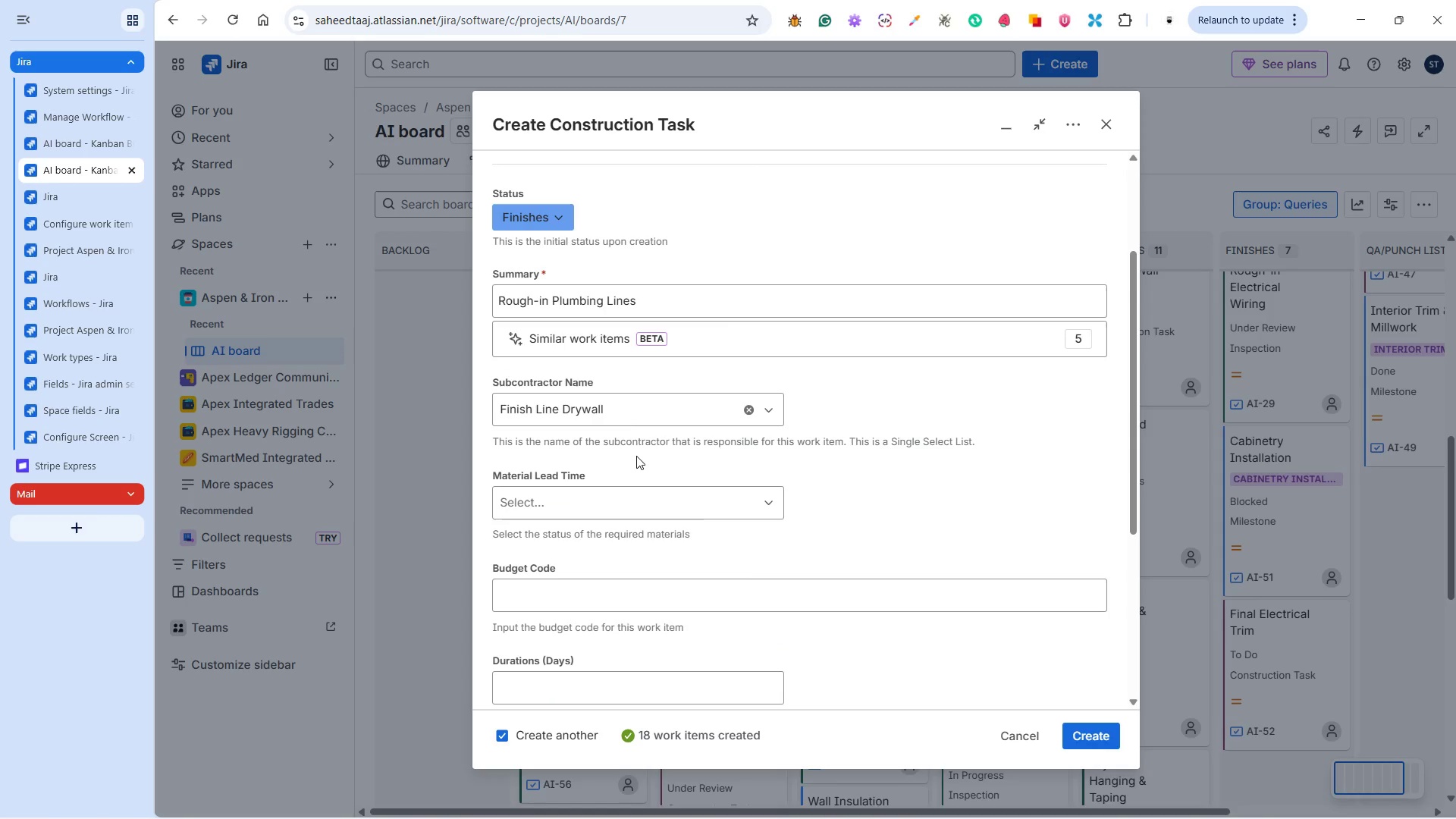 
key(Alt+Tab)
 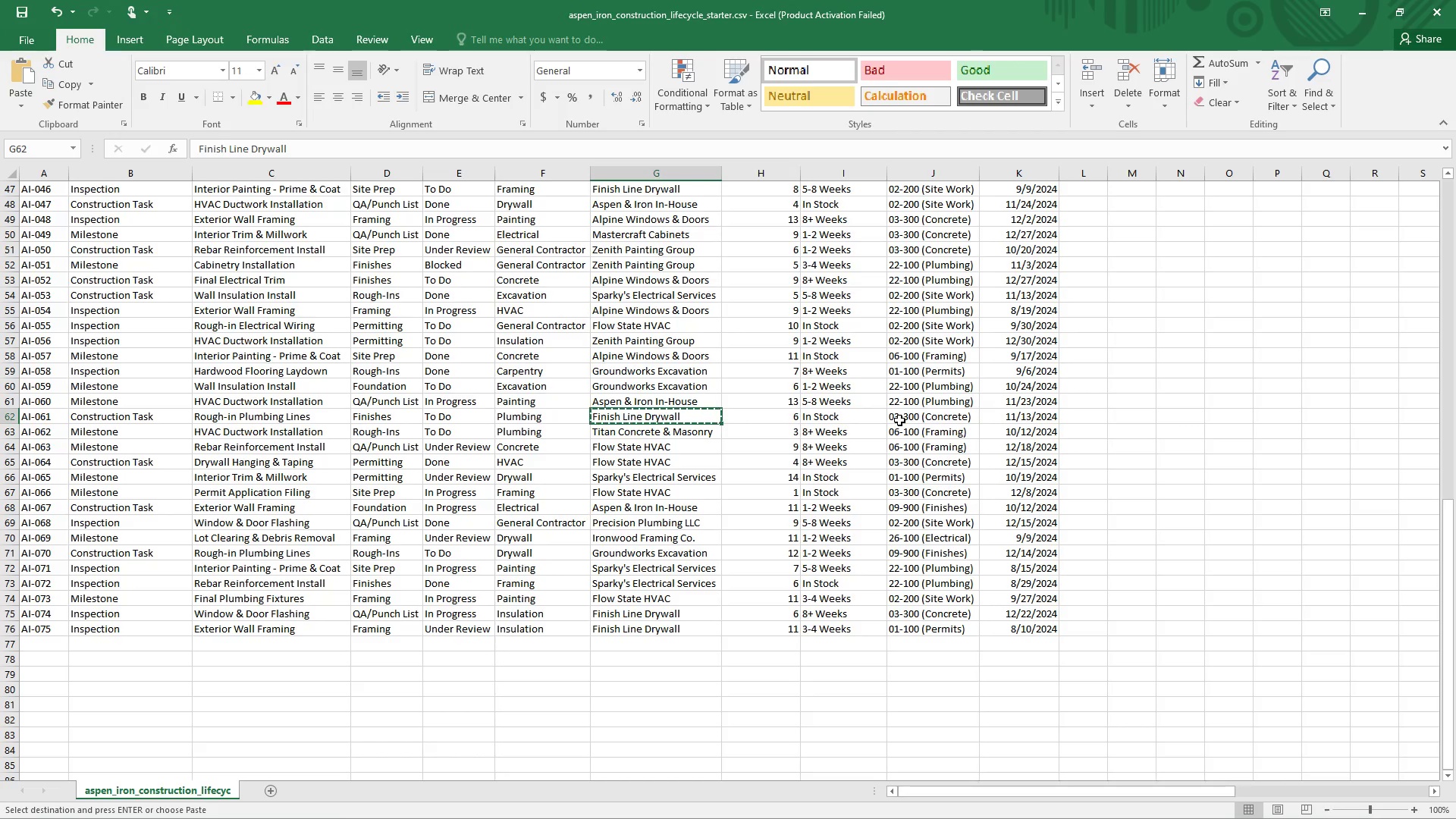 
left_click([899, 420])
 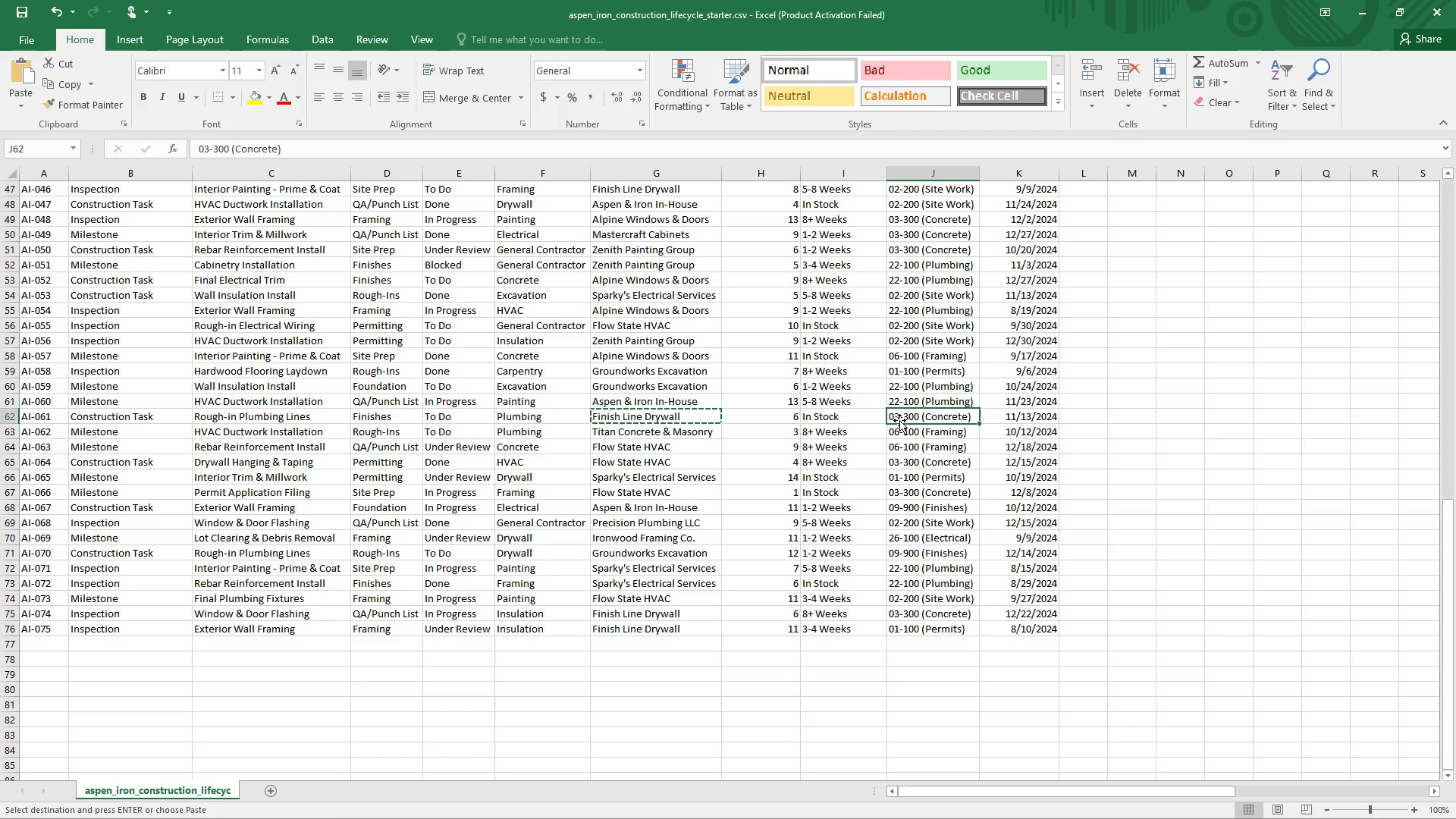 
key(Control+C)
 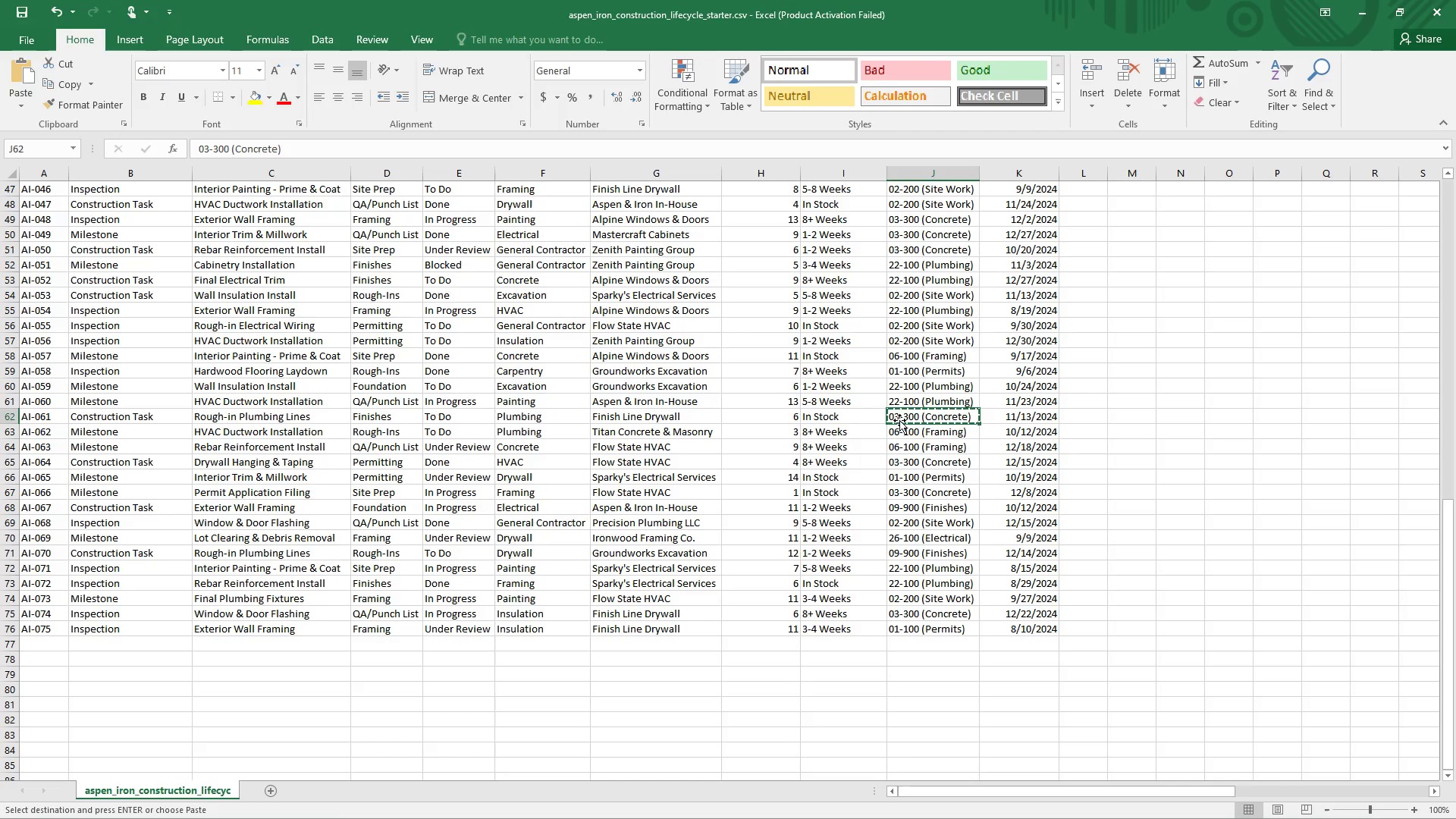 
key(Alt+Tab)
 